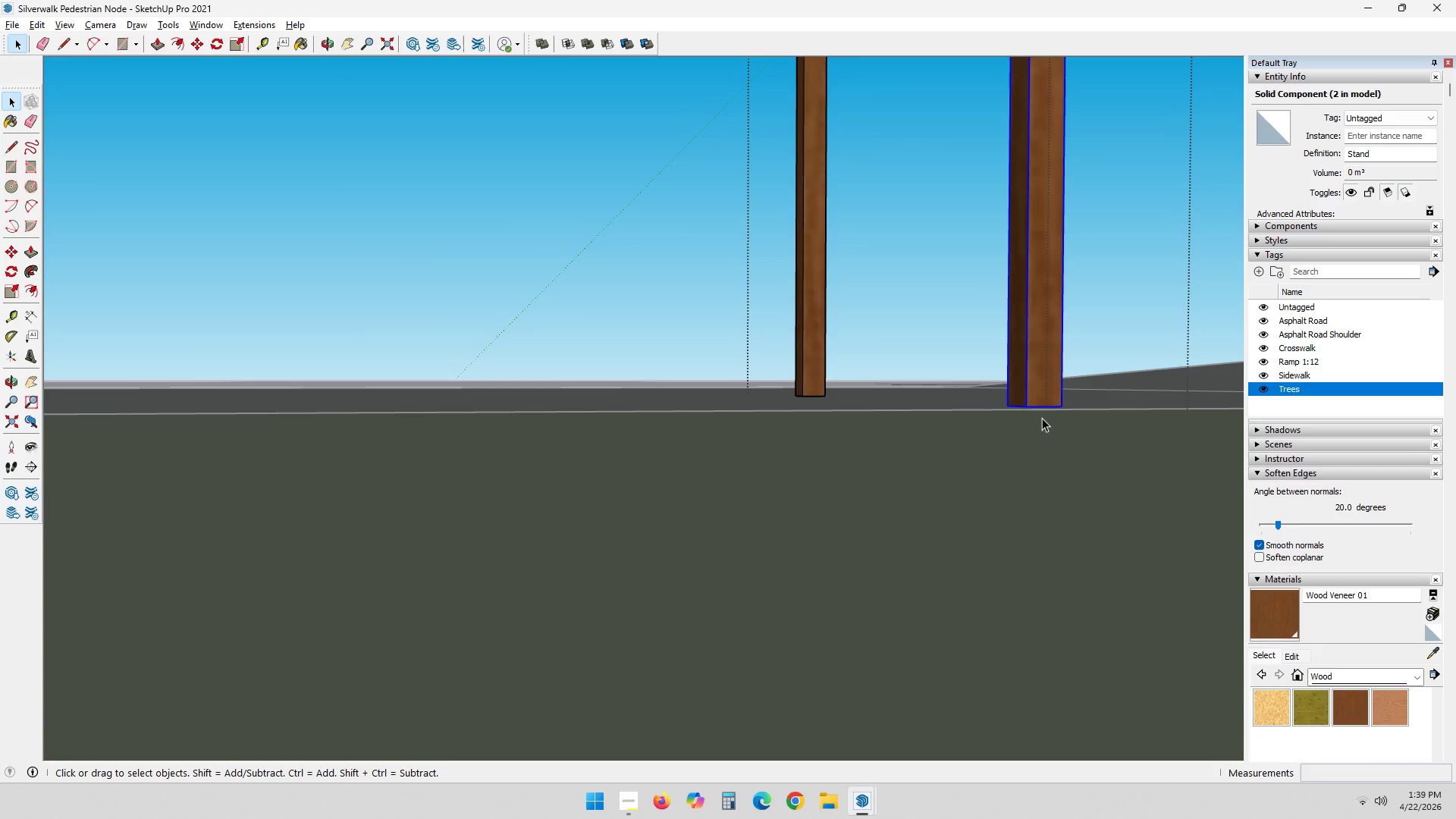 
scroll: coordinate [1042, 418], scroll_direction: up, amount: 1.0
 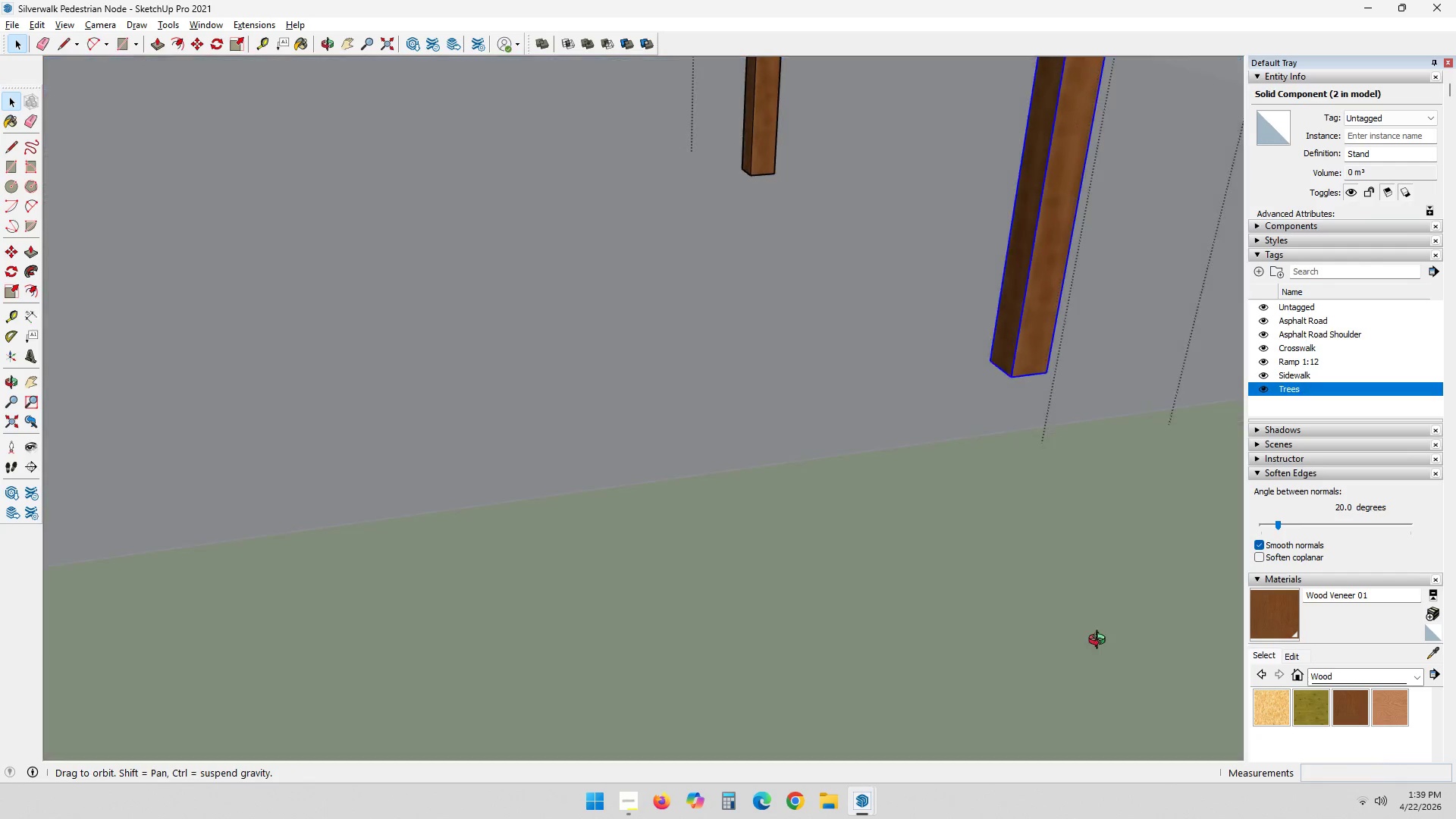 
scroll: coordinate [1087, 358], scroll_direction: down, amount: 16.0
 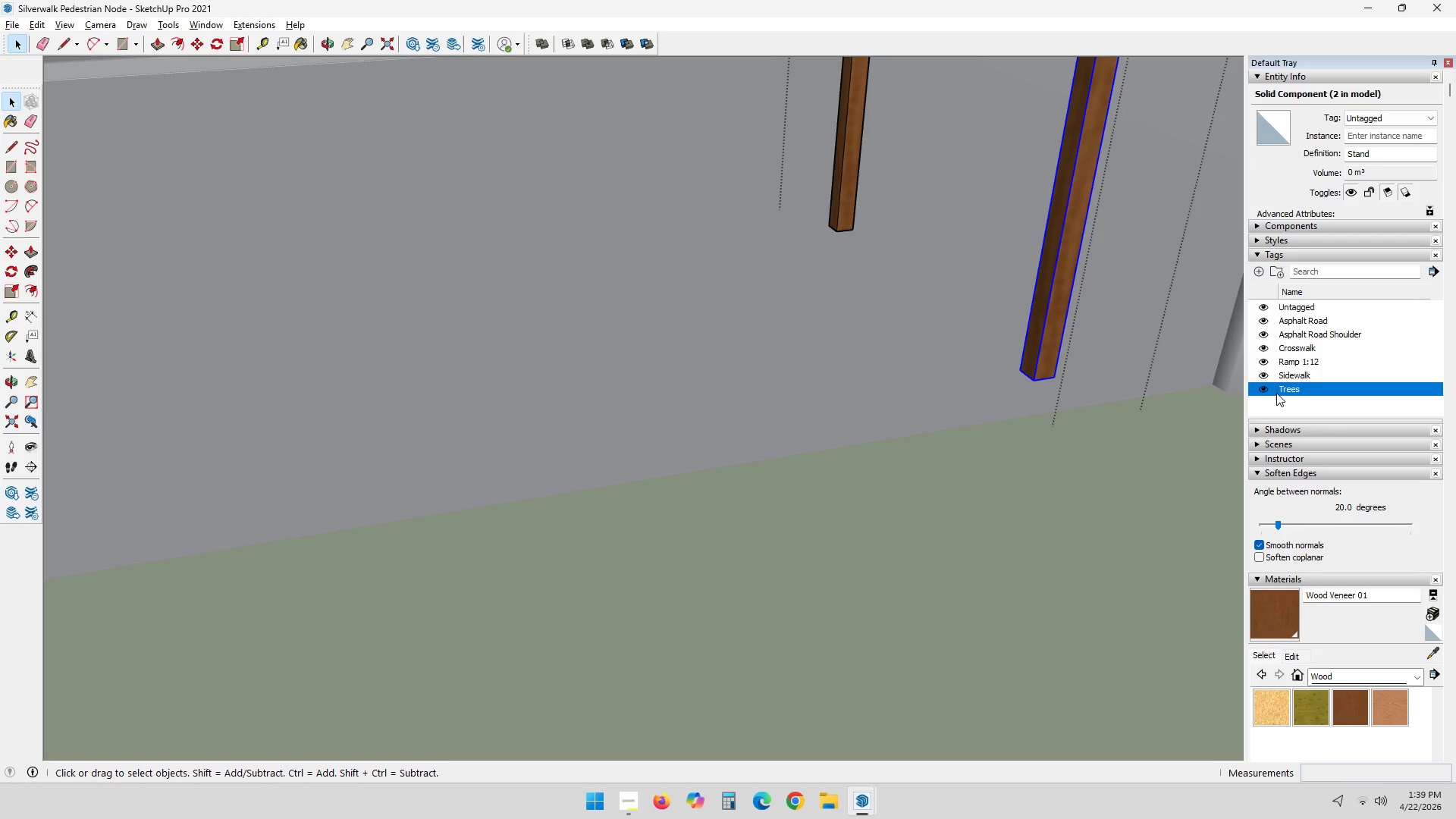 
left_click([1262, 386])
 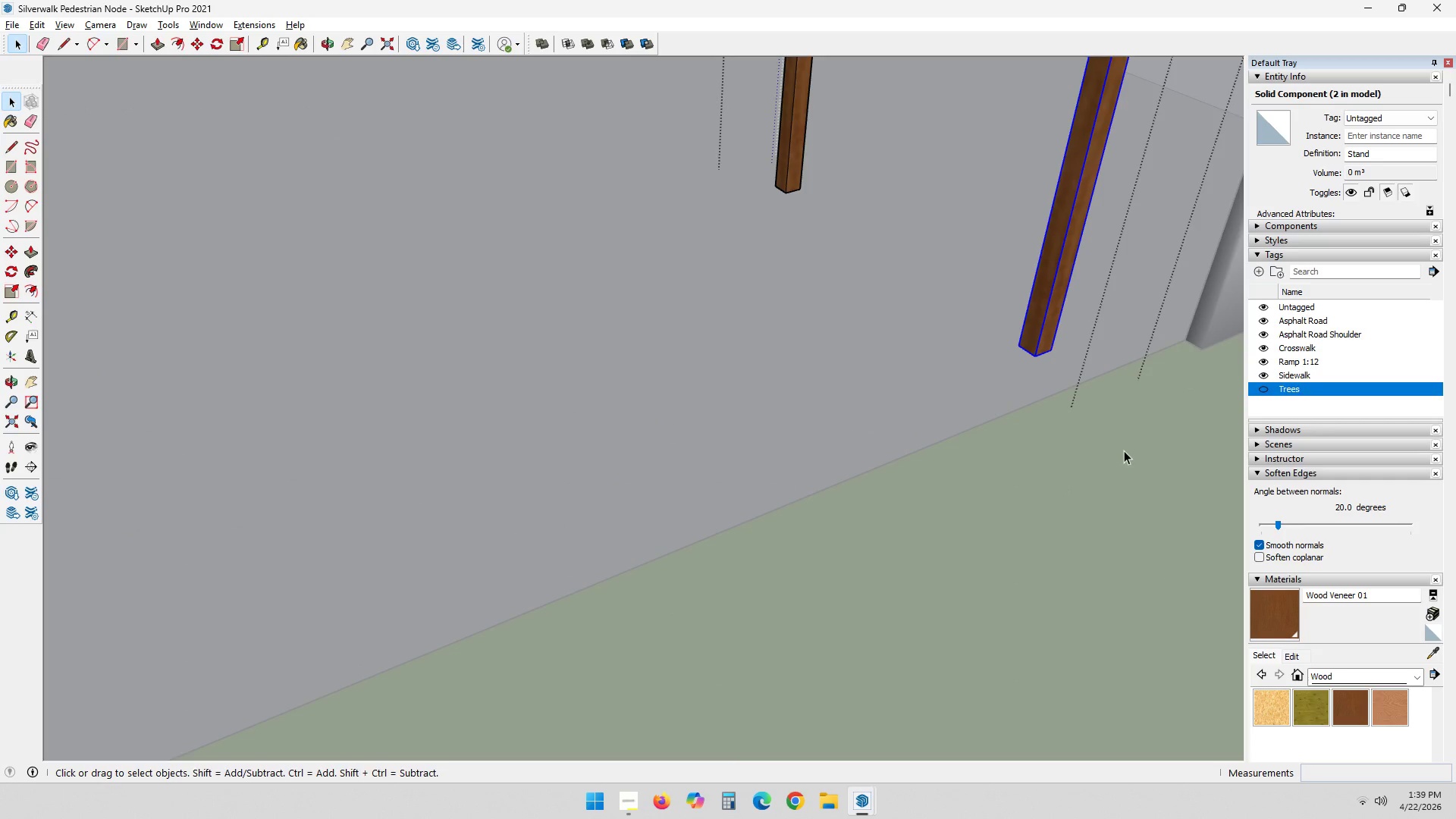 
wait(7.38)
 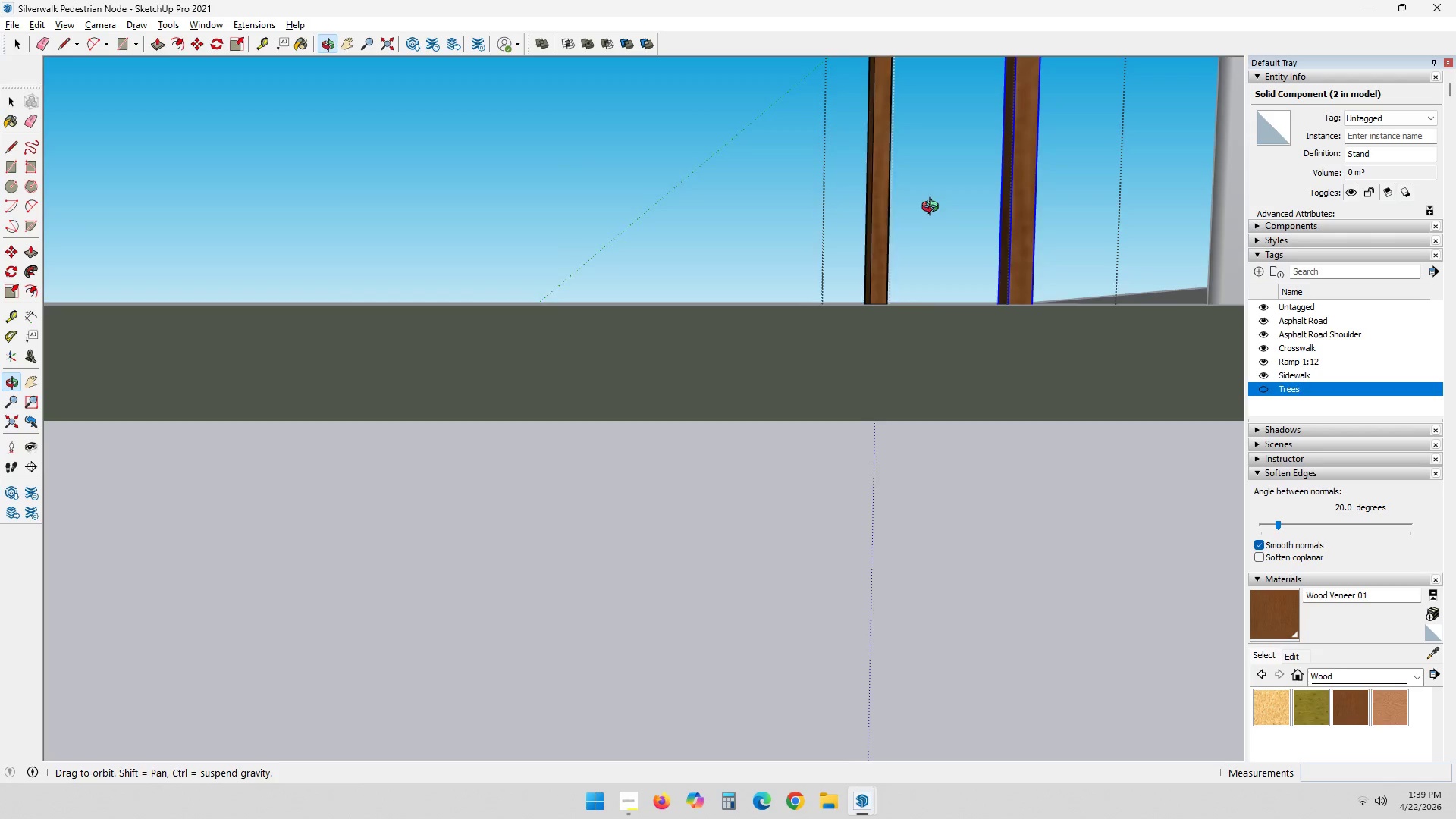 
scroll: coordinate [1051, 402], scroll_direction: down, amount: 4.0
 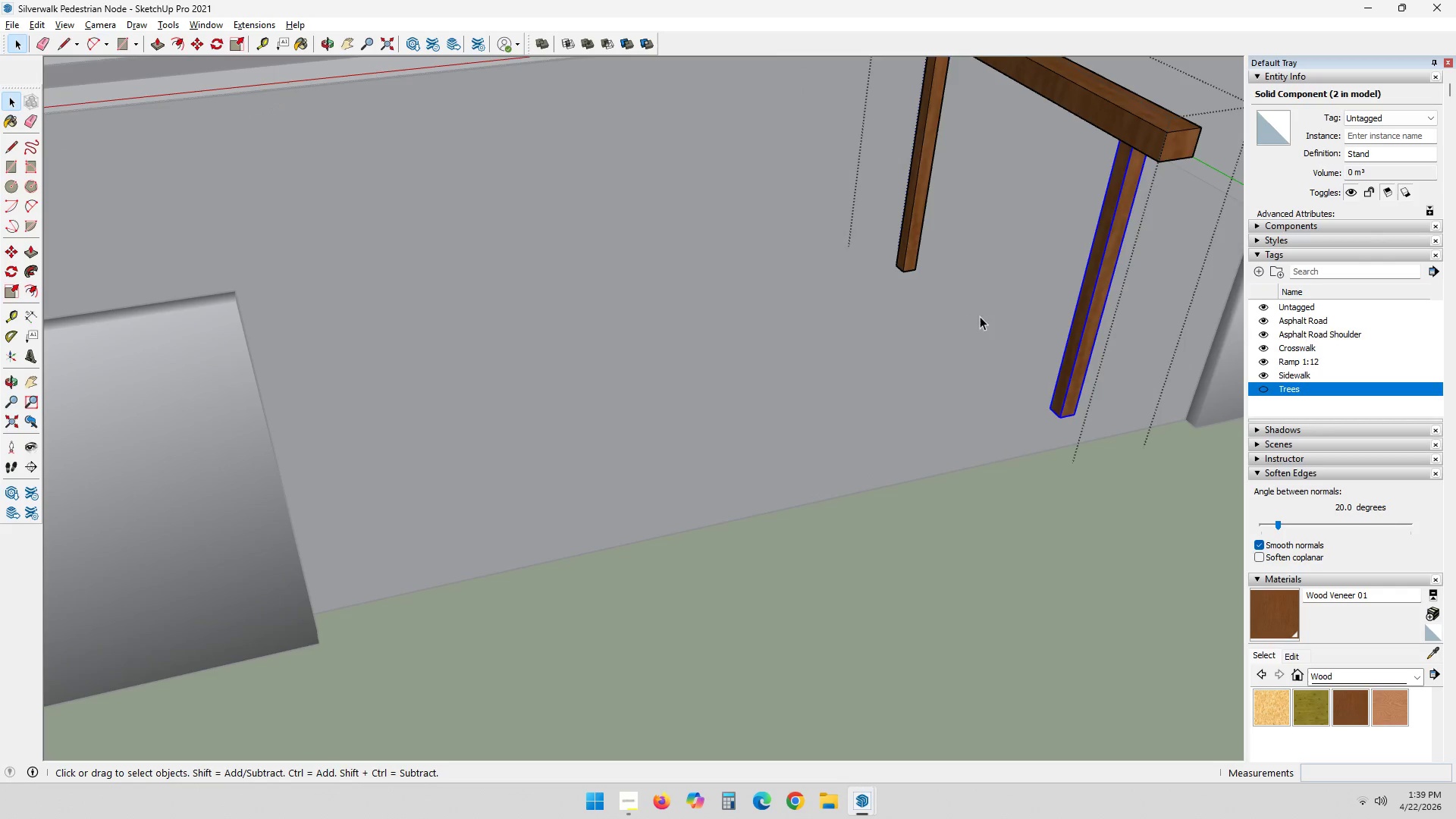 
key(Space)
 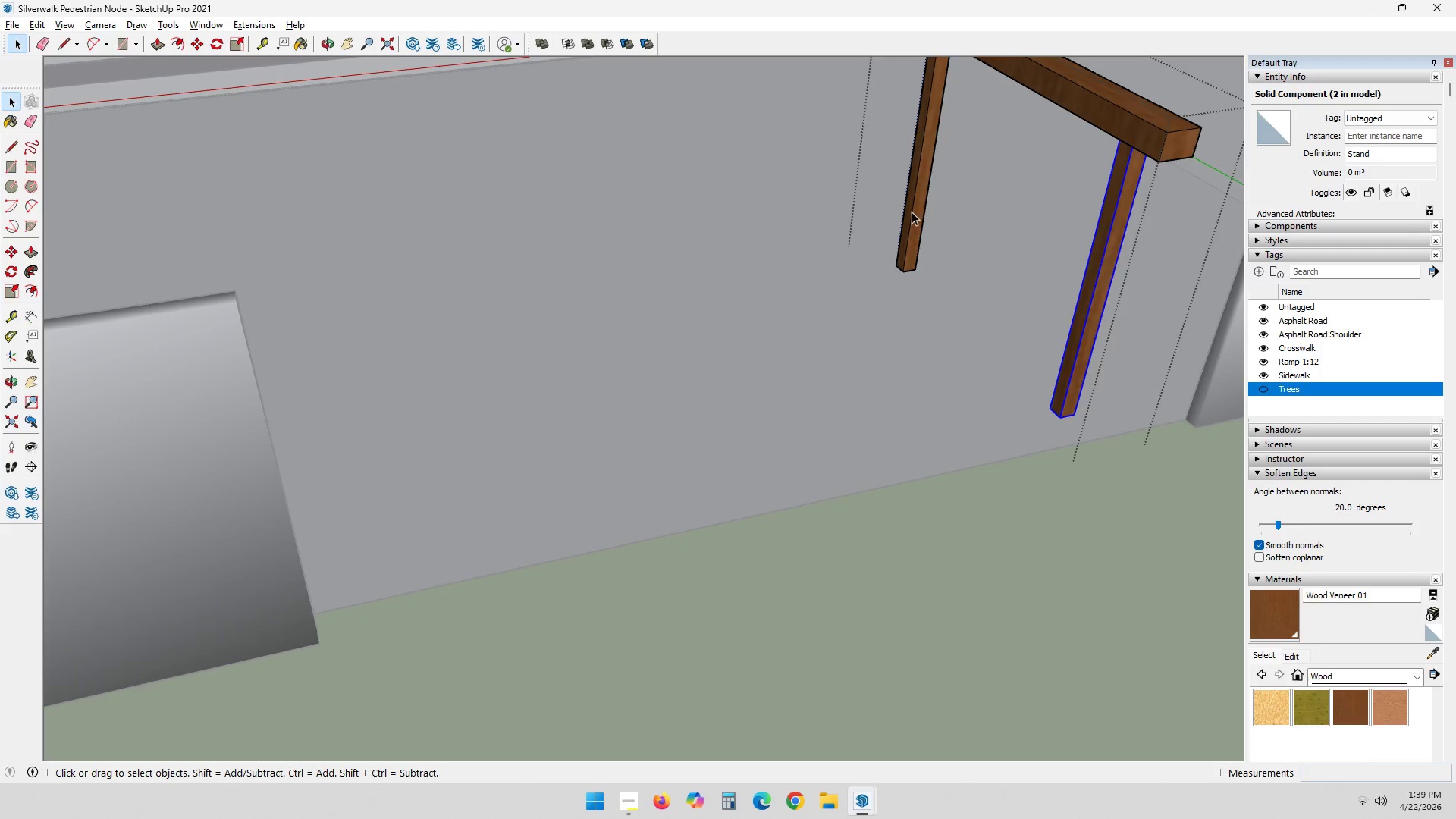 
left_click([912, 212])
 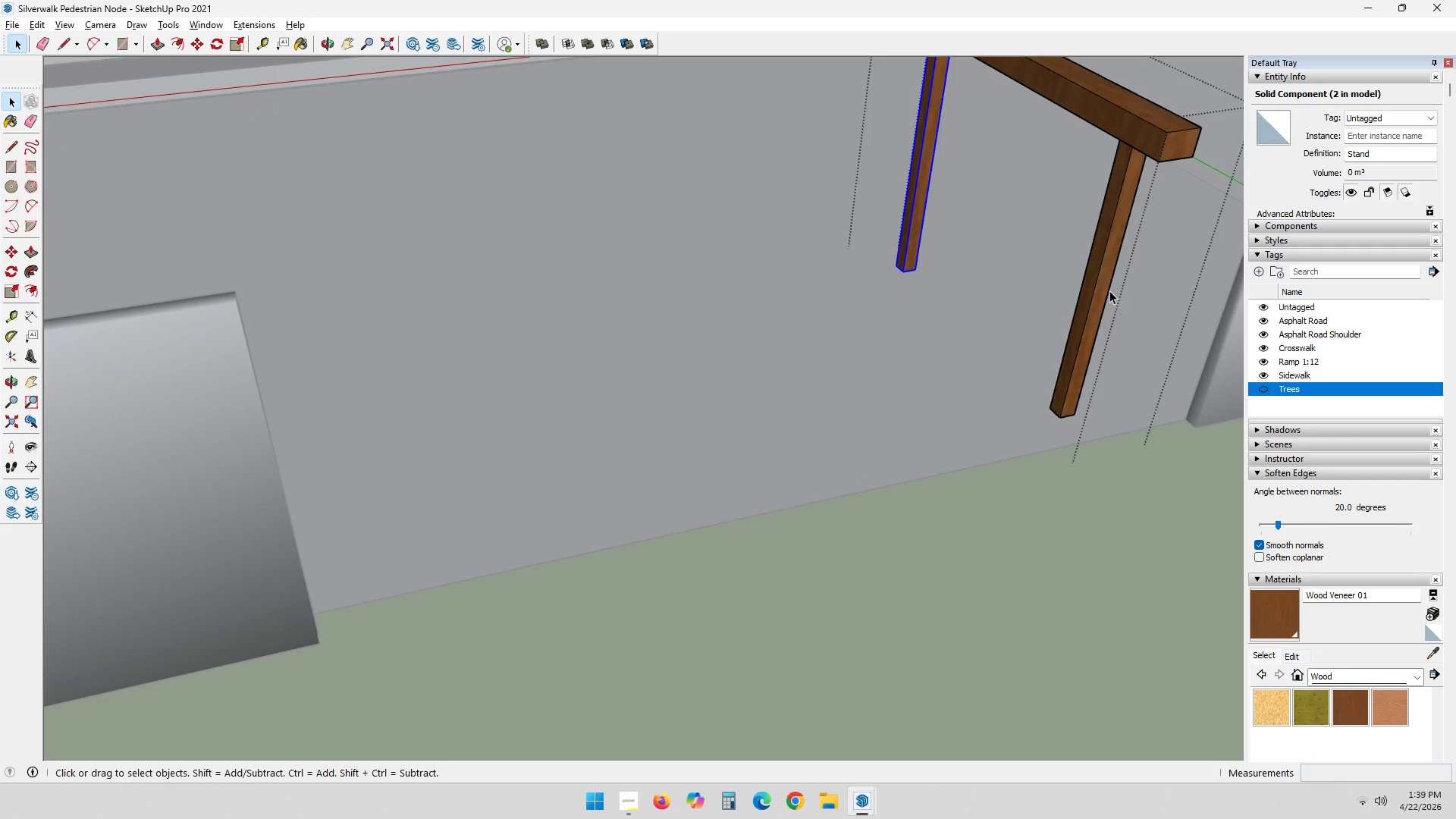 
hold_key(key=ControlLeft, duration=0.34)
left_click([1101, 284])
 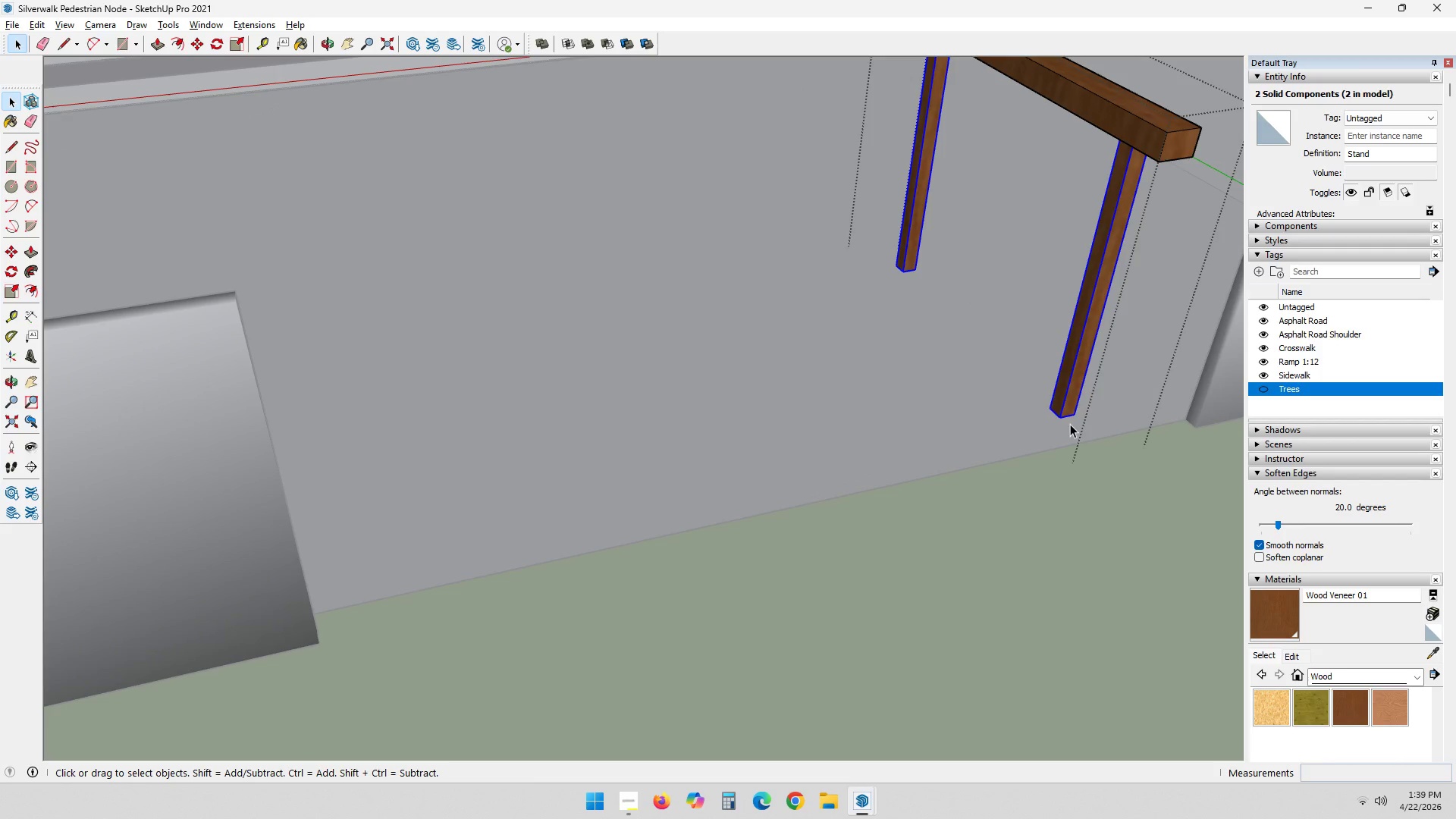 
type(sp)
 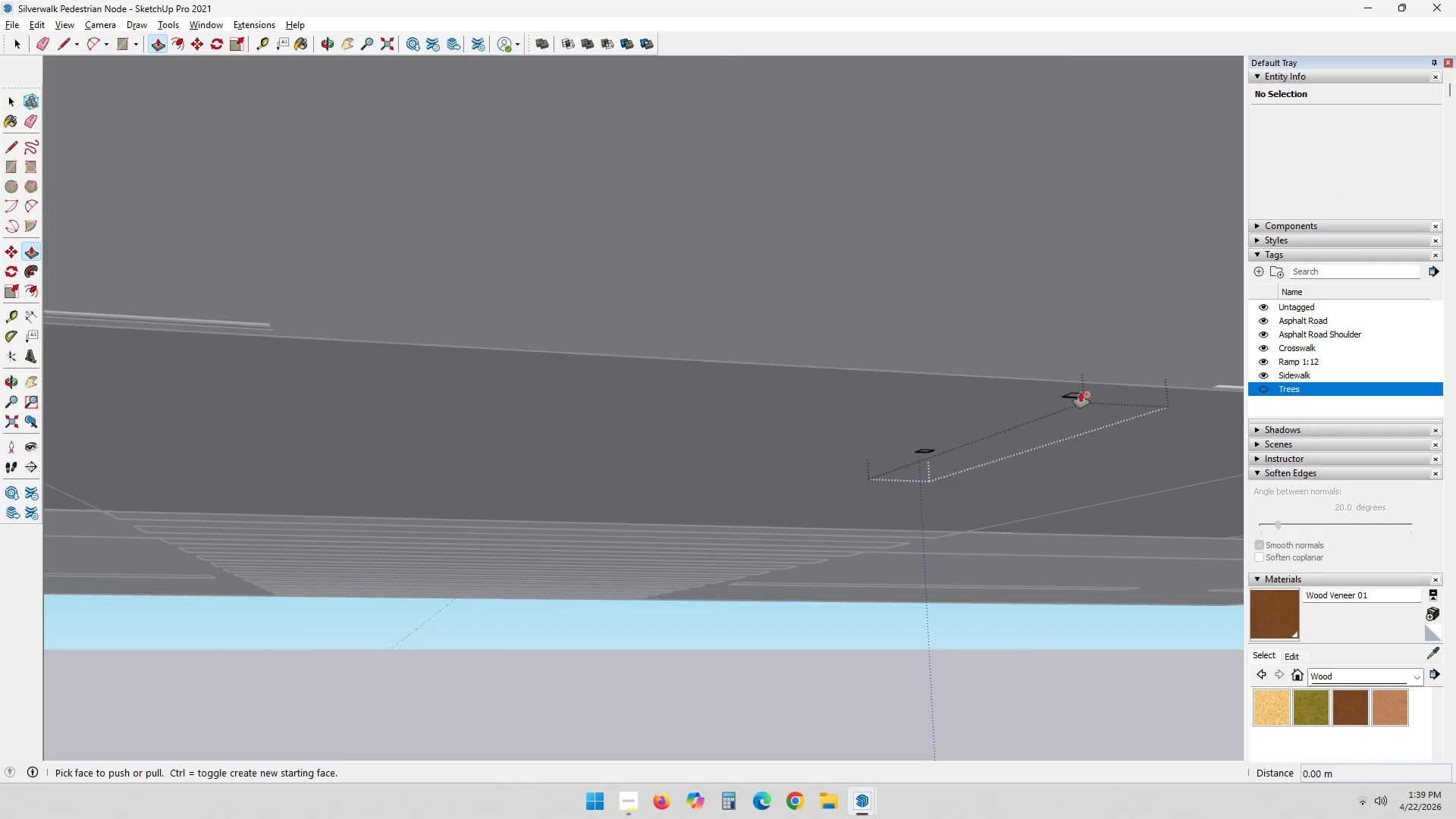 
scroll: coordinate [1089, 407], scroll_direction: up, amount: 17.0
 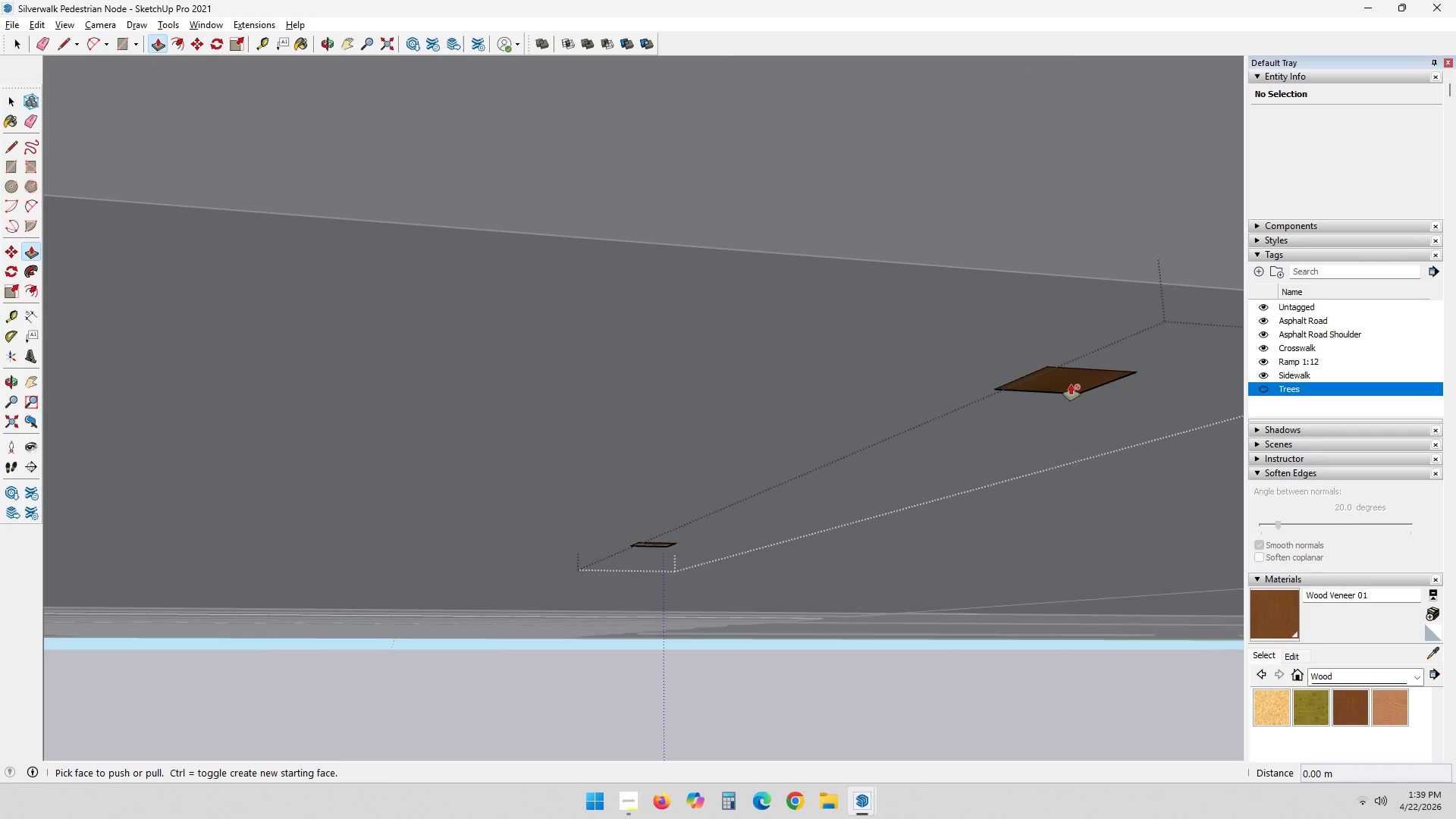 
left_click([1071, 384])
 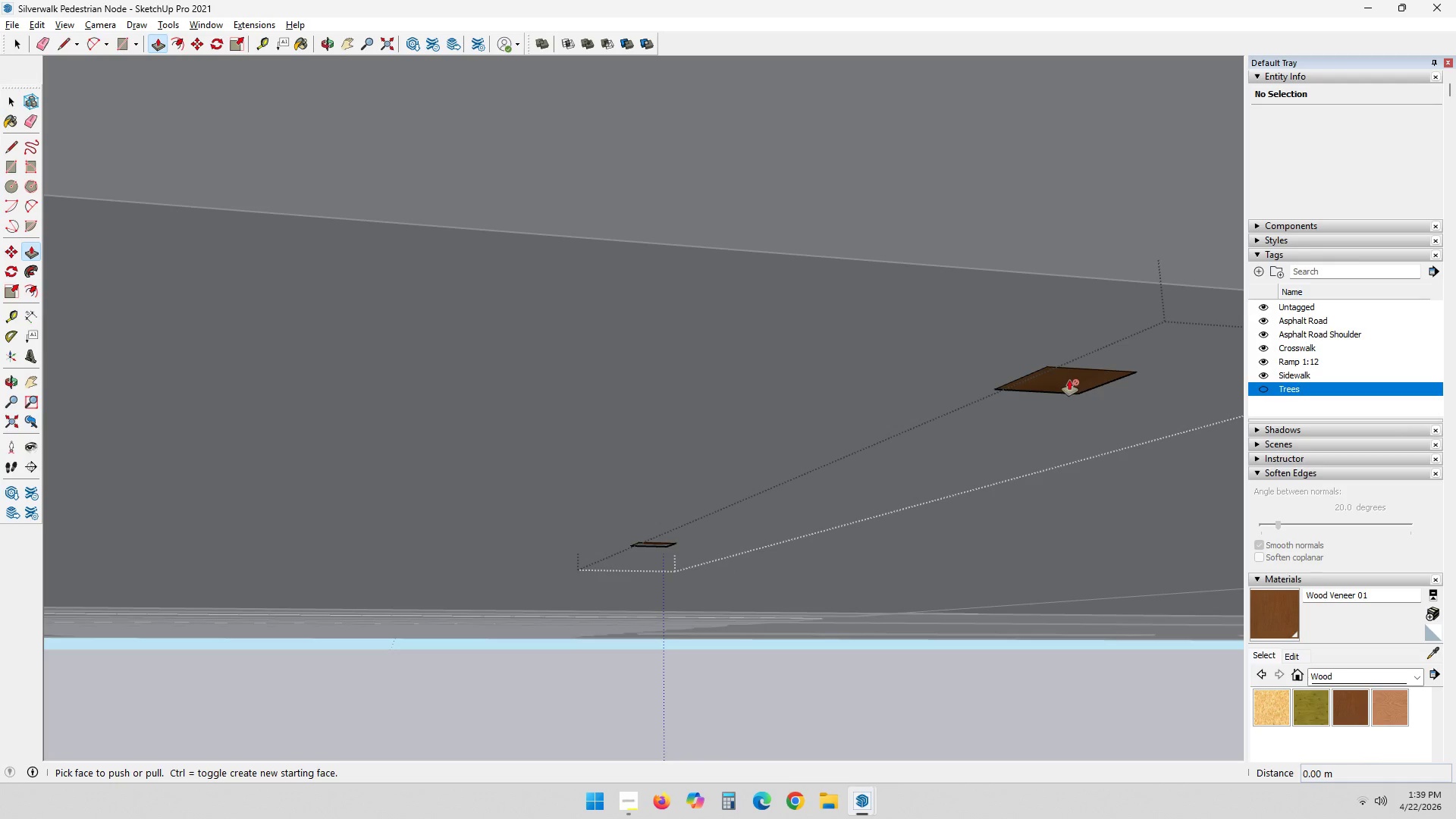 
scroll: coordinate [1068, 378], scroll_direction: down, amount: 6.0
 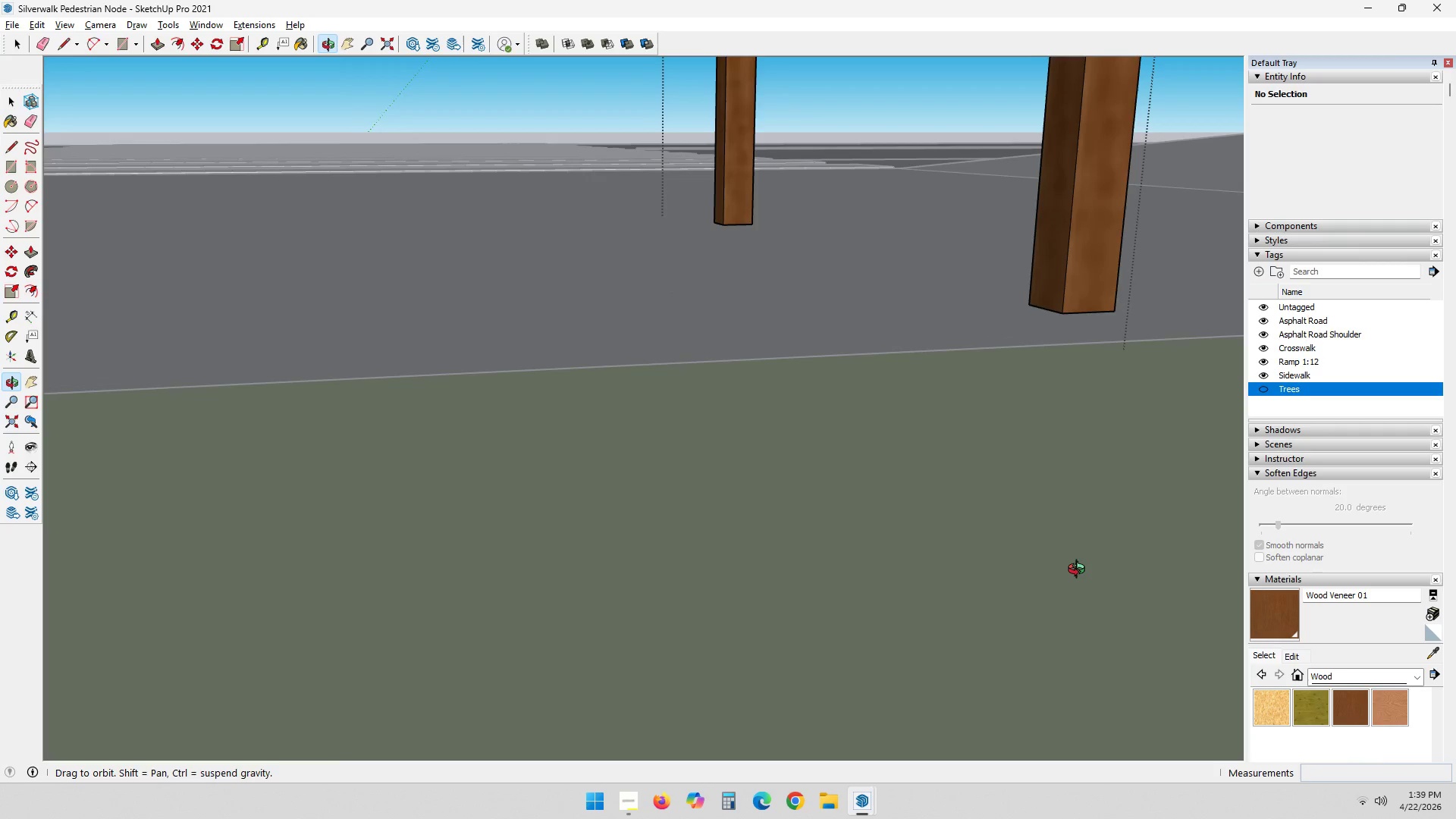 
key(Space)
 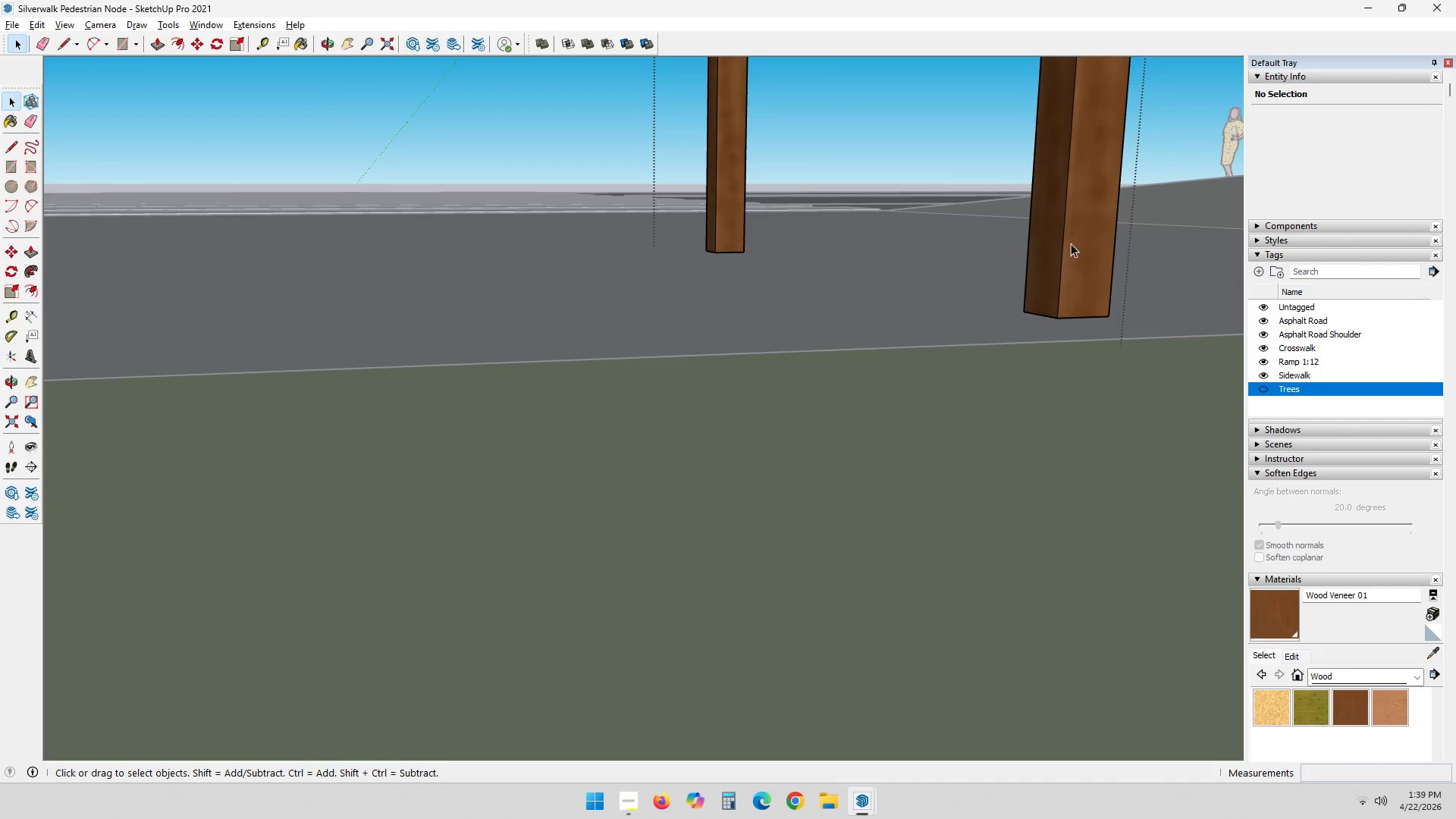 
double_click([1071, 243])
 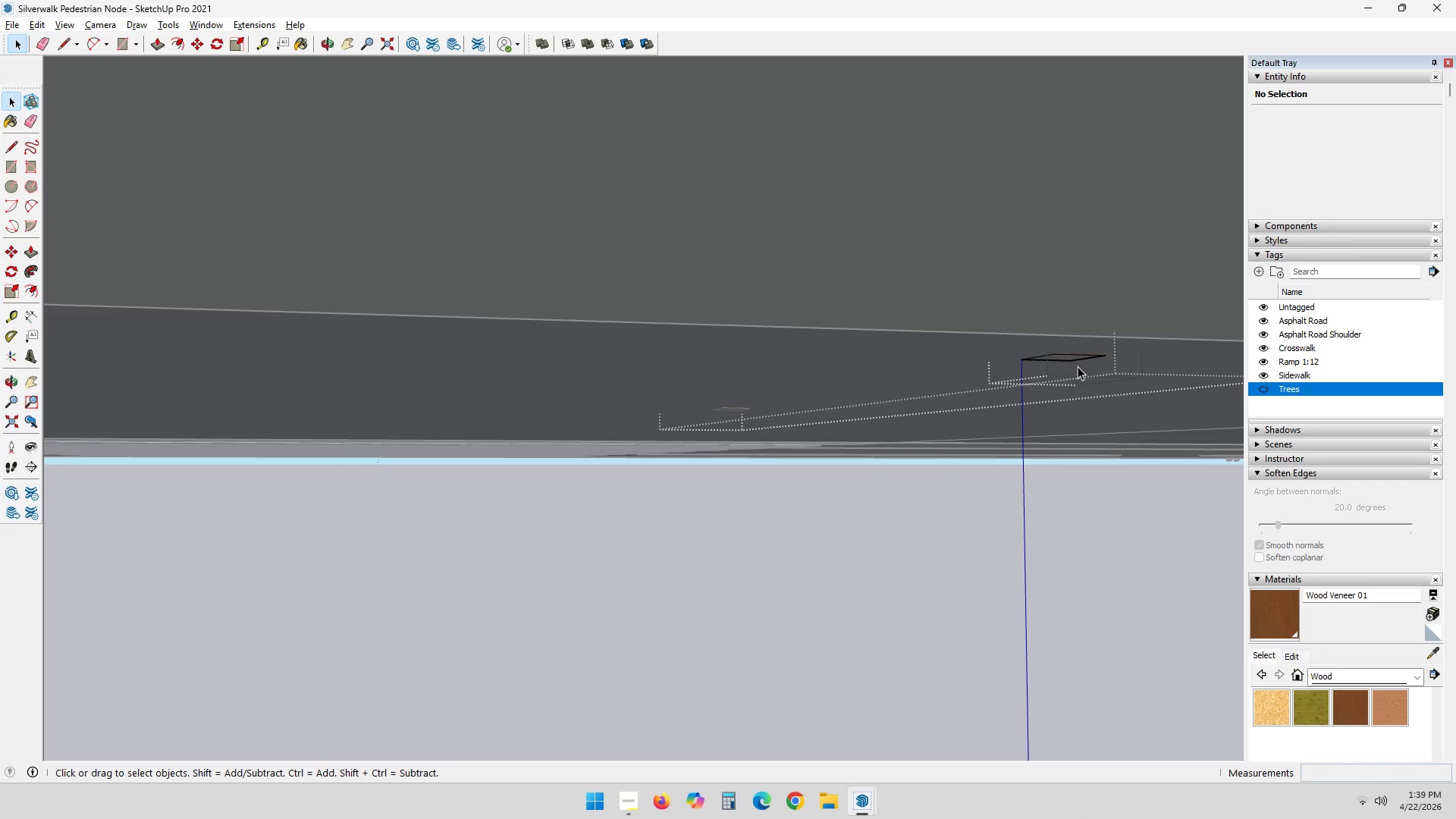 
key(P)
 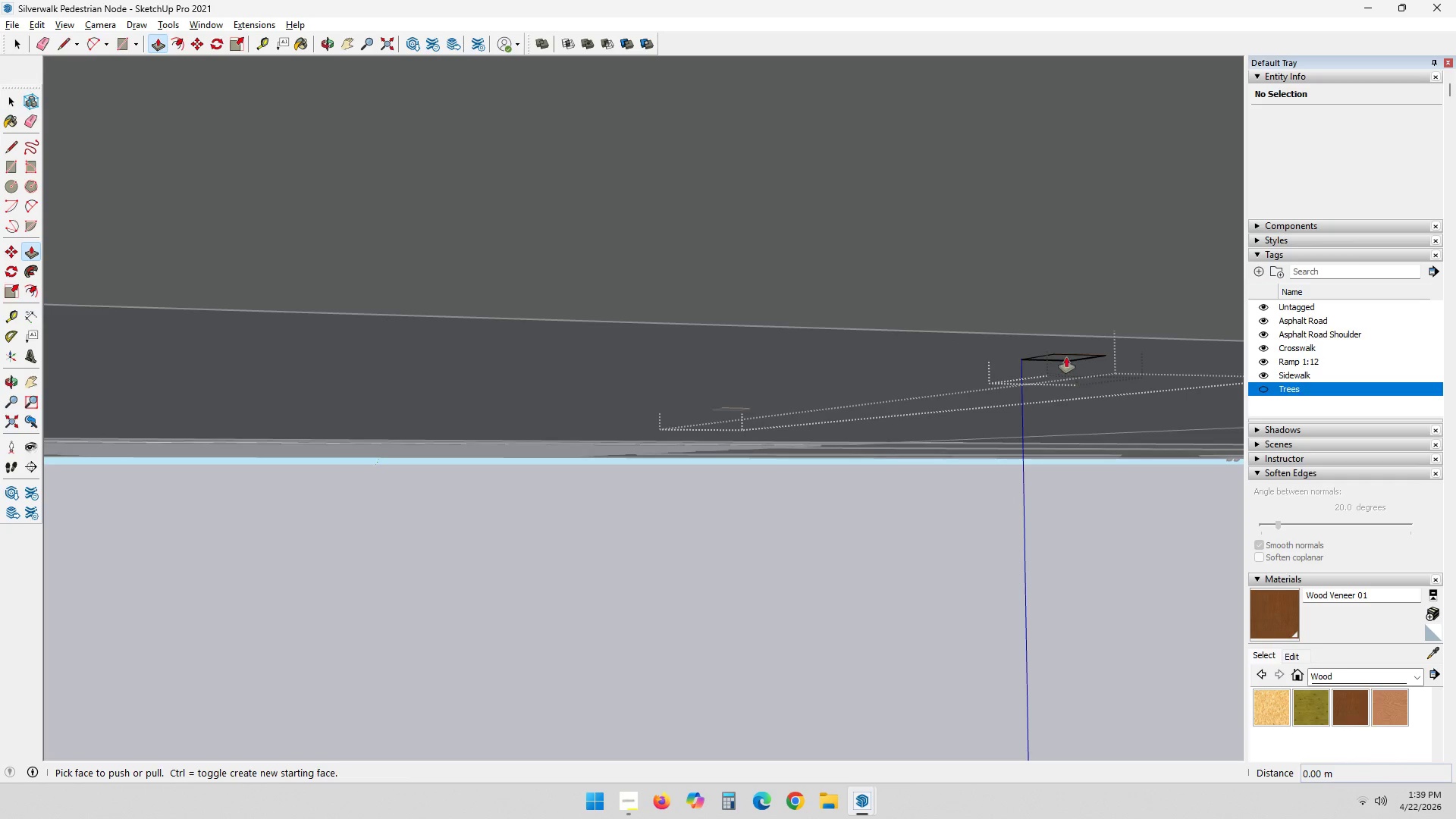 
left_click([1057, 357])
 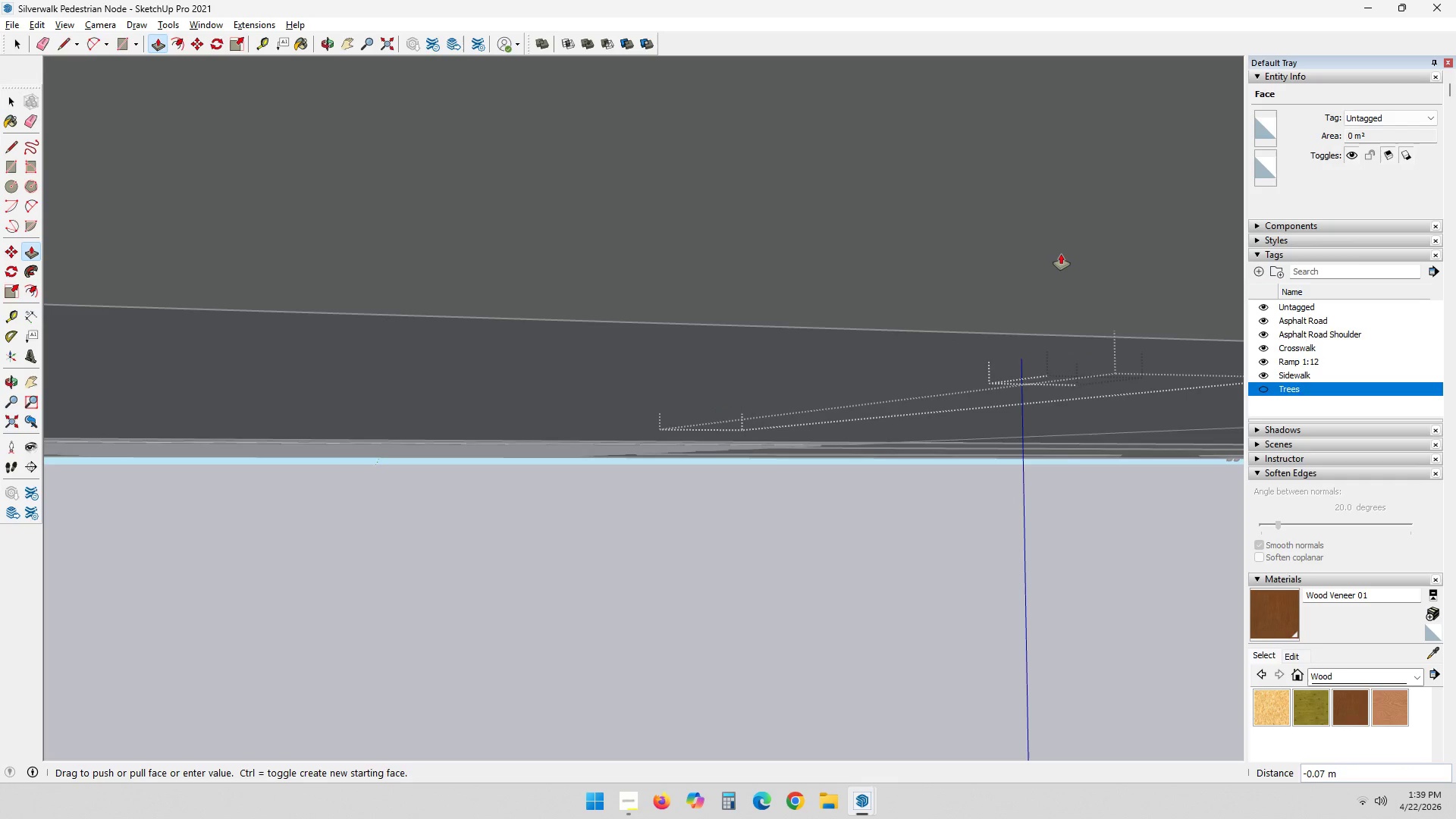 
left_click([1061, 254])
 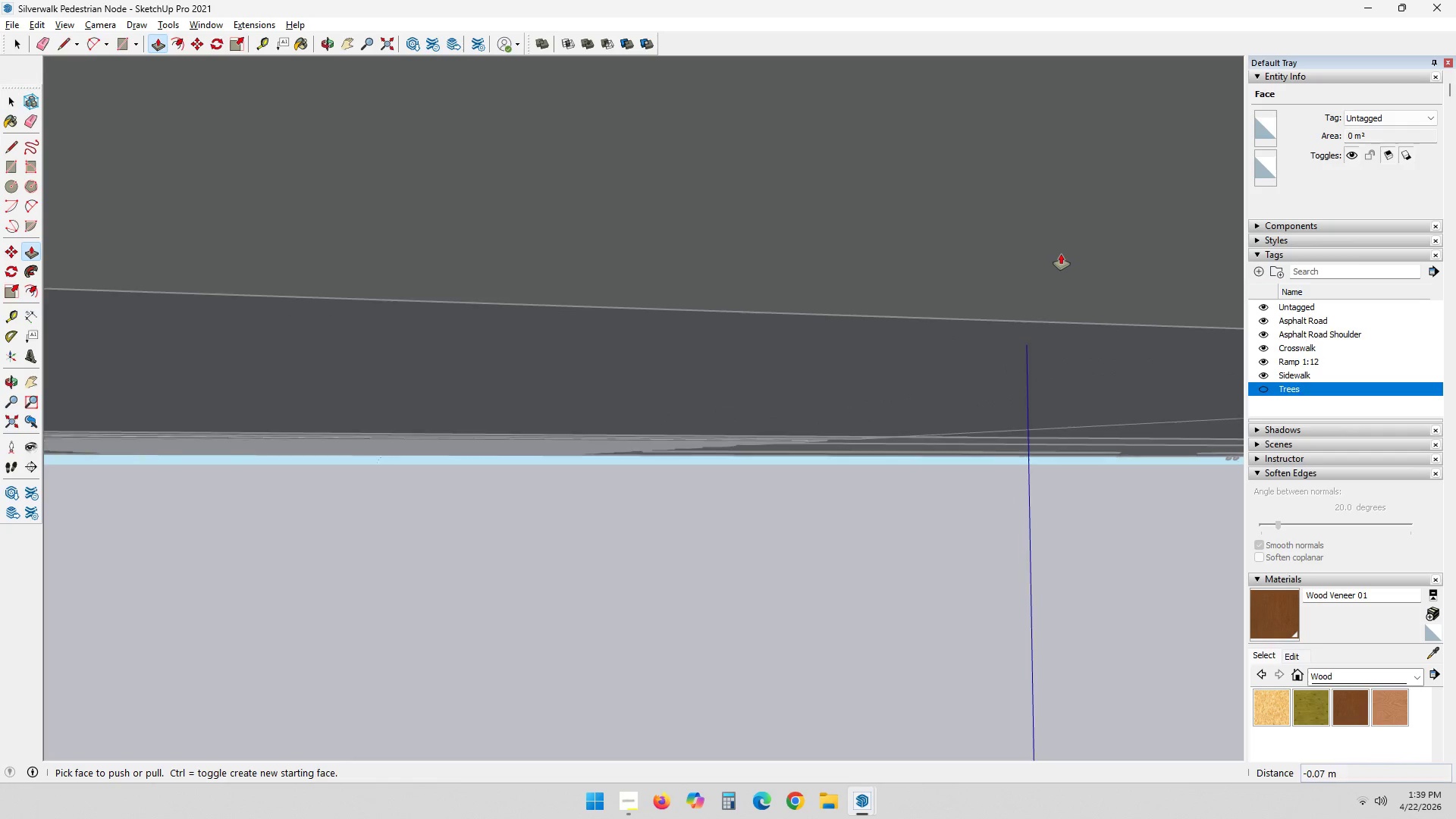 
scroll: coordinate [1061, 254], scroll_direction: down, amount: 4.0
 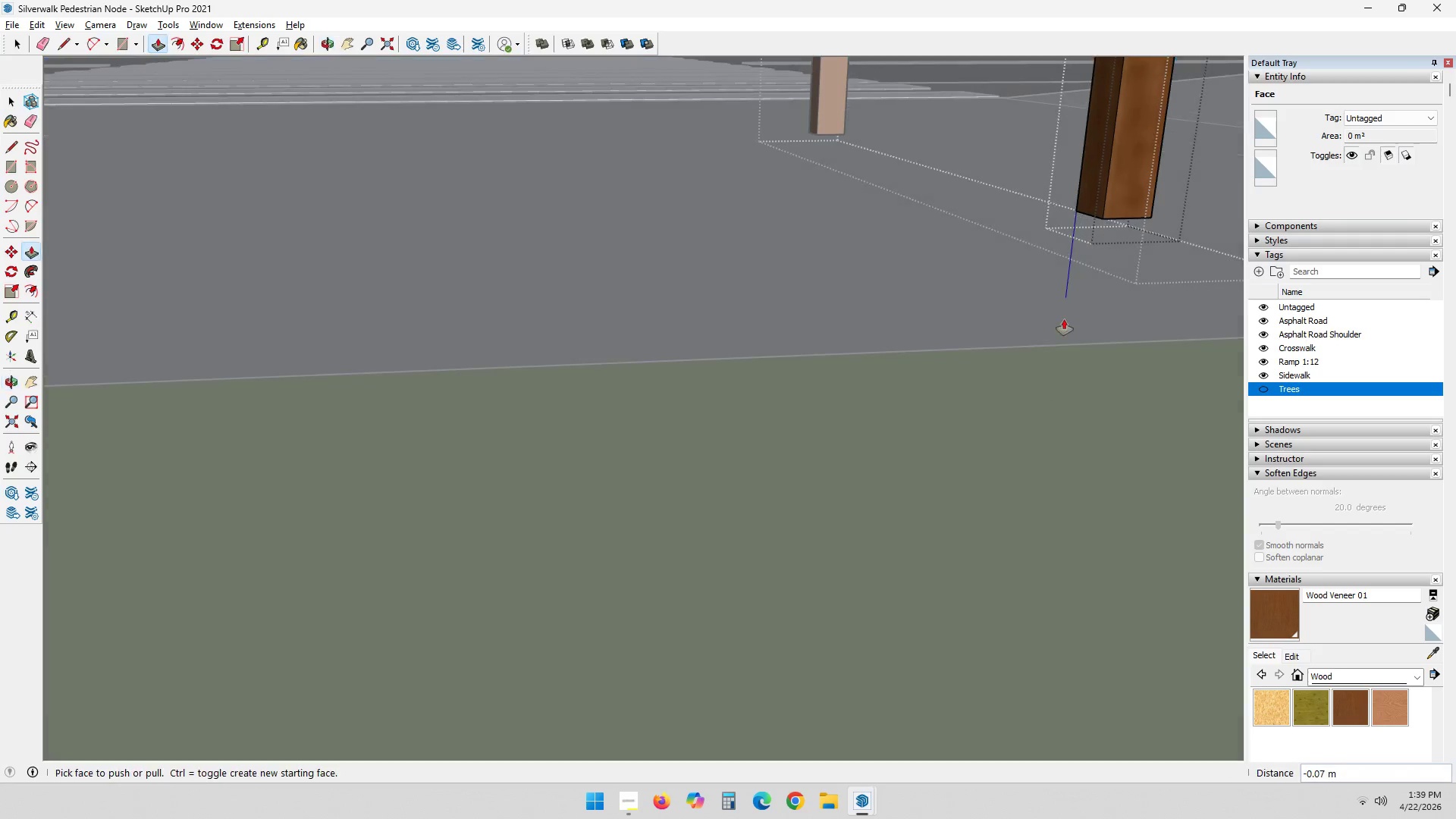 
hold_key(key=ShiftLeft, duration=0.42)
 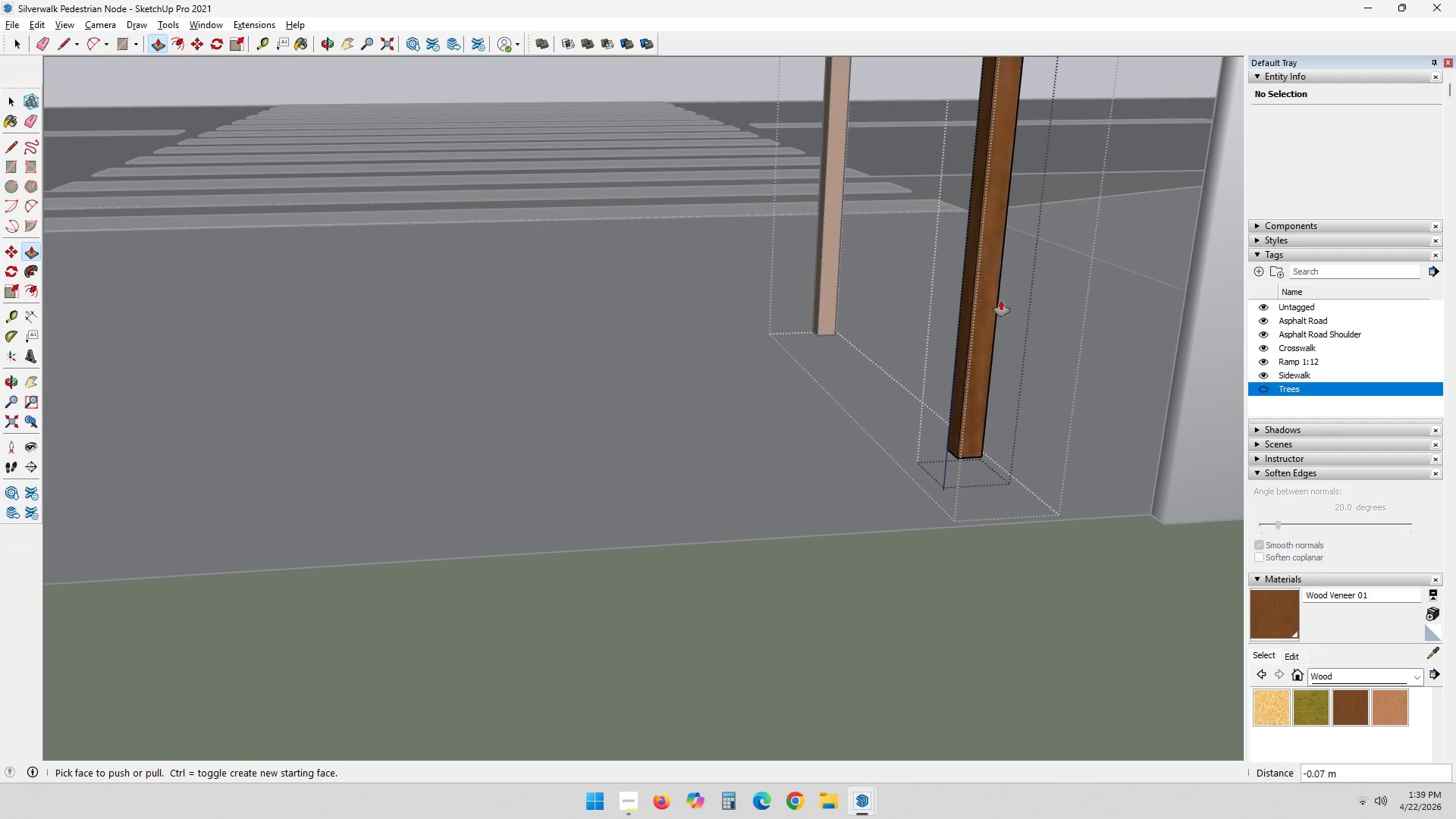 
scroll: coordinate [1079, 265], scroll_direction: down, amount: 7.0
 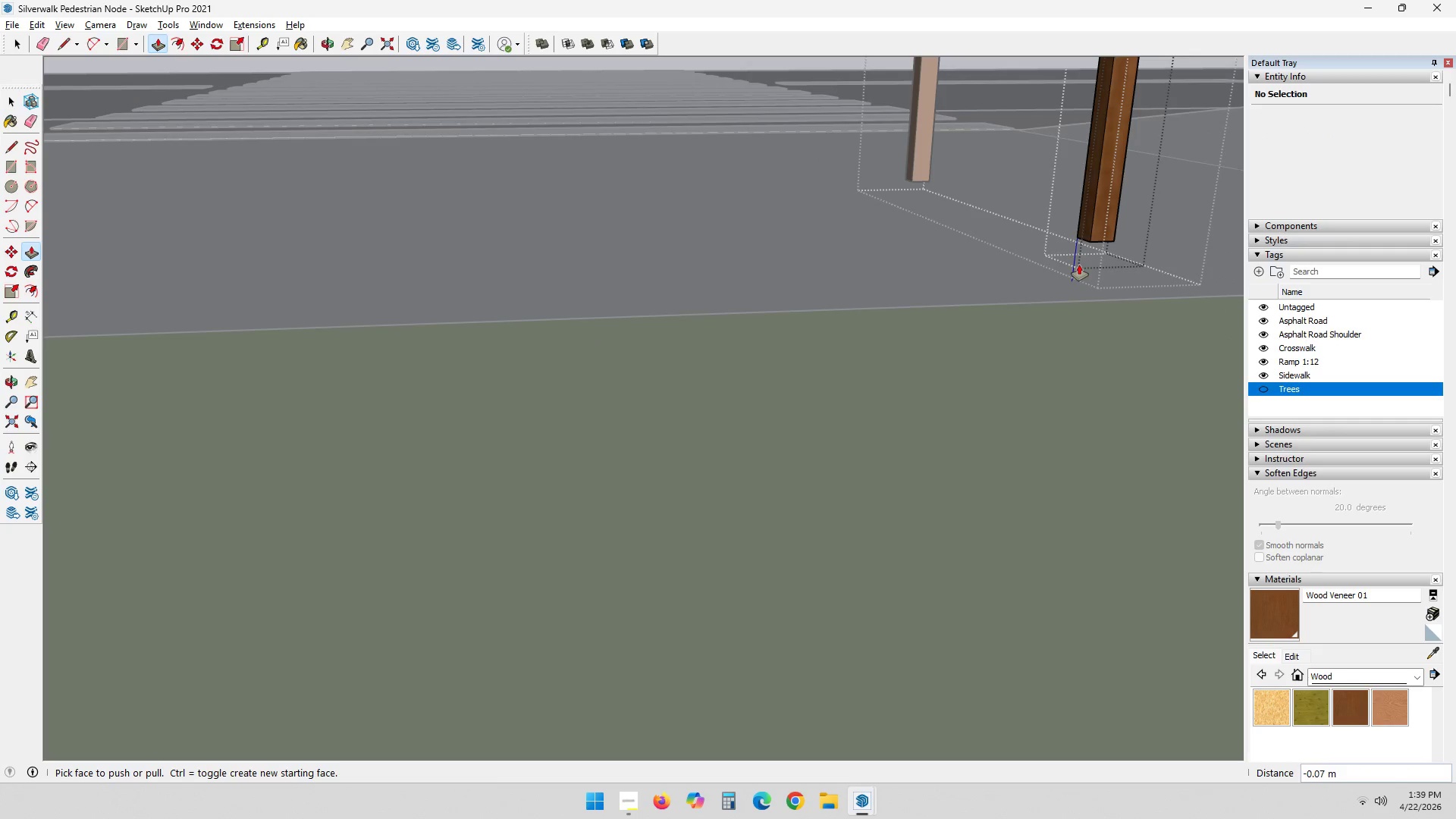 
hold_key(key=ShiftLeft, duration=0.38)
 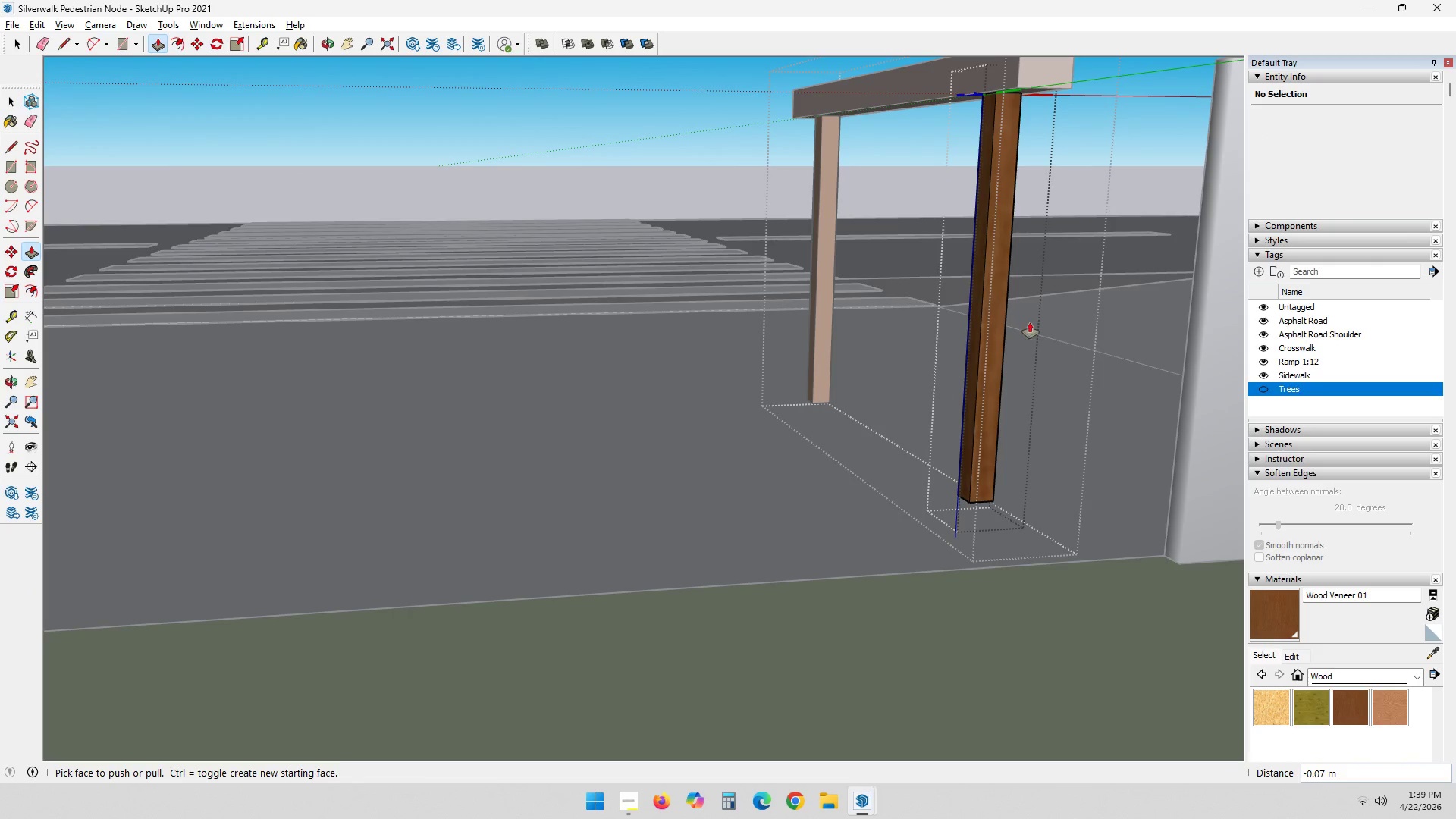 
scroll: coordinate [951, 441], scroll_direction: up, amount: 19.0
 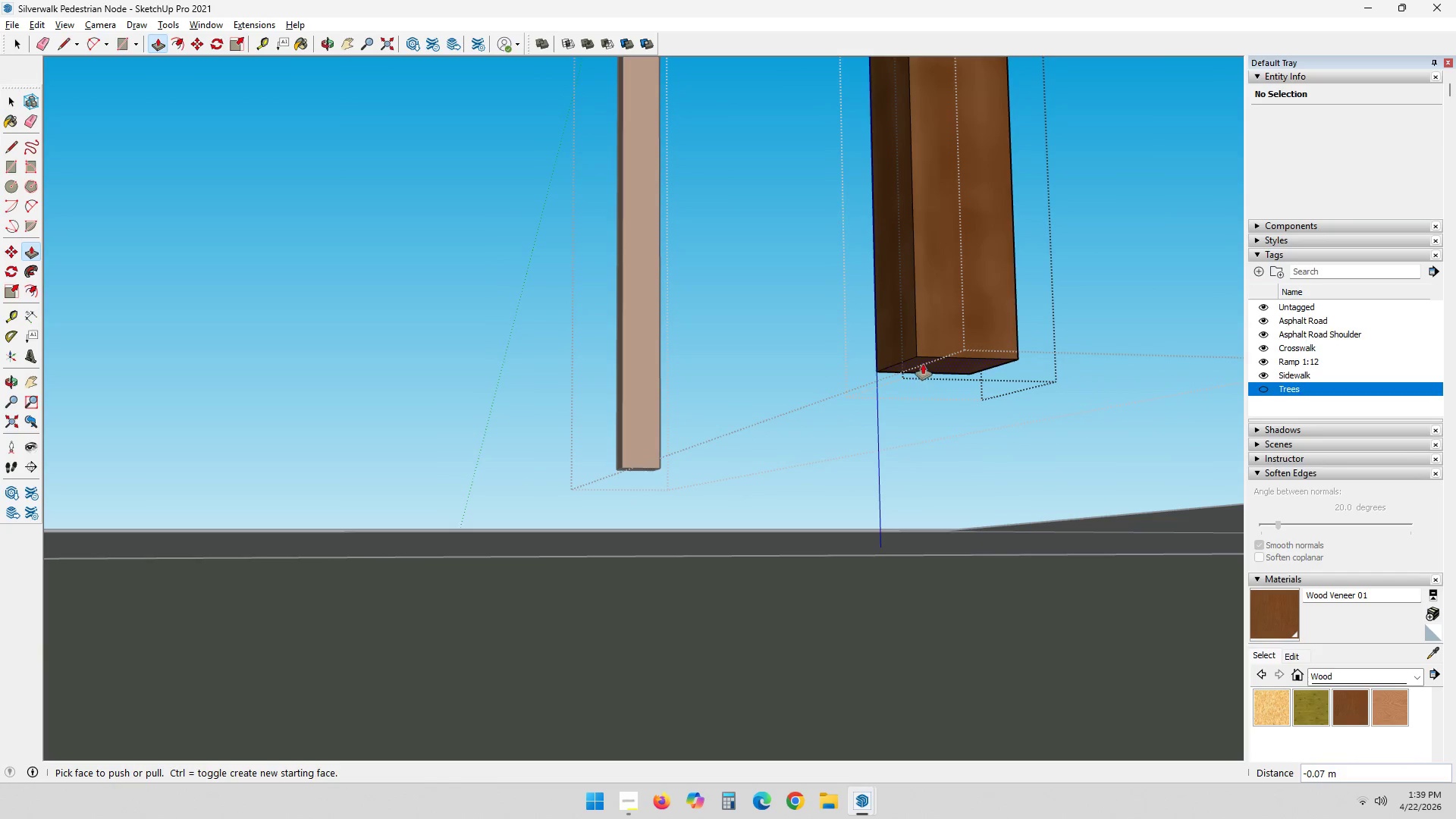 
left_click([936, 365])
 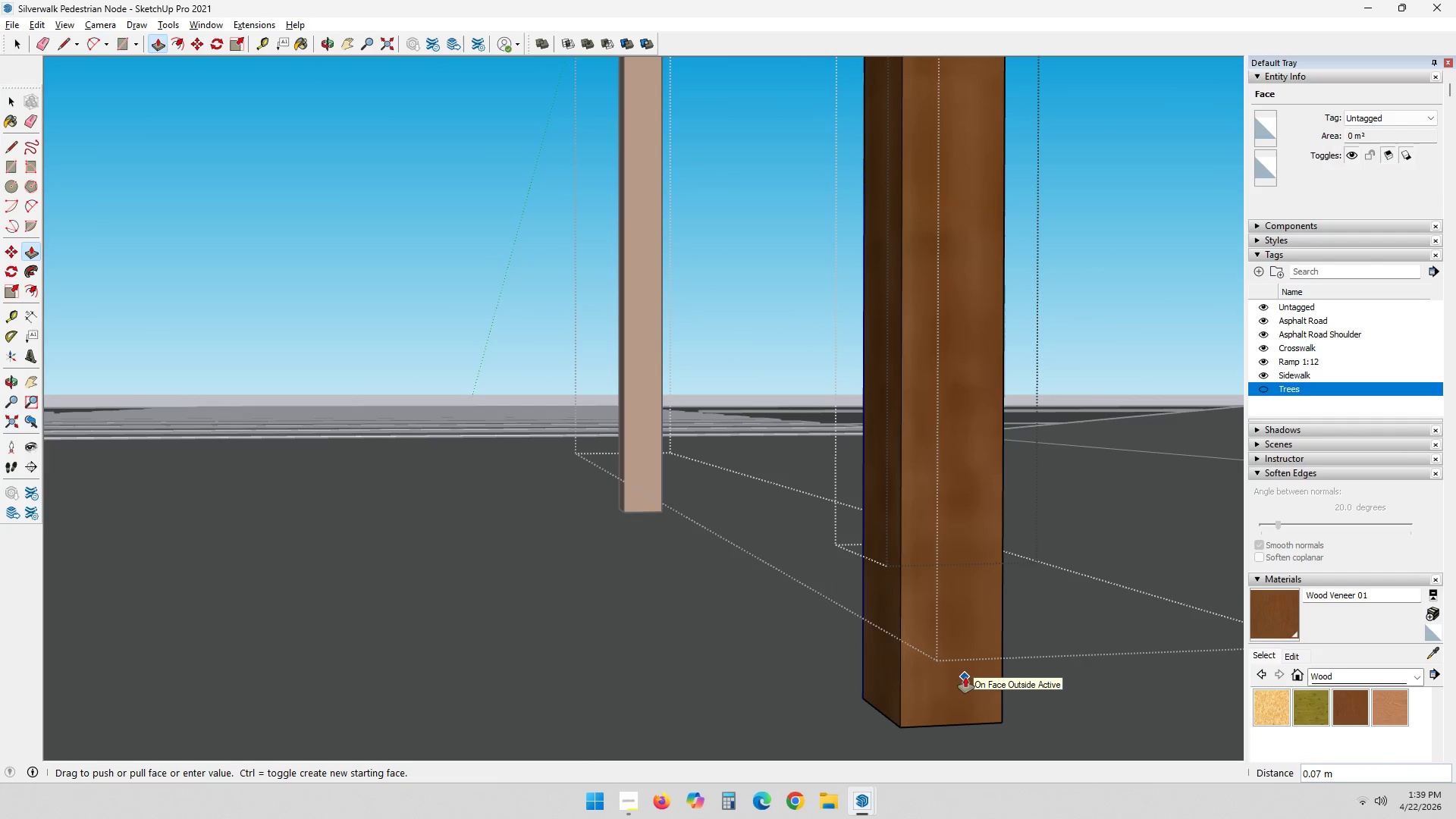 
left_click([965, 677])
 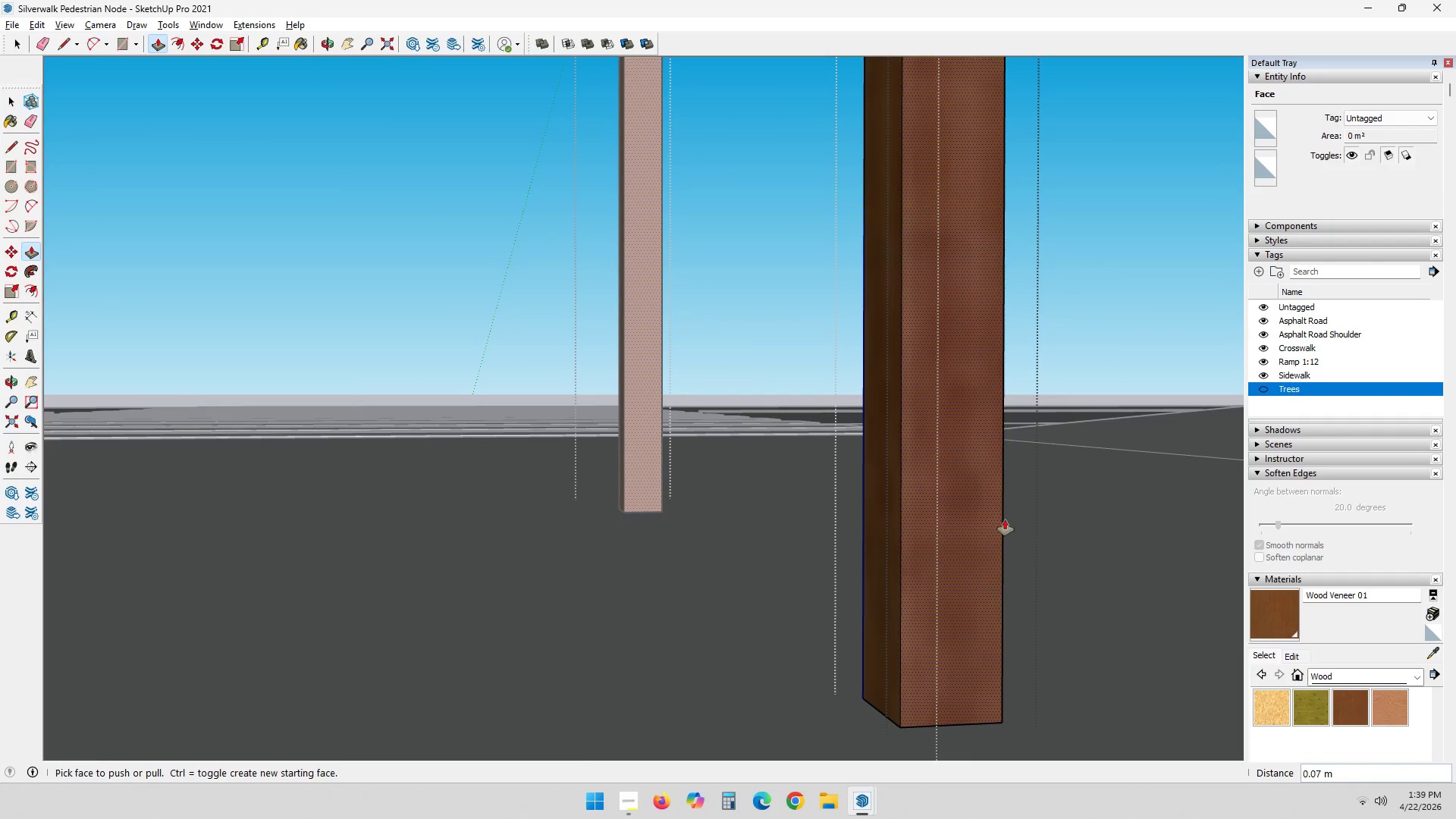 
scroll: coordinate [980, 387], scroll_direction: down, amount: 10.0
 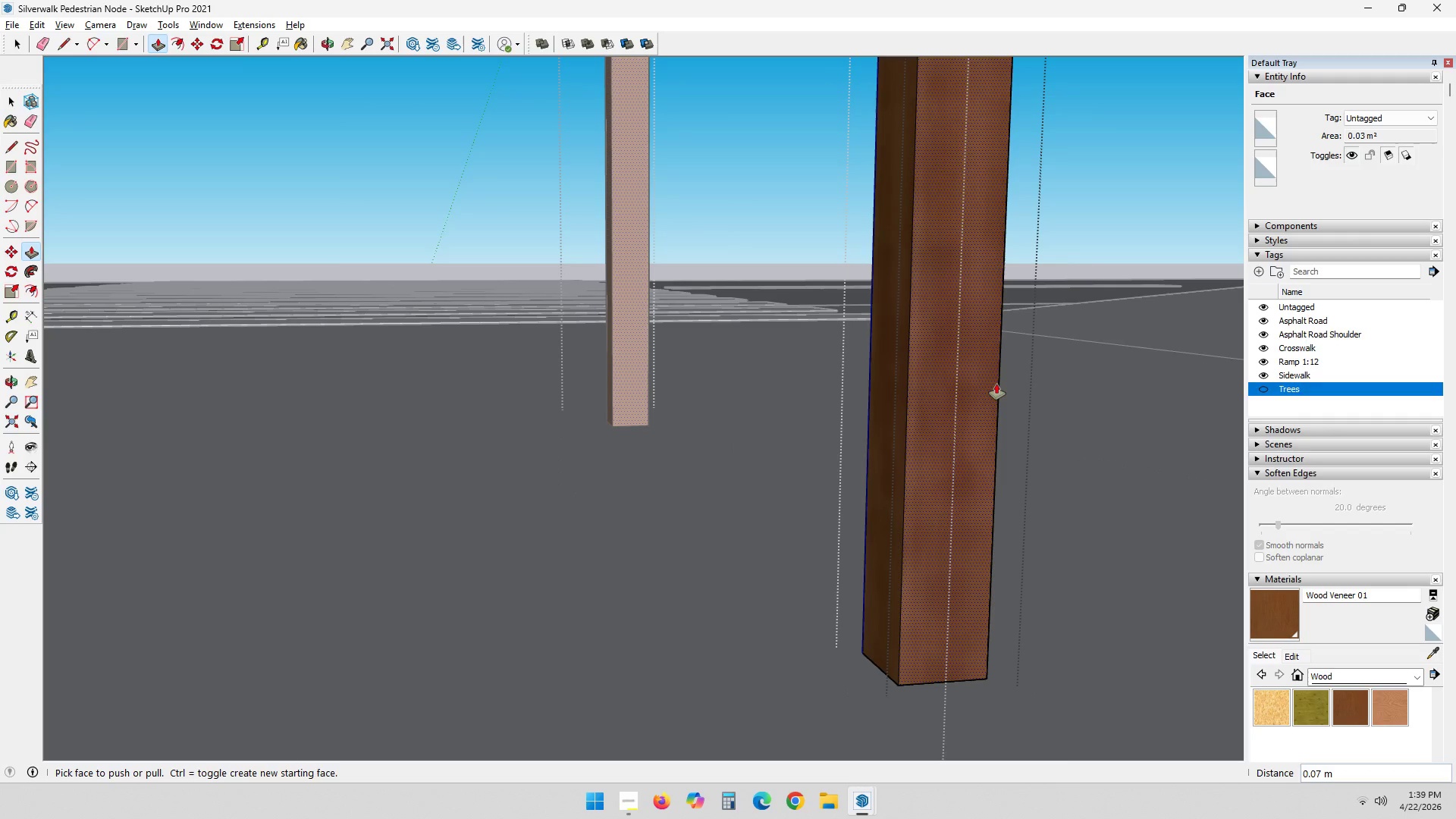 
key(T)
 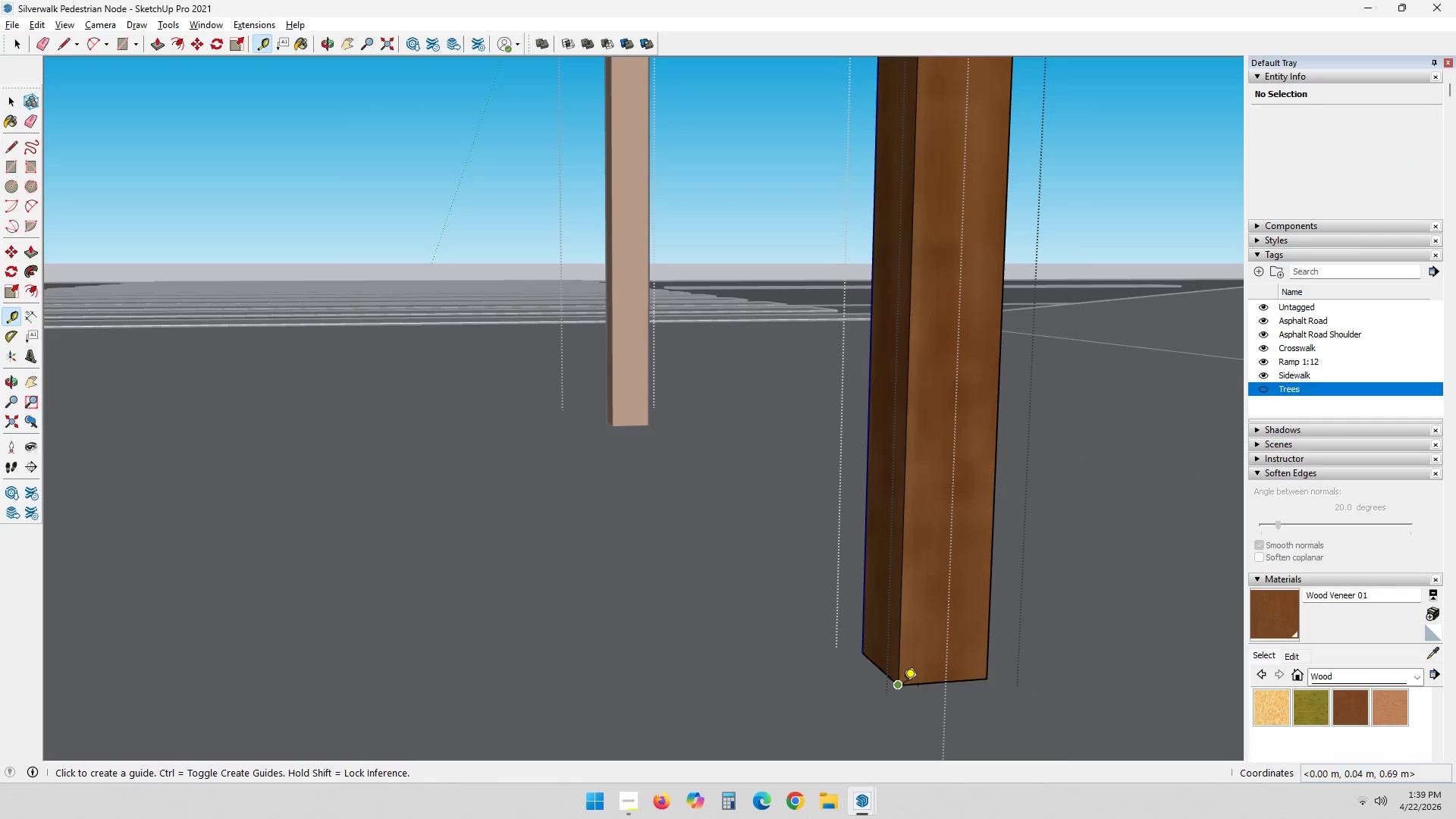 
left_click_drag(start_coordinate=[900, 691], to_coordinate=[908, 667])
 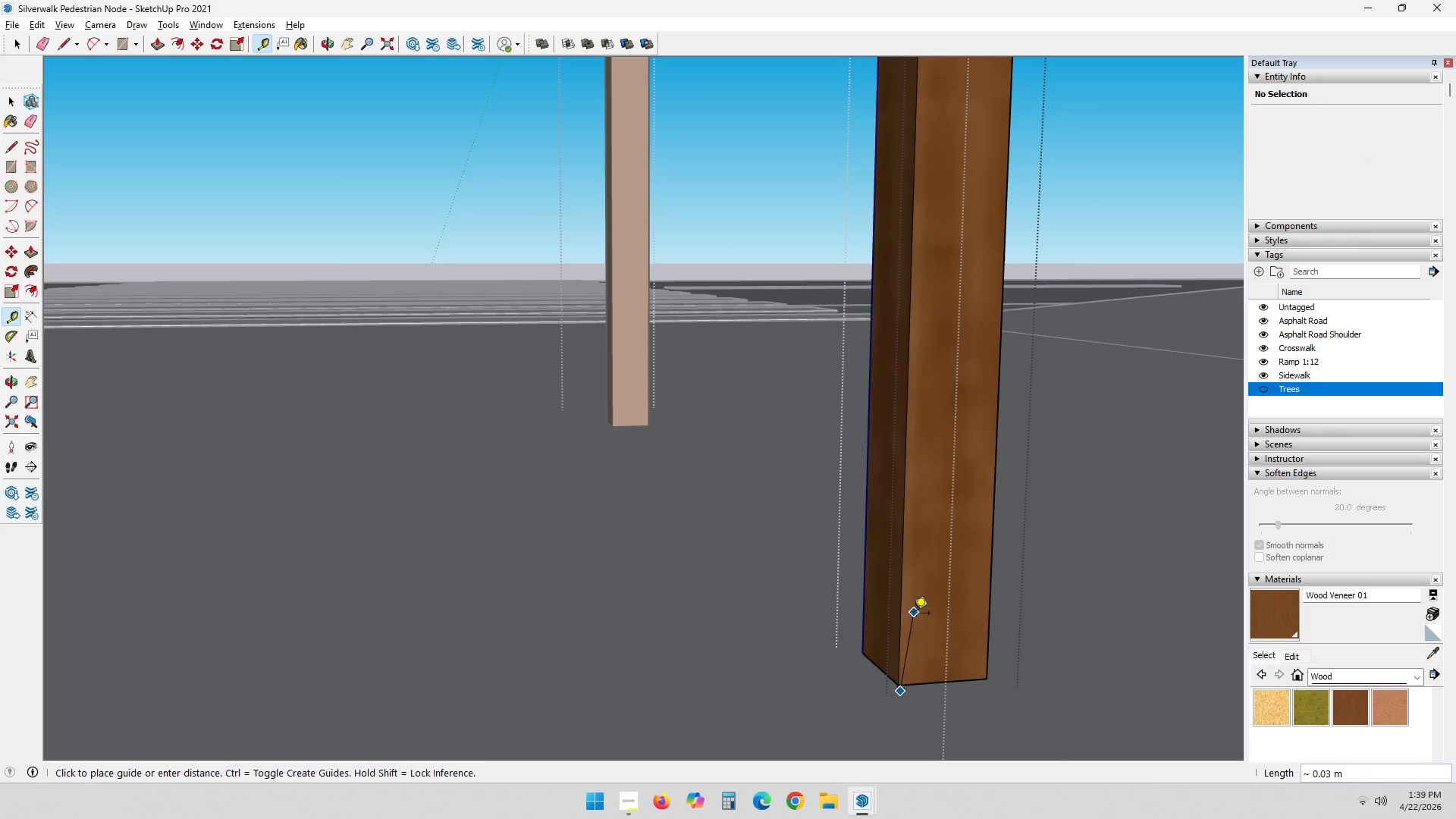 
key(Escape)
 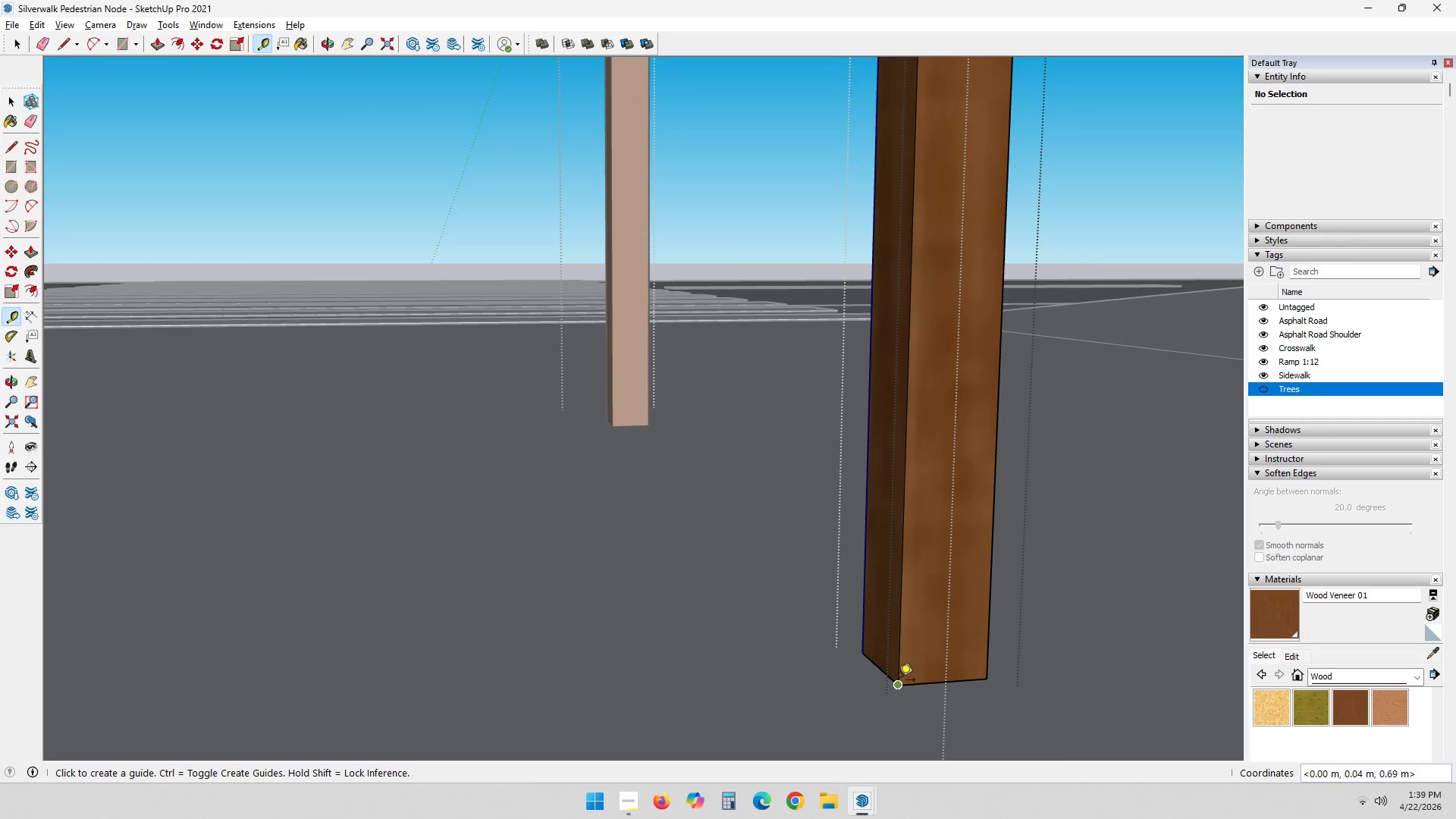 
left_click_drag(start_coordinate=[899, 682], to_coordinate=[904, 657])
 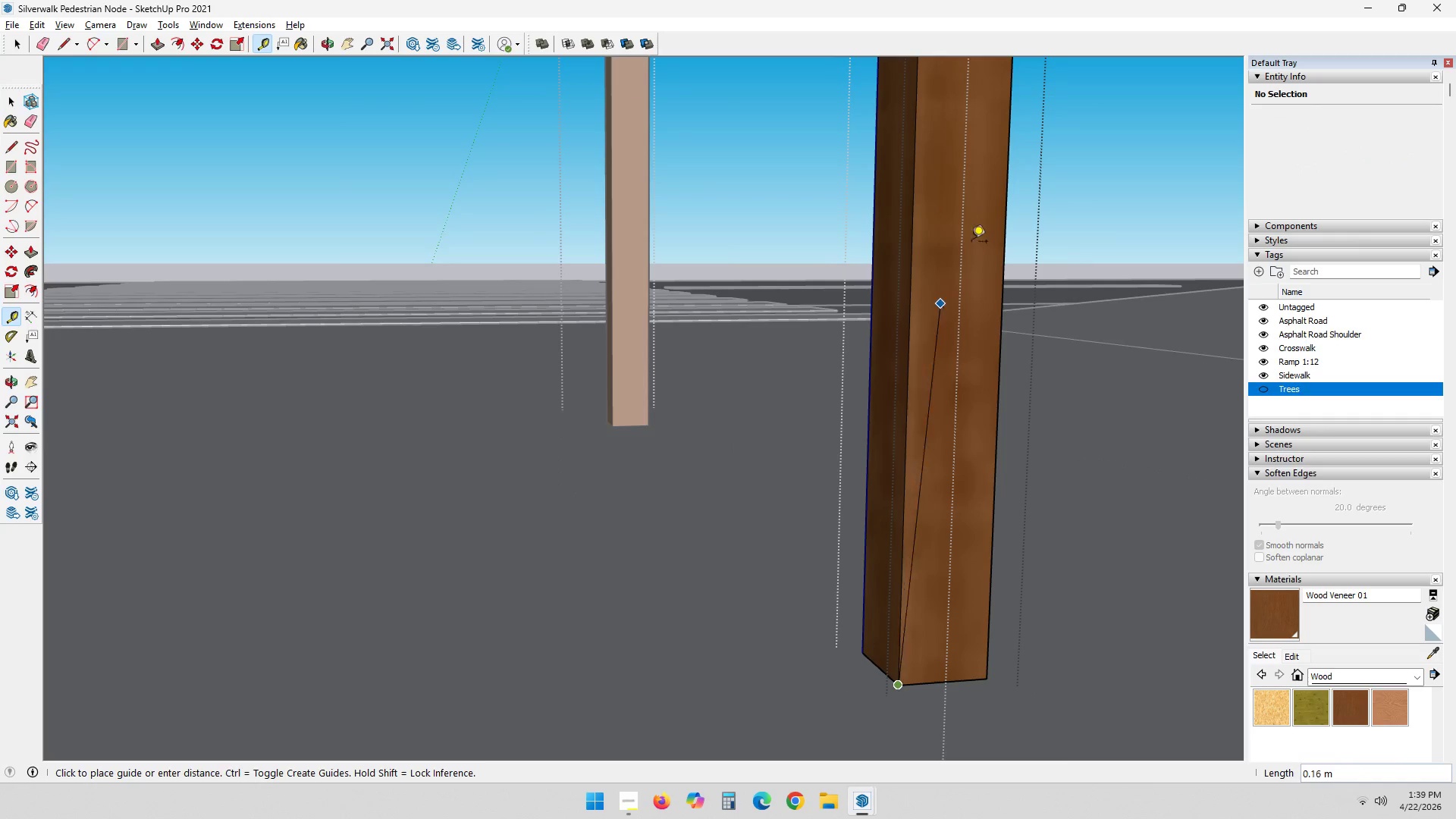 
hold_key(key=ShiftLeft, duration=0.52)
 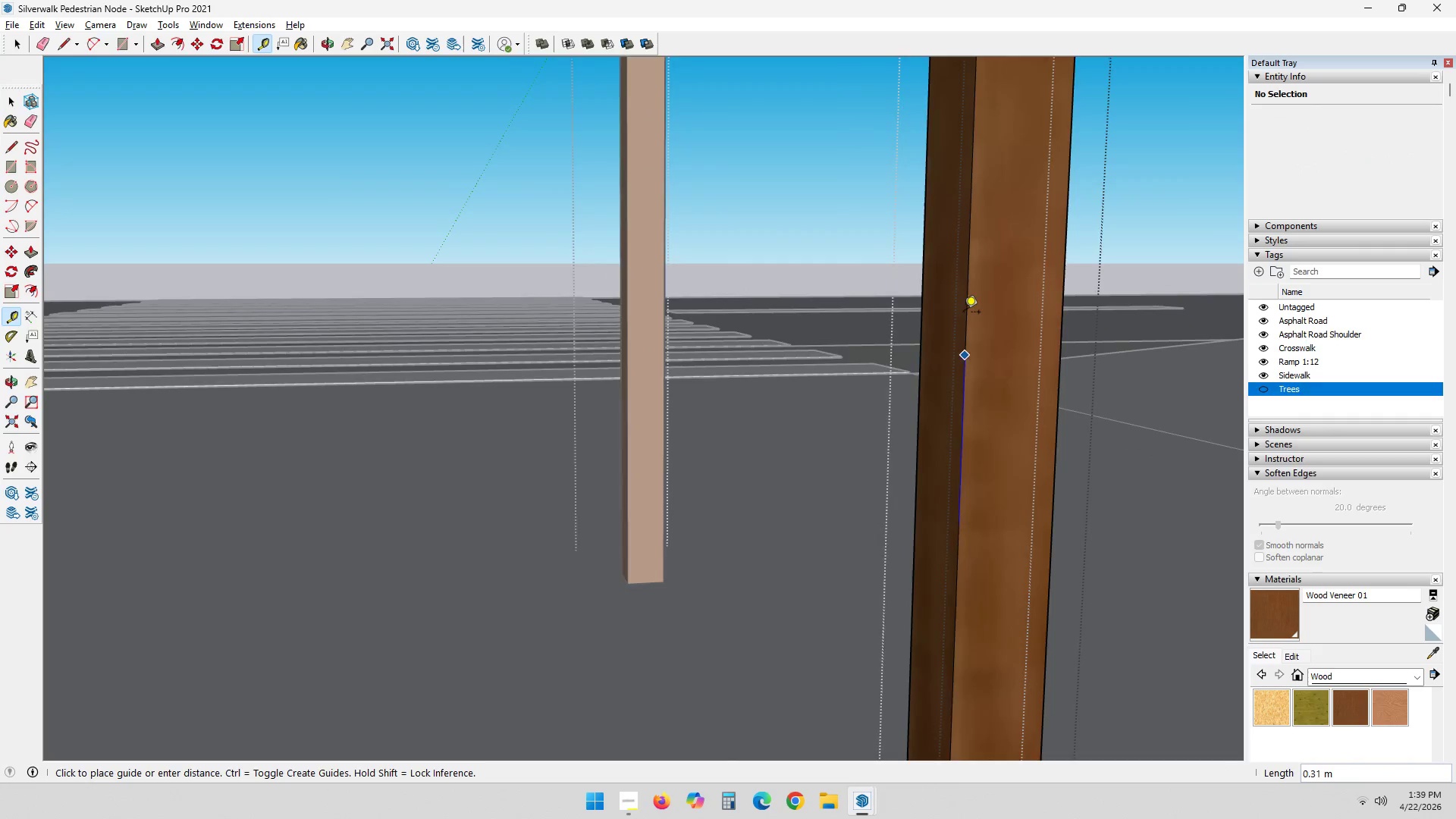 
key(Shift+ShiftLeft)
 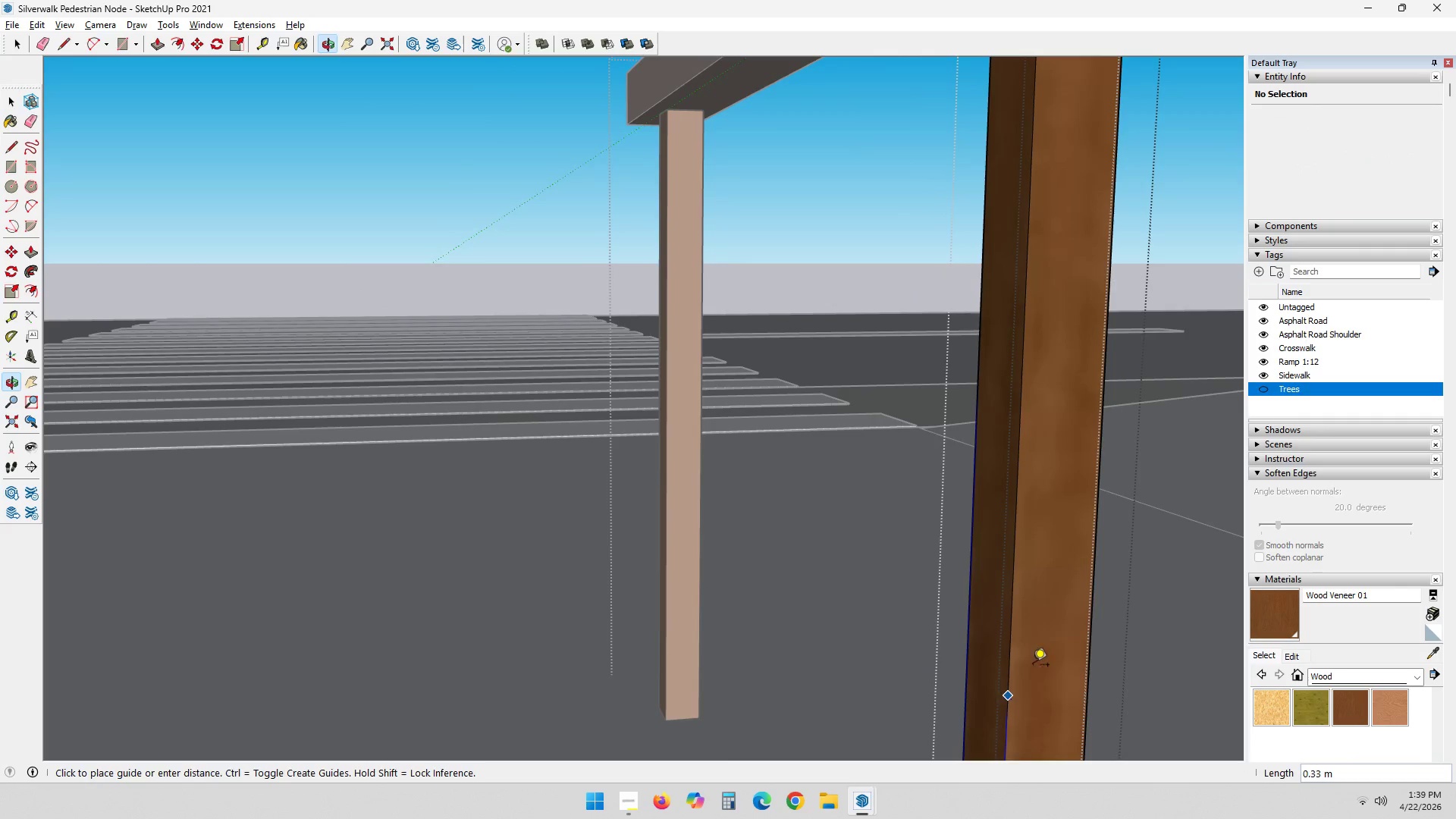 
hold_key(key=ShiftLeft, duration=0.31)
 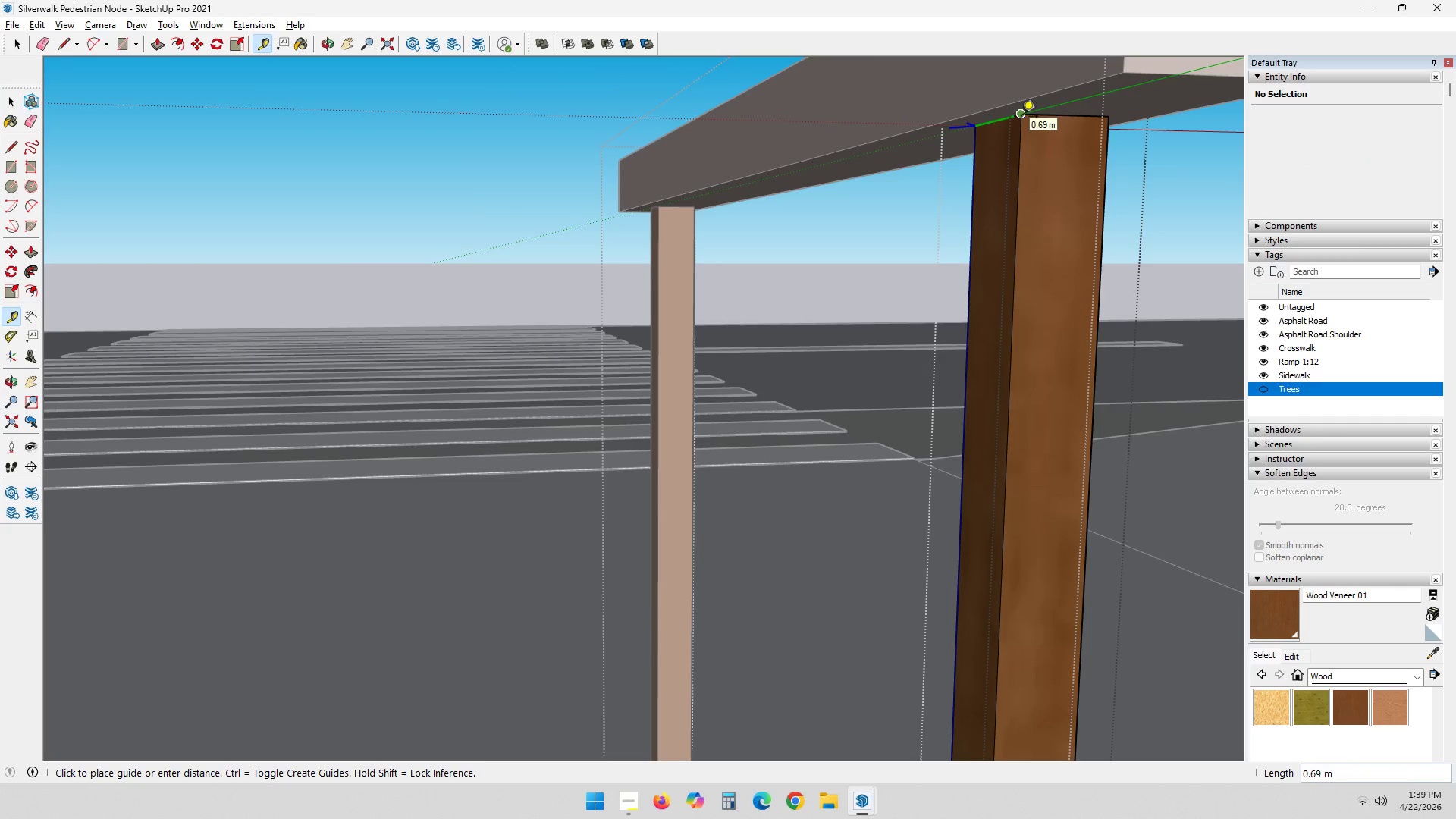 
scroll: coordinate [1009, 696], scroll_direction: down, amount: 2.0
 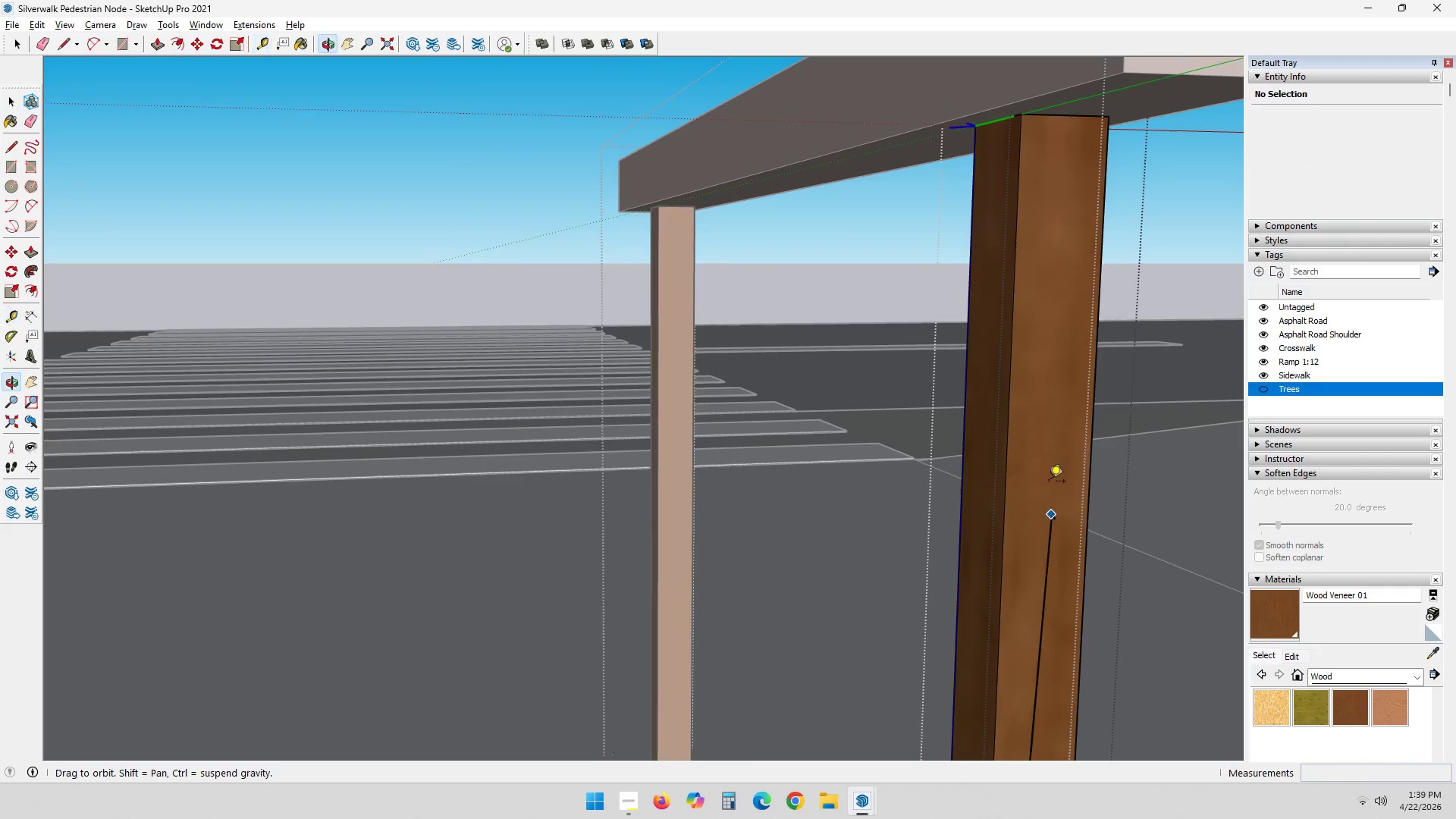 
key(Escape)
 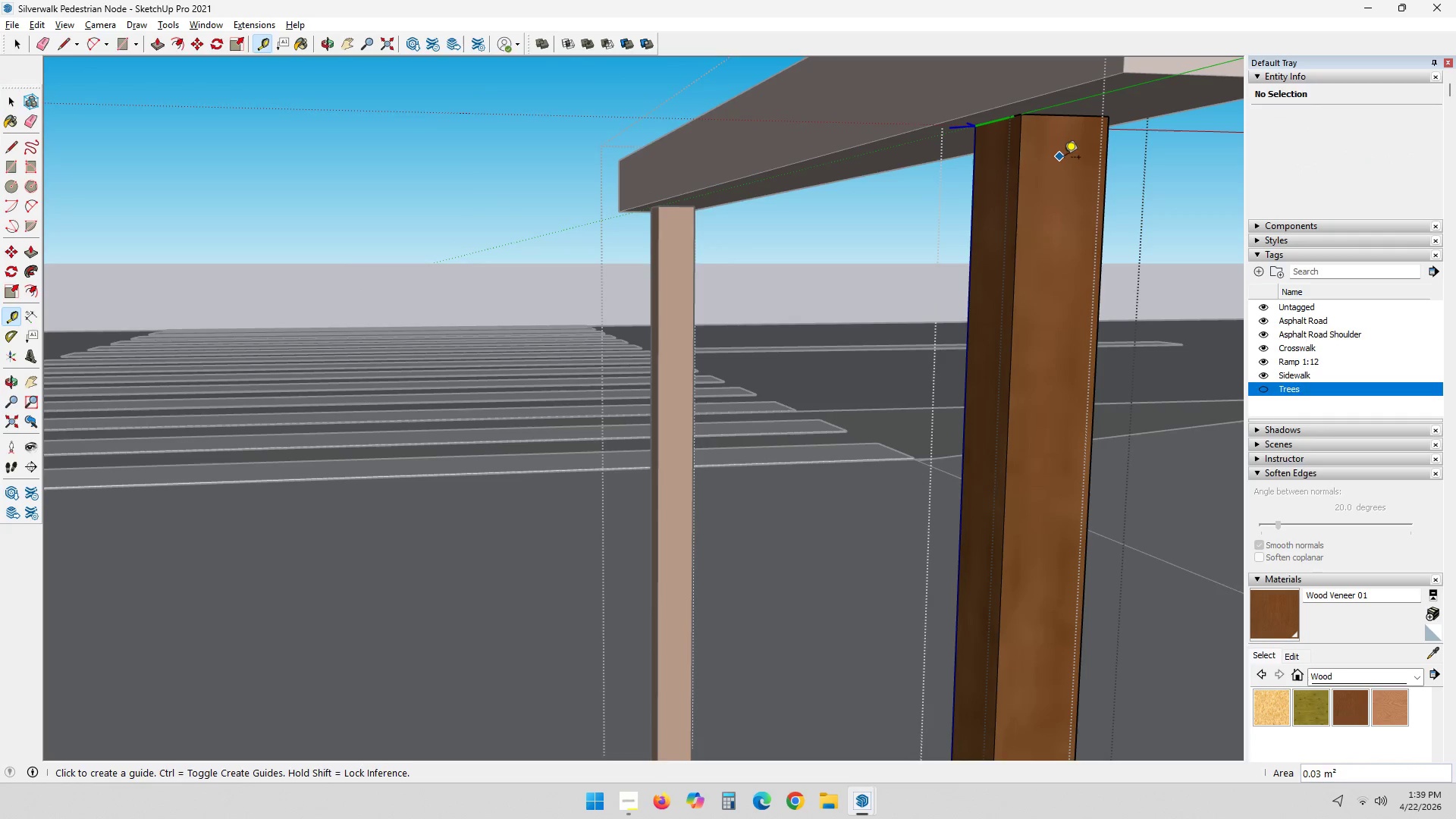 
hold_key(key=ShiftLeft, duration=0.38)
 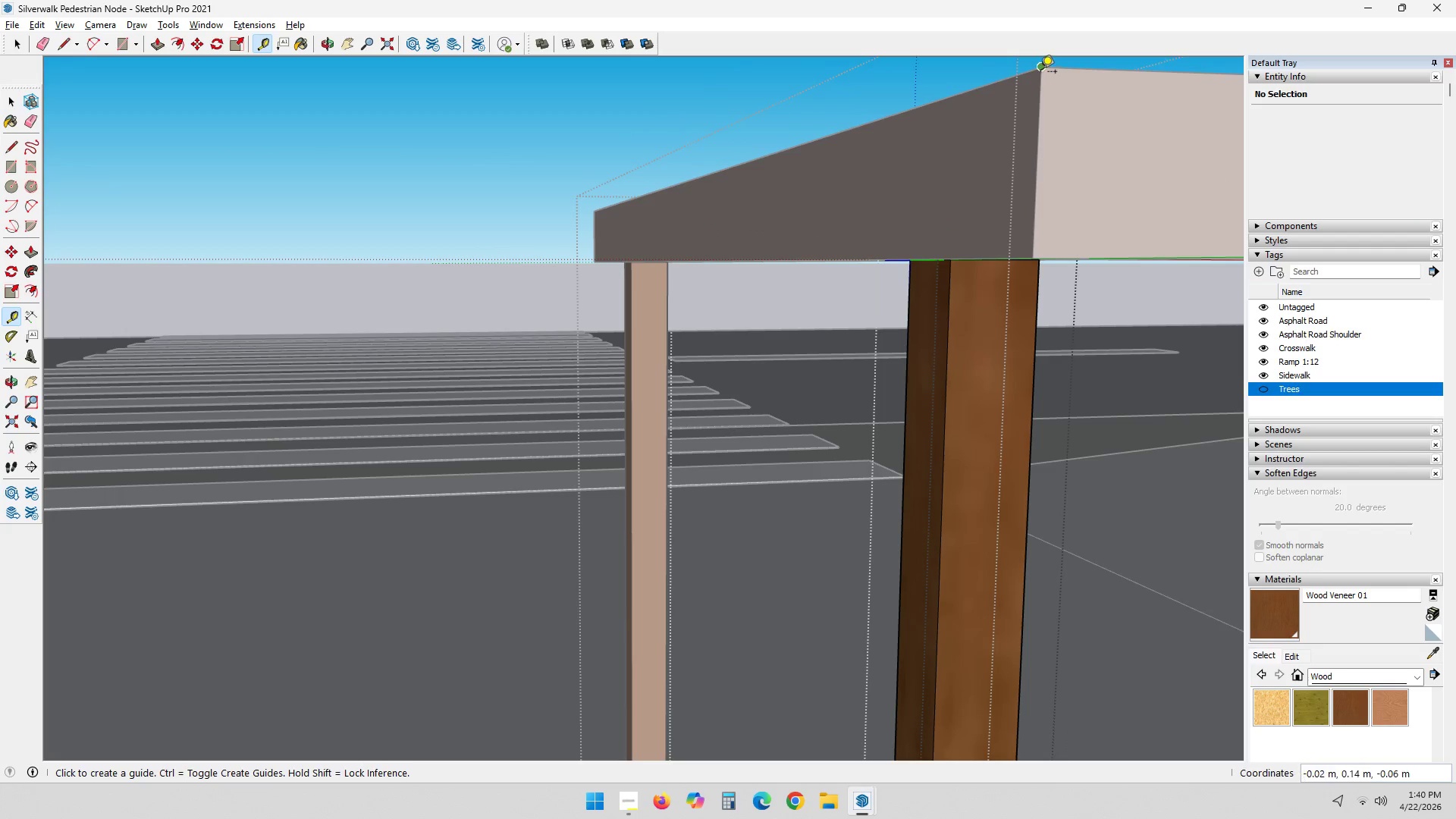 
left_click([1043, 67])
 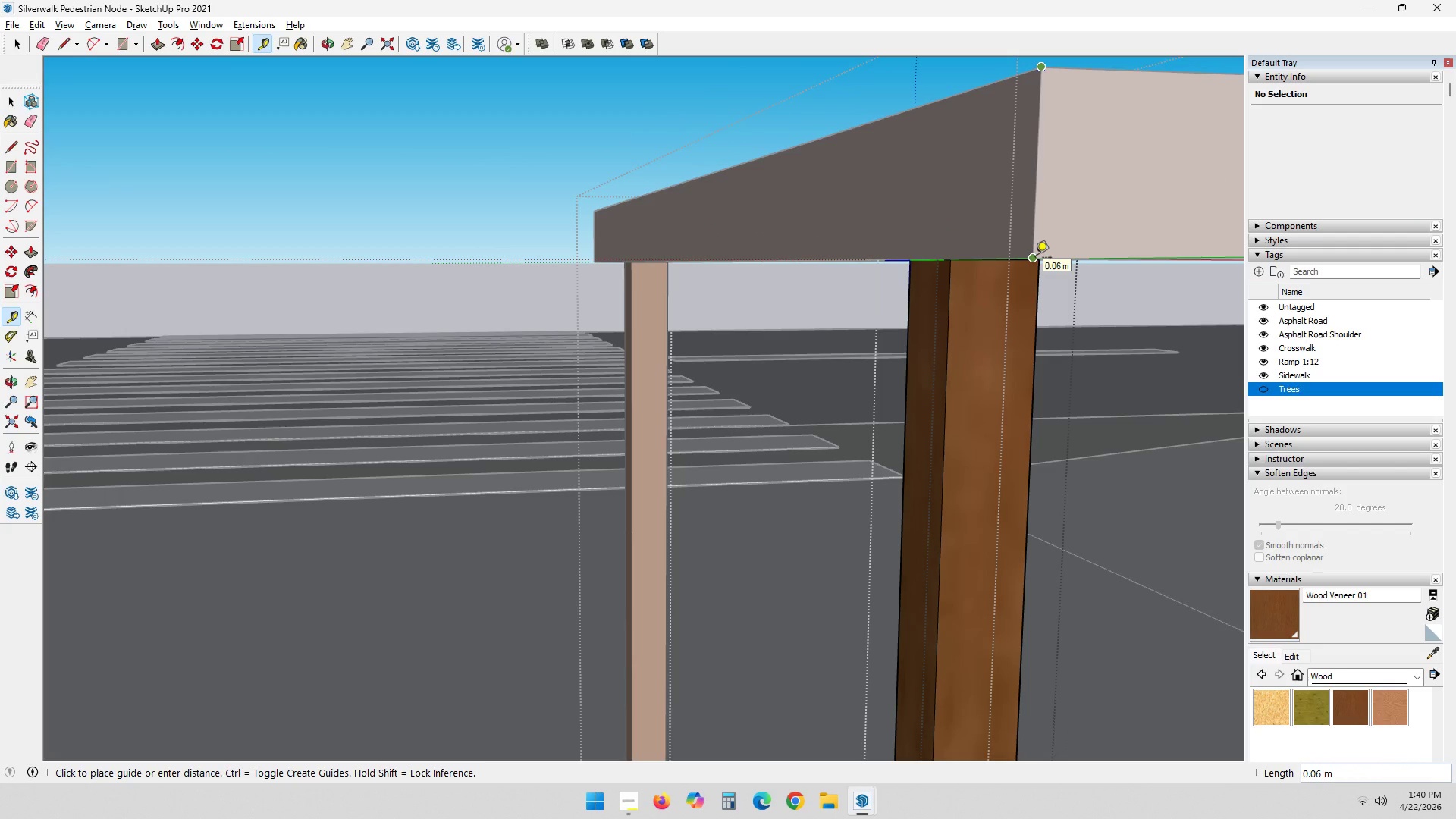 
wait(8.84)
 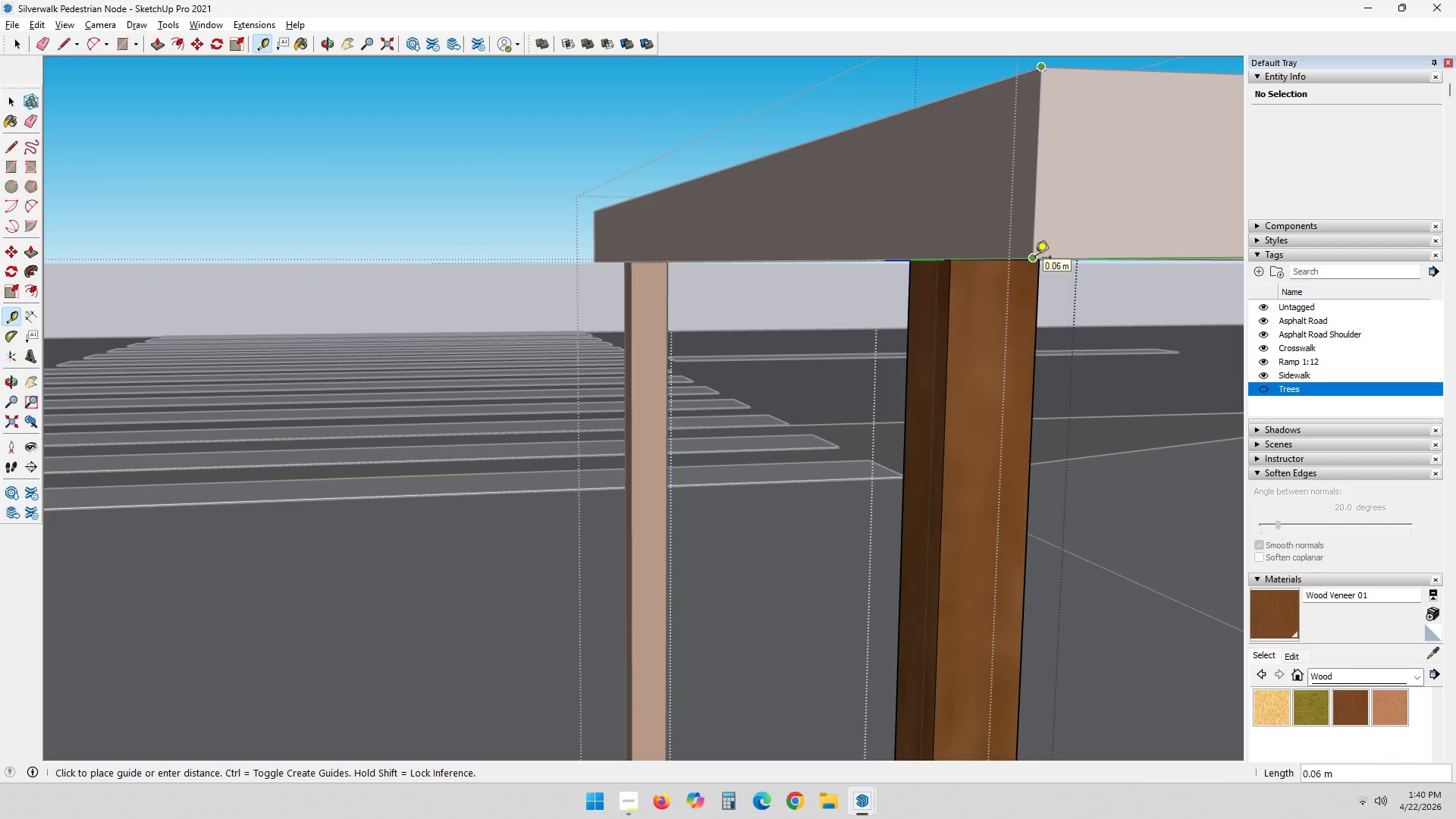 
key(Escape)
 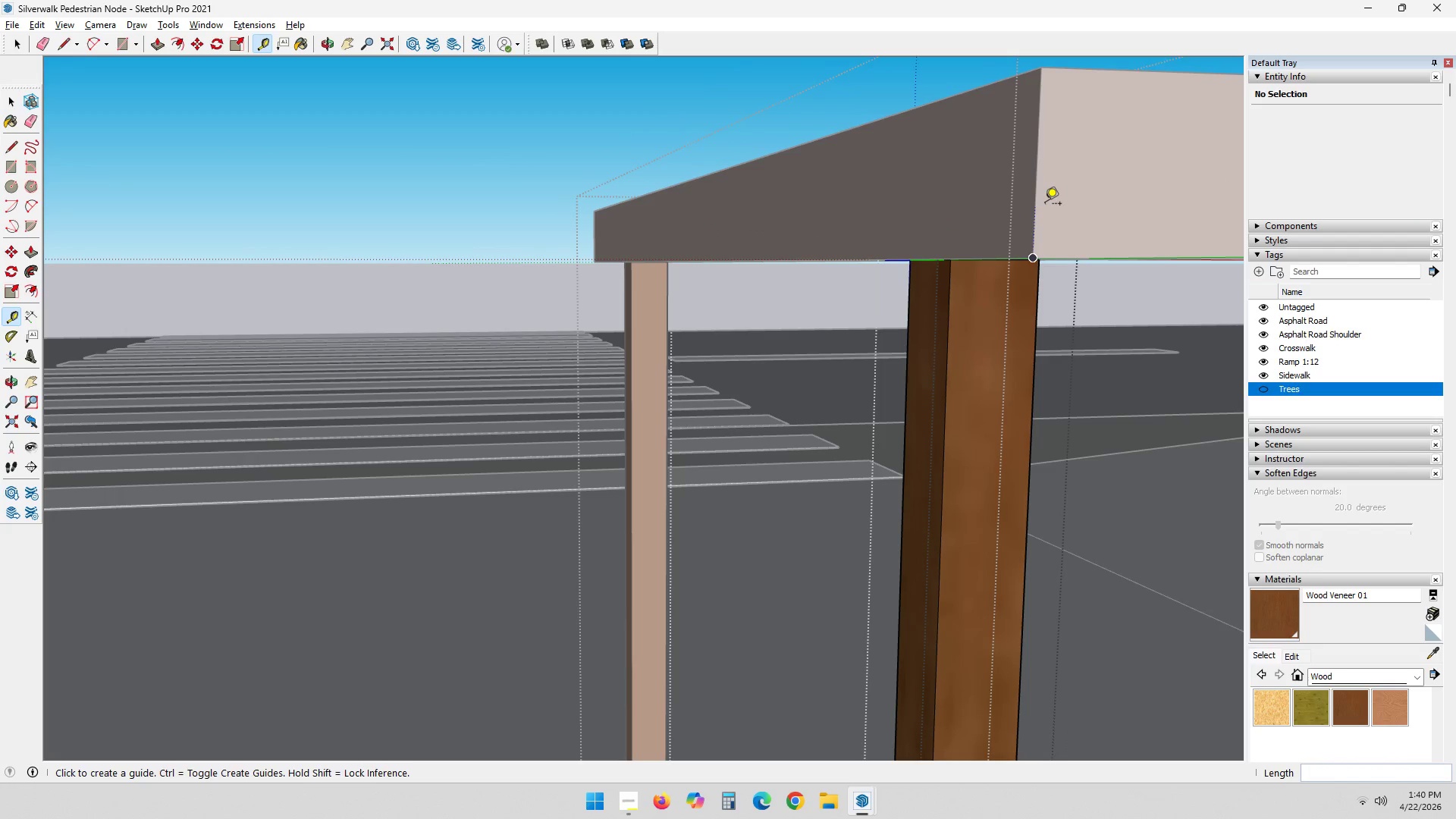 
key(Space)
 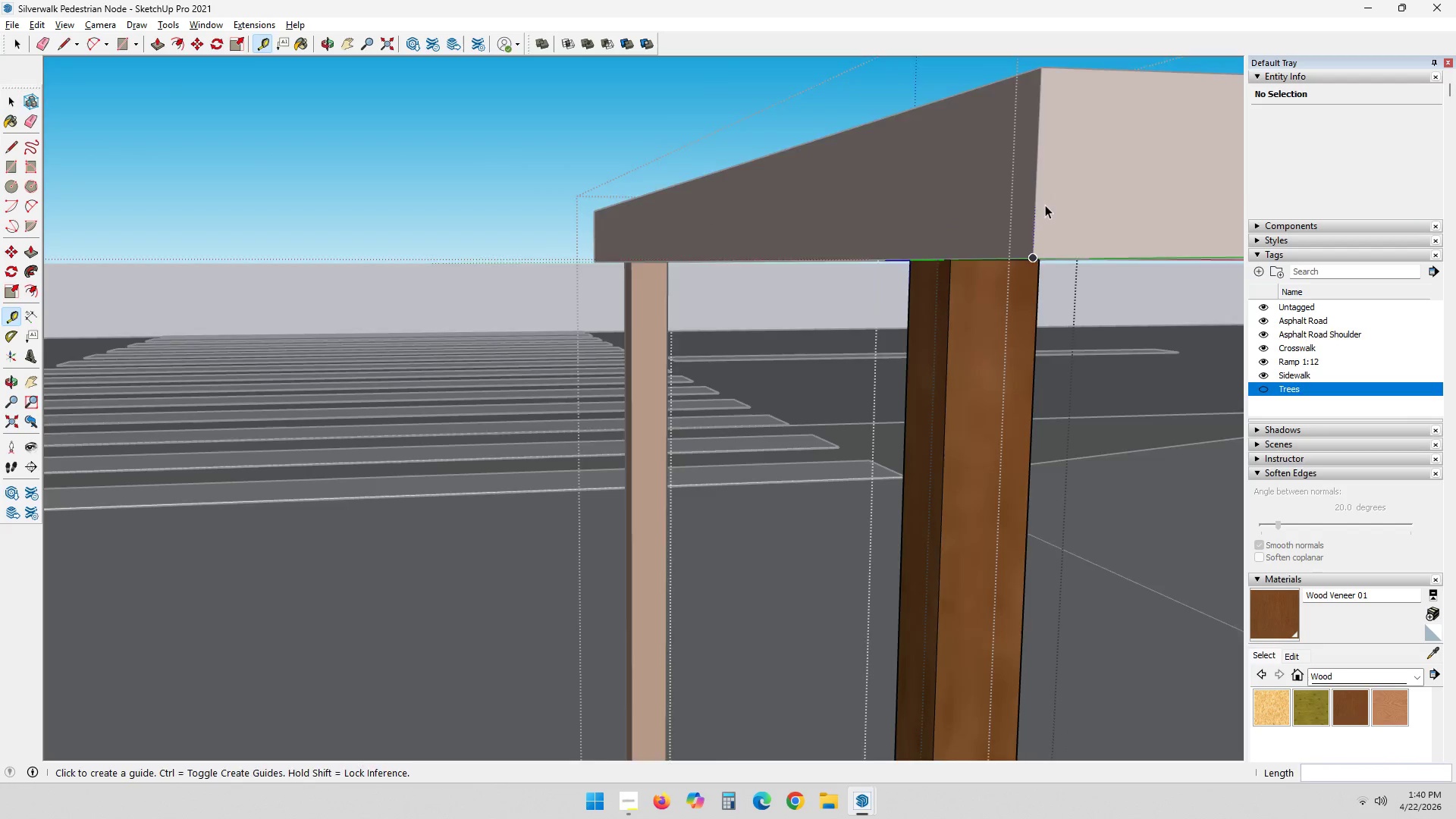 
key(Escape)
 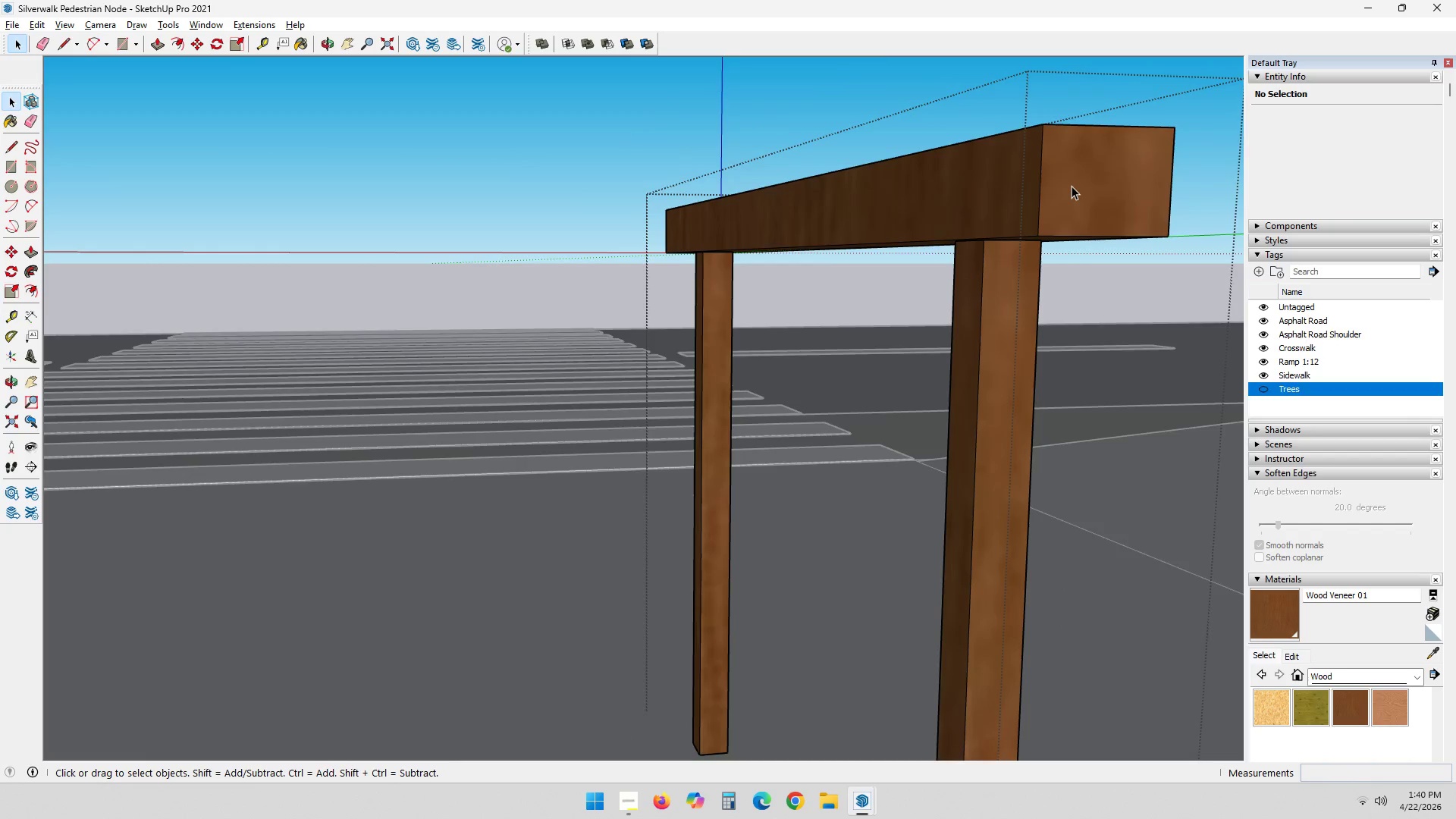 
key(Escape)
 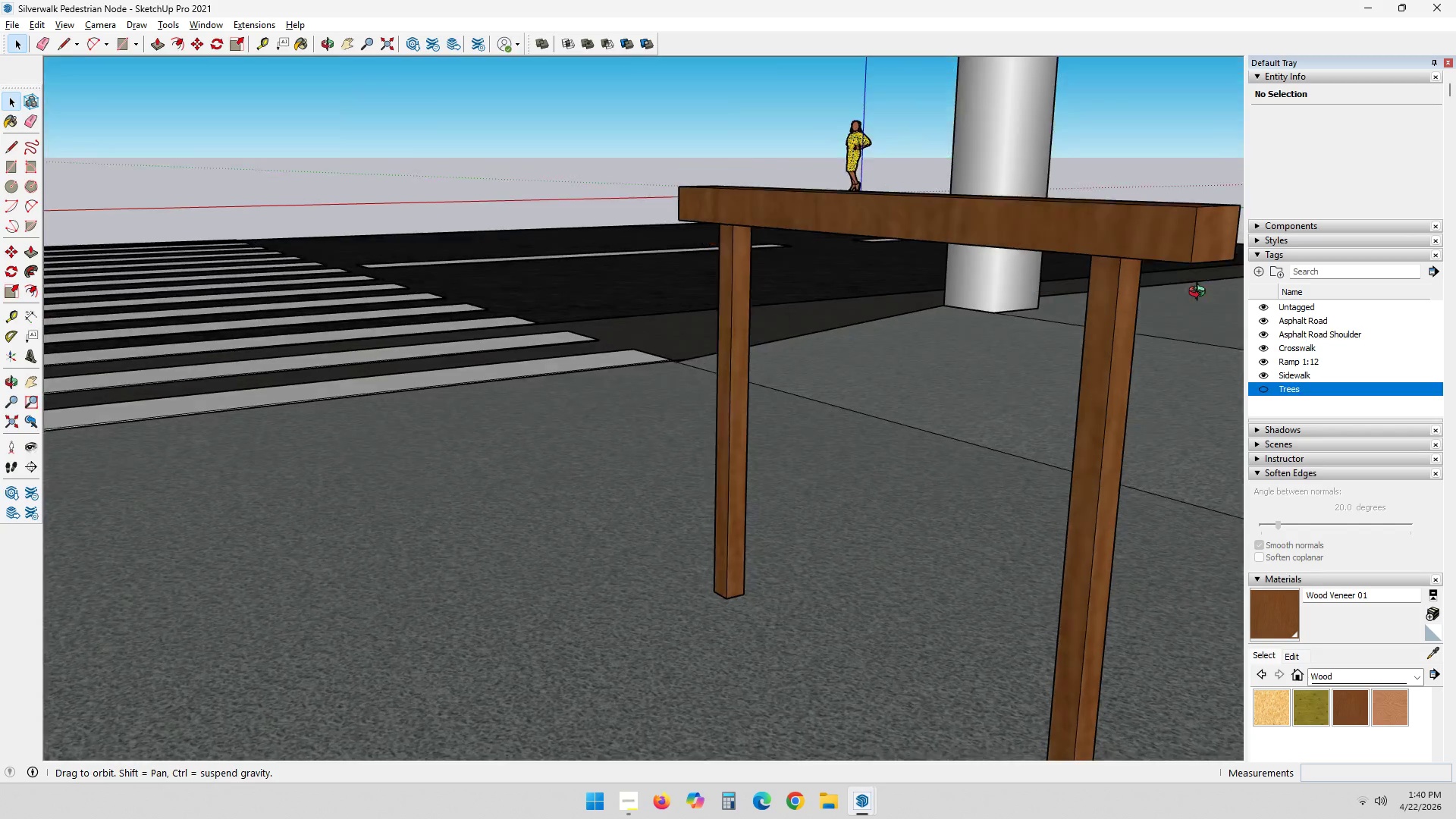 
scroll: coordinate [1181, 345], scroll_direction: down, amount: 14.0
 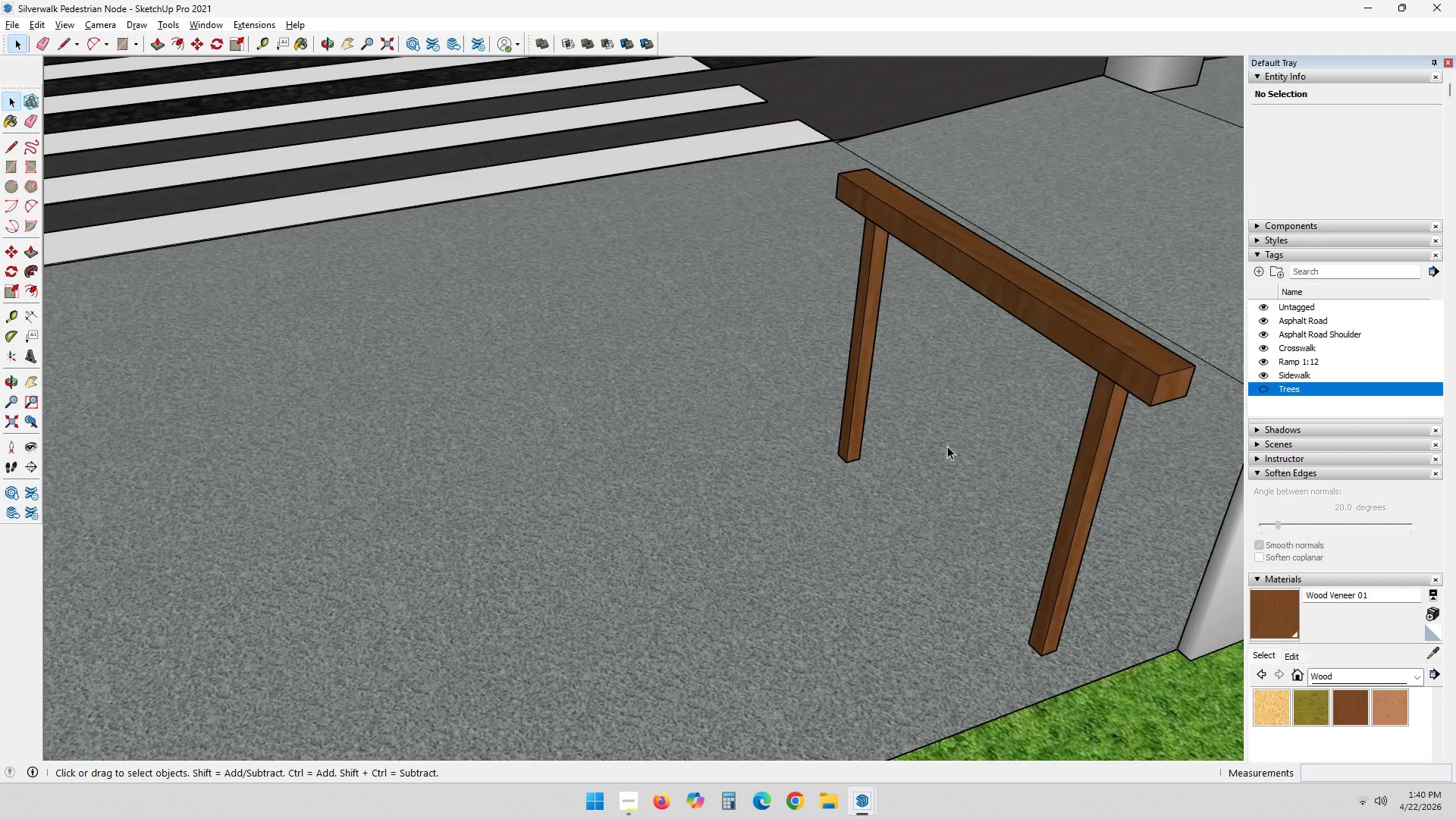 
left_click([1093, 454])
 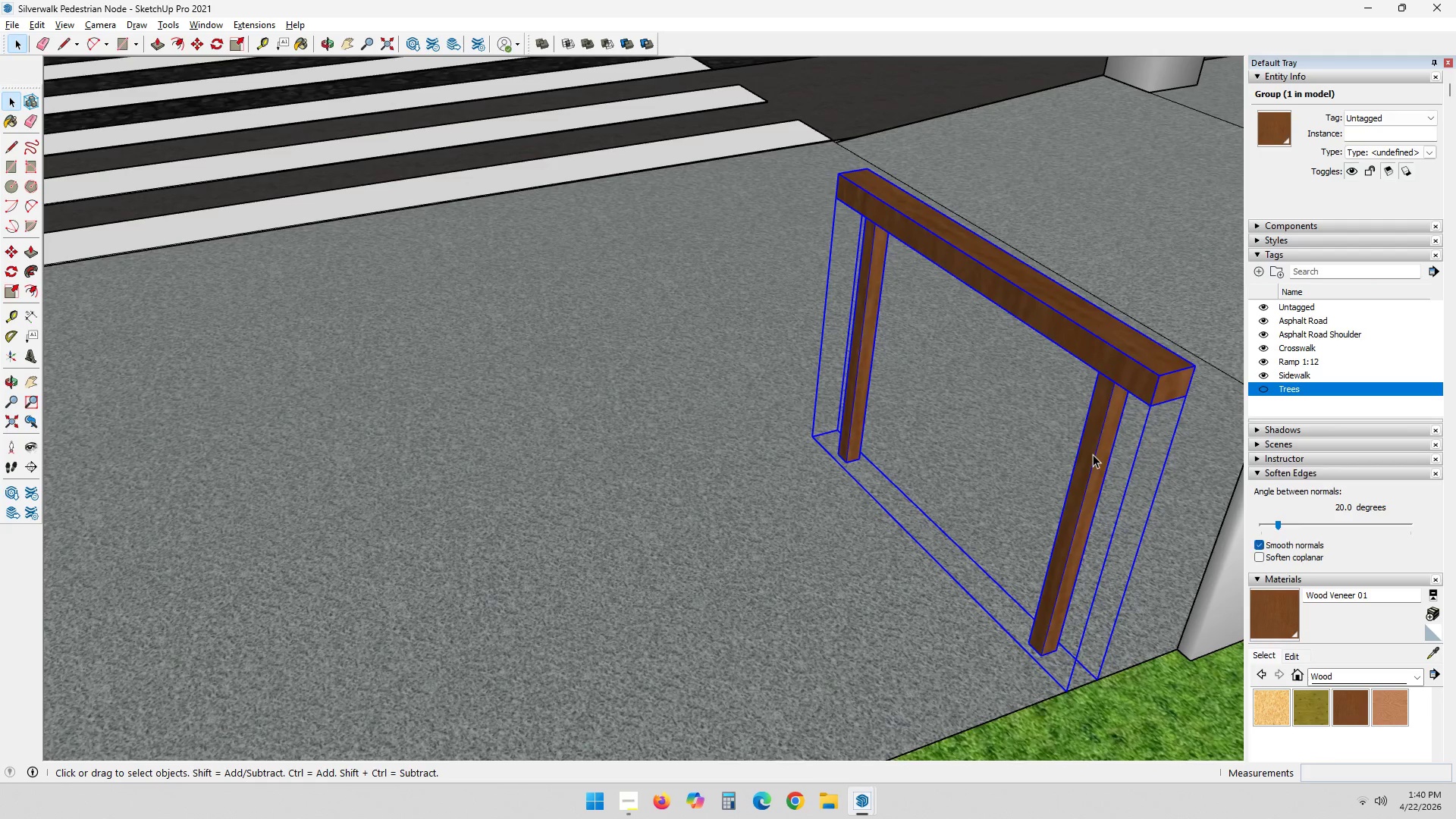 
double_click([1093, 454])
 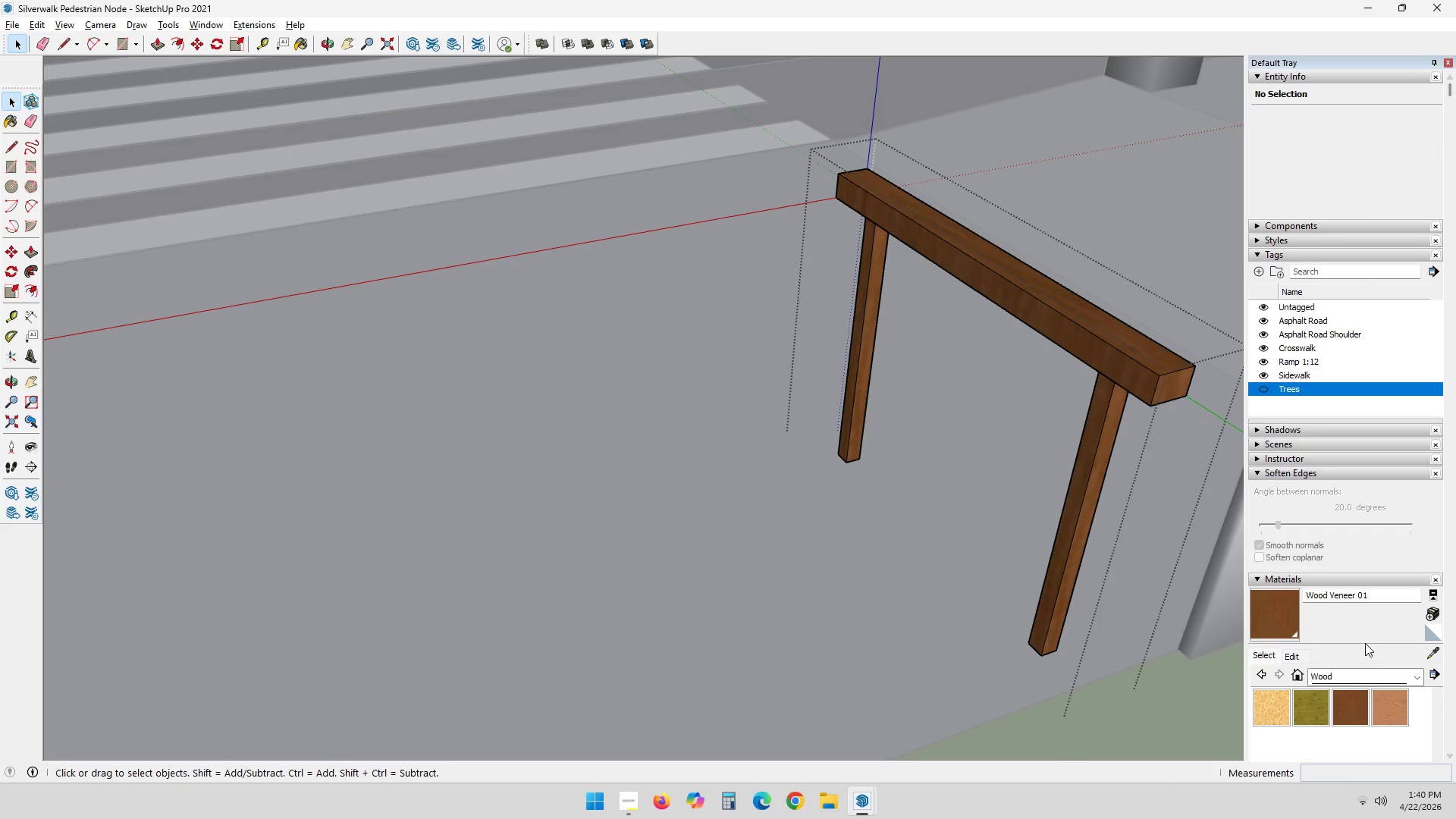 
scroll: coordinate [1403, 598], scroll_direction: up, amount: 7.0
 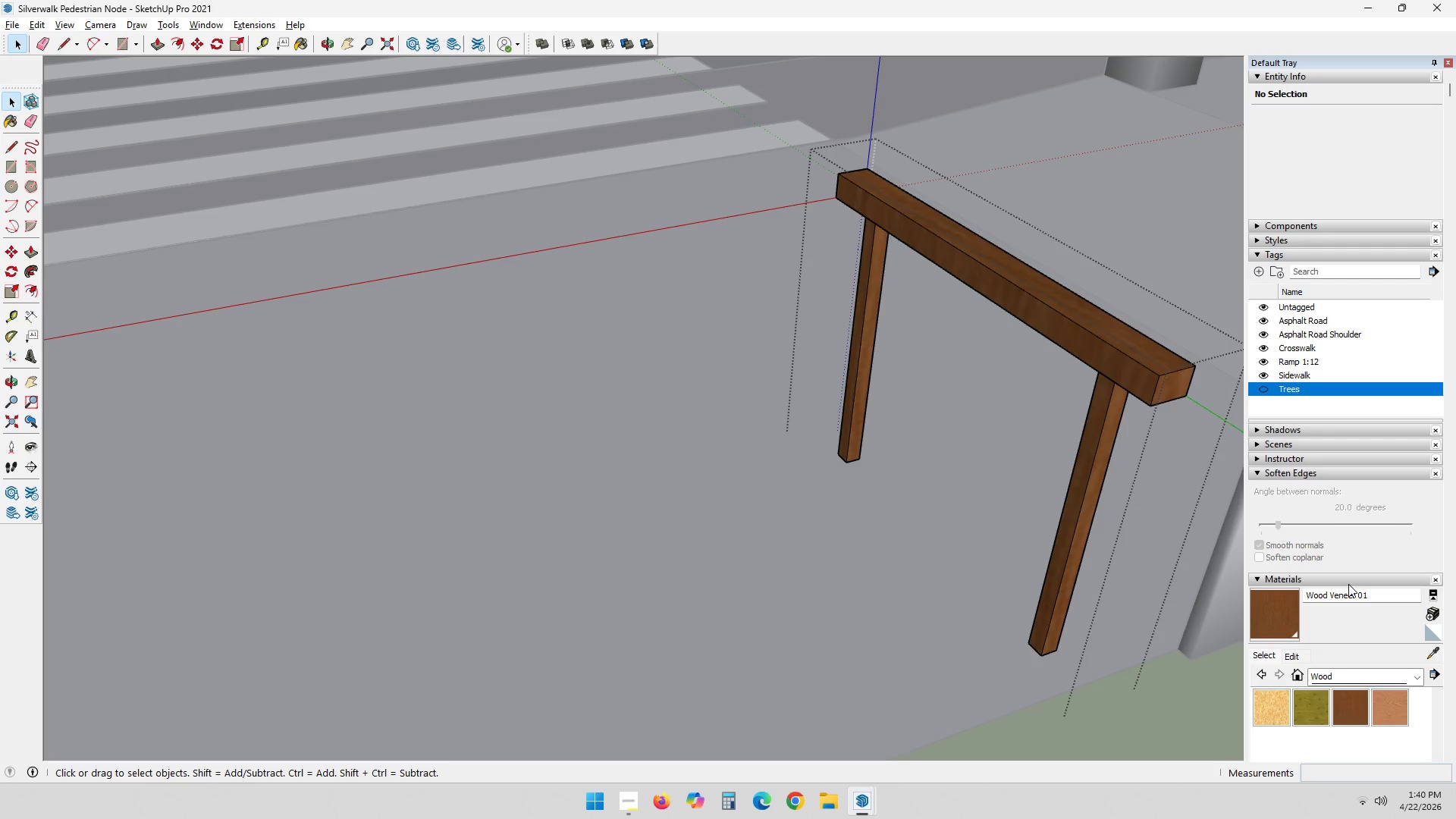 
left_click([1347, 585])
 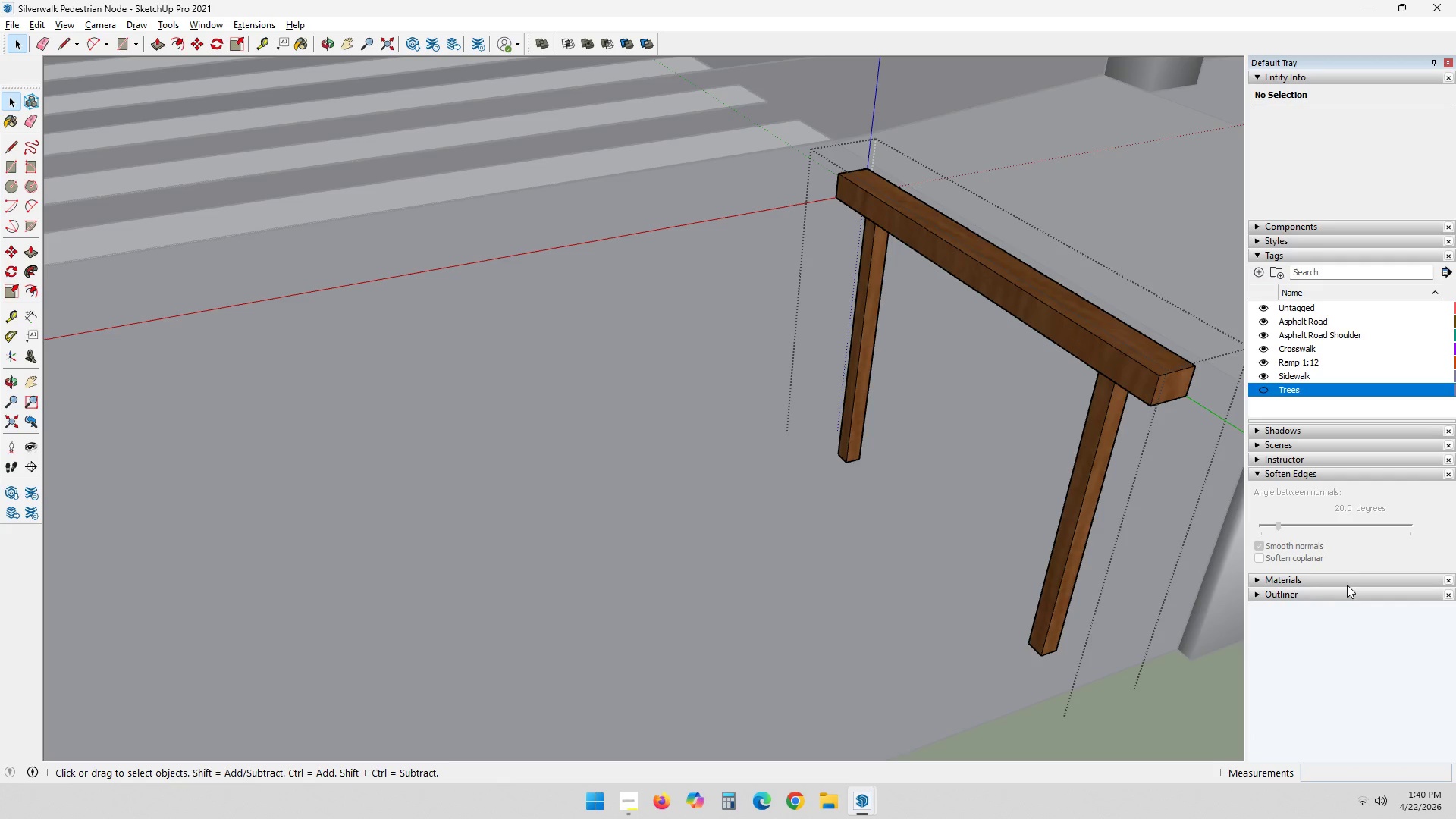 
left_click([1347, 585])
 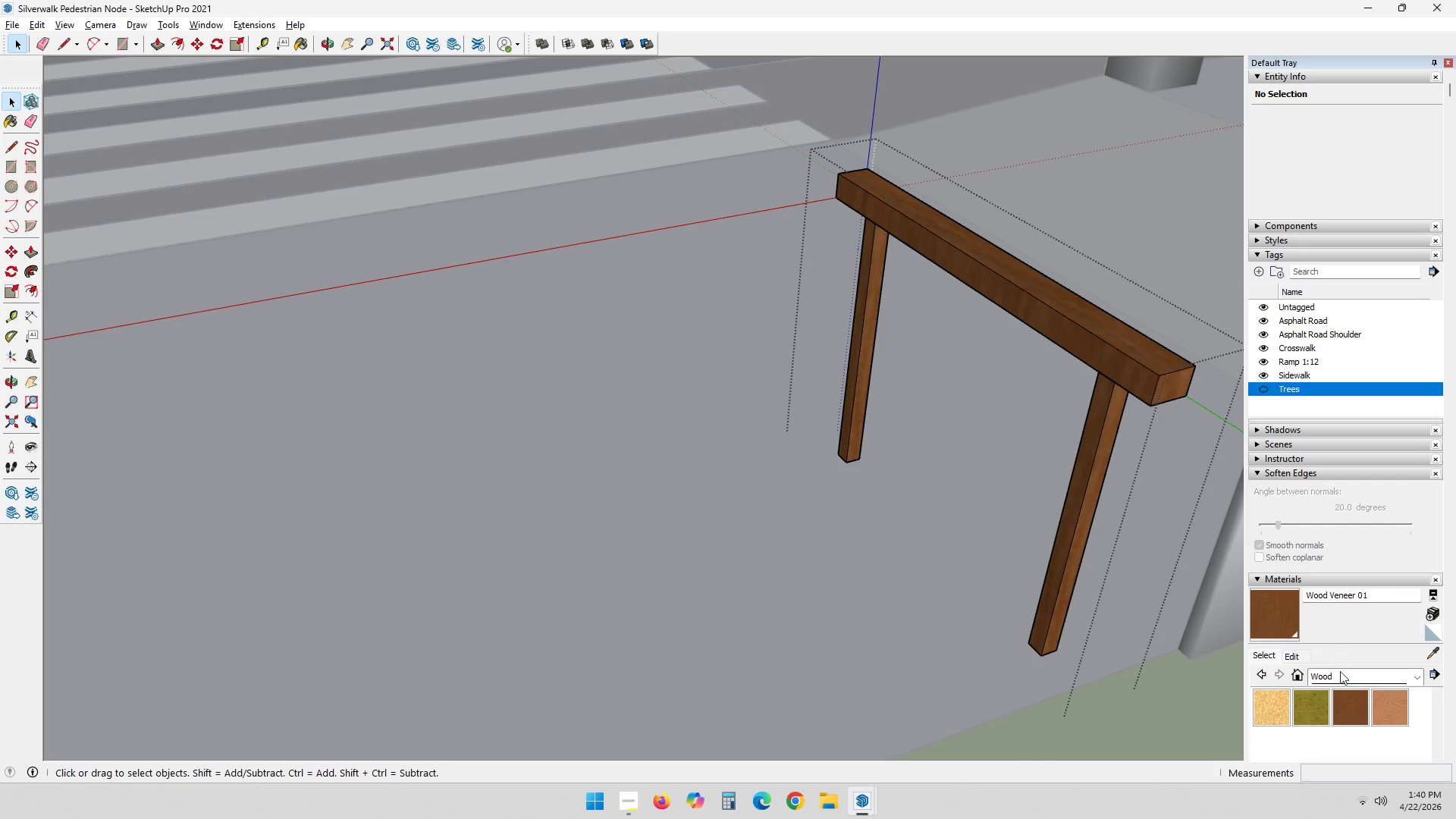 
left_click([1371, 673])
 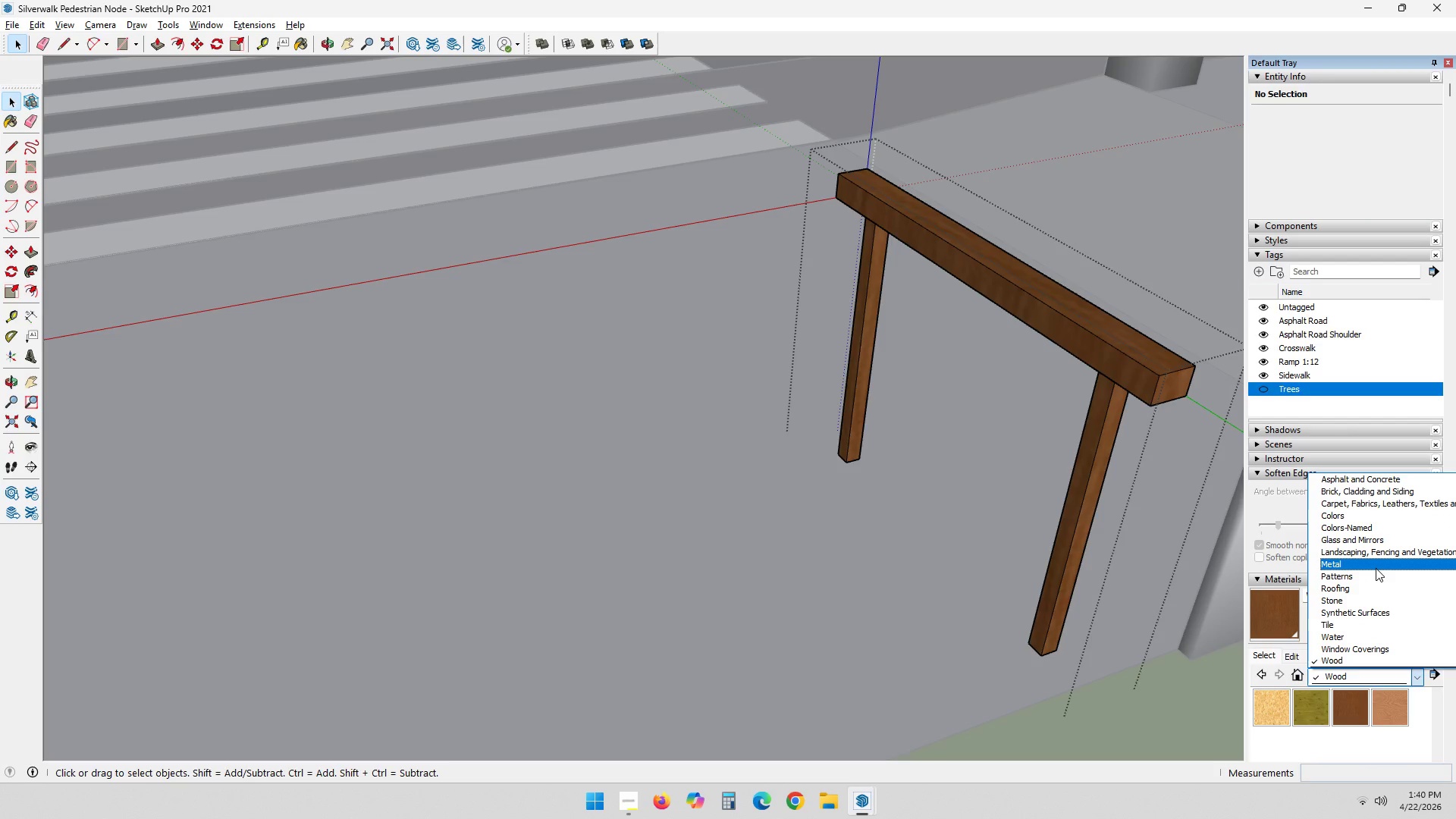 
left_click([1376, 568])
 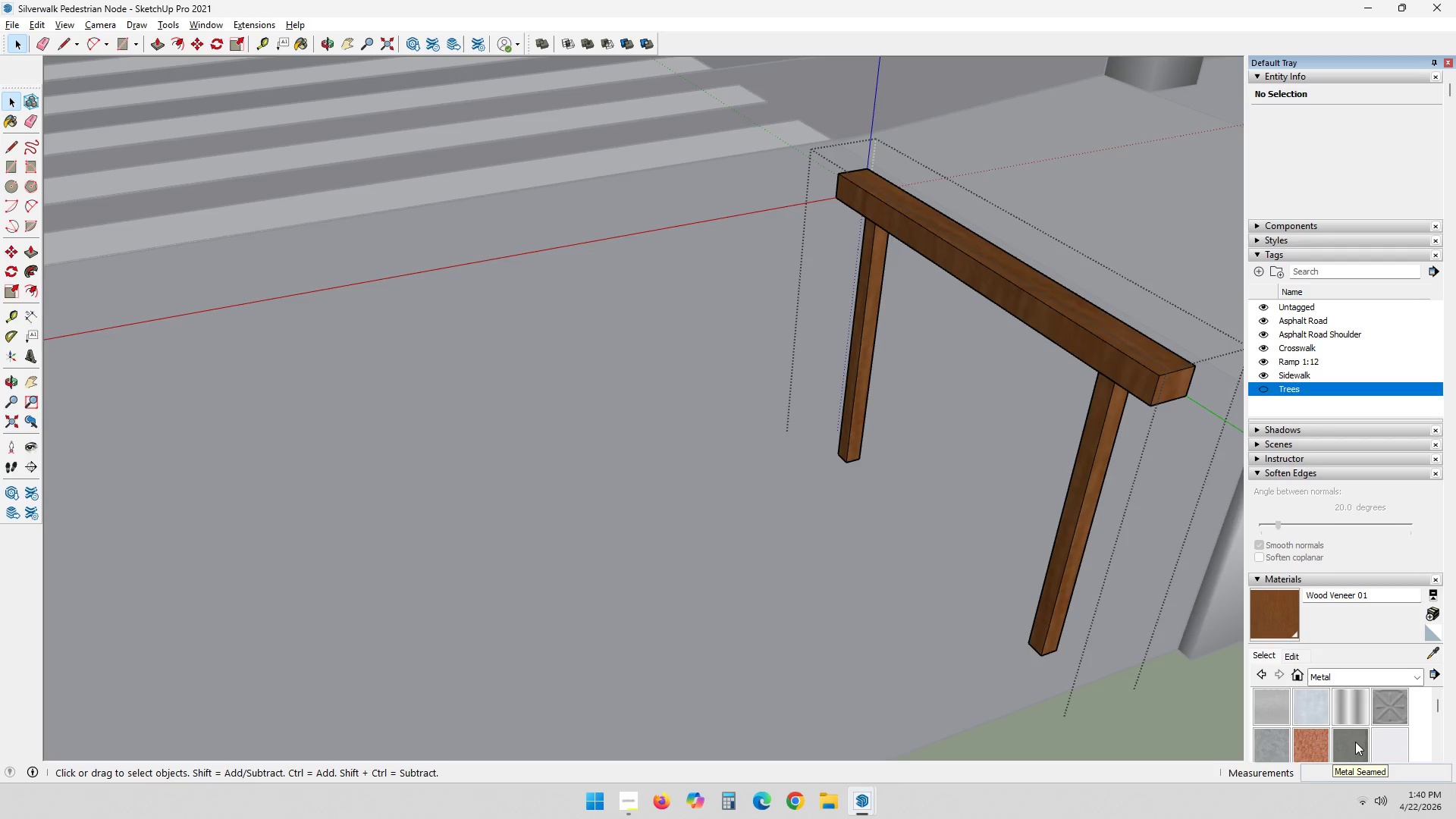 
wait(5.36)
 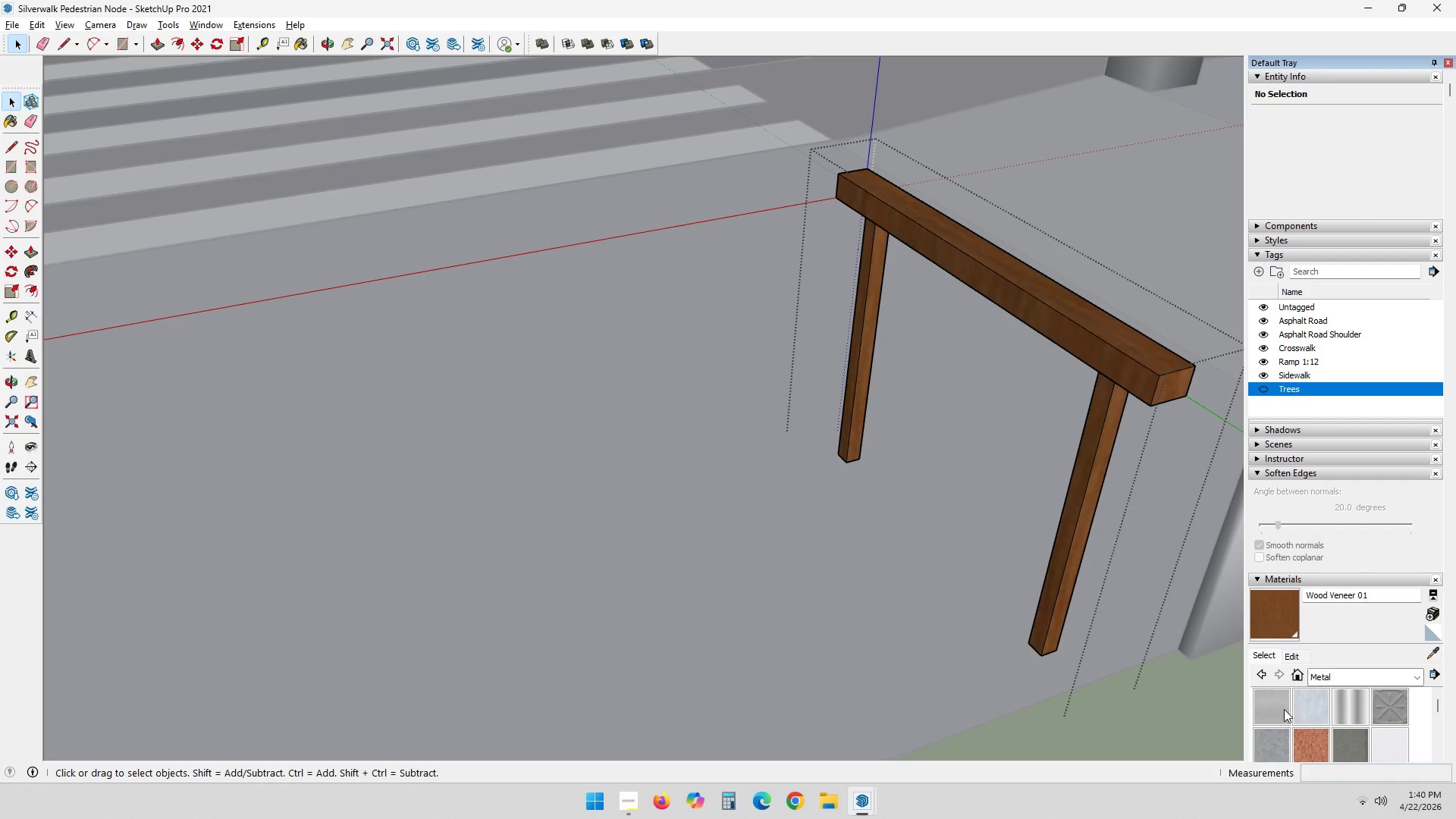 
left_click_drag(start_coordinate=[1272, 742], to_coordinate=[1270, 735])
 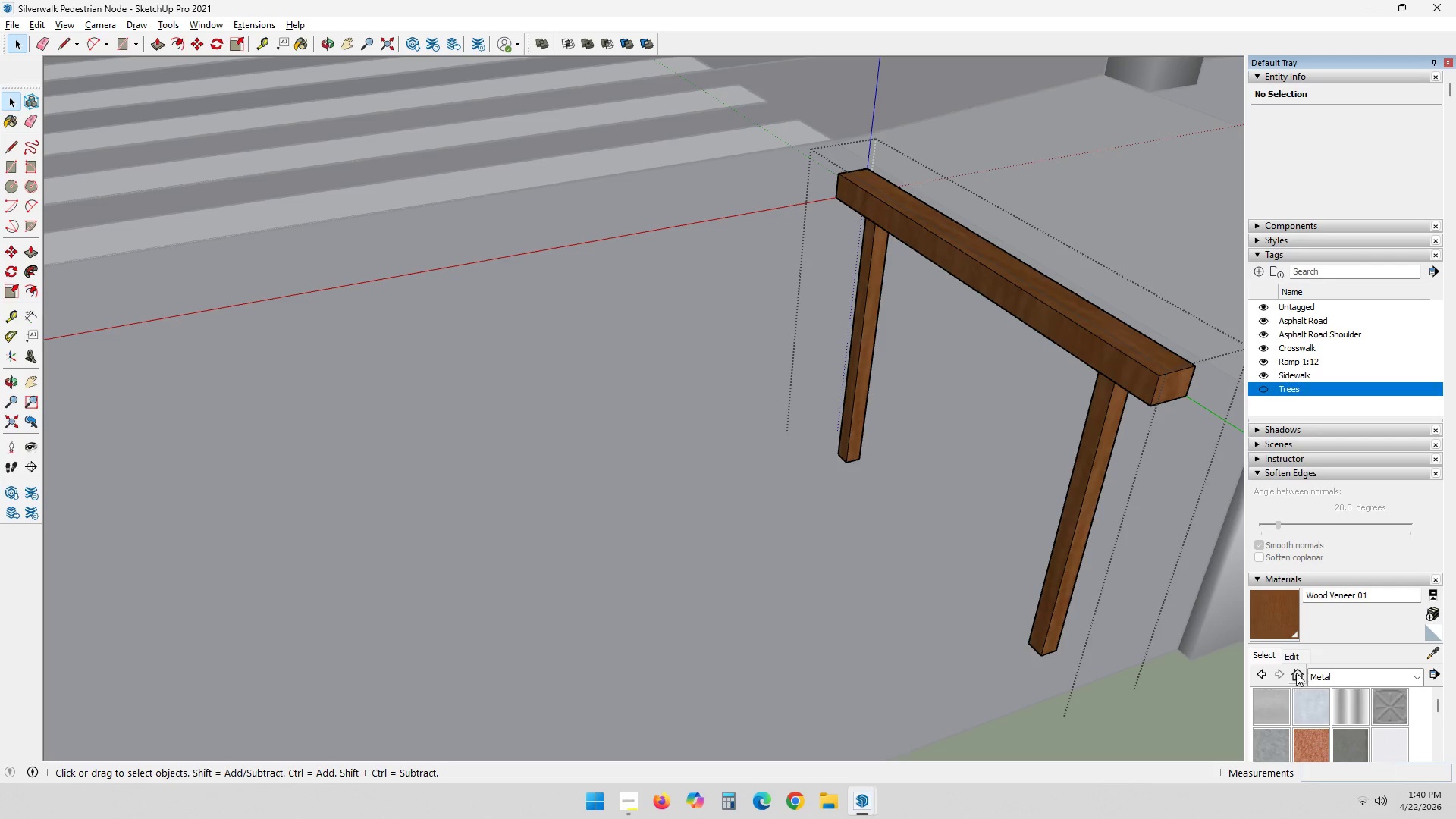 
left_click([1270, 744])
 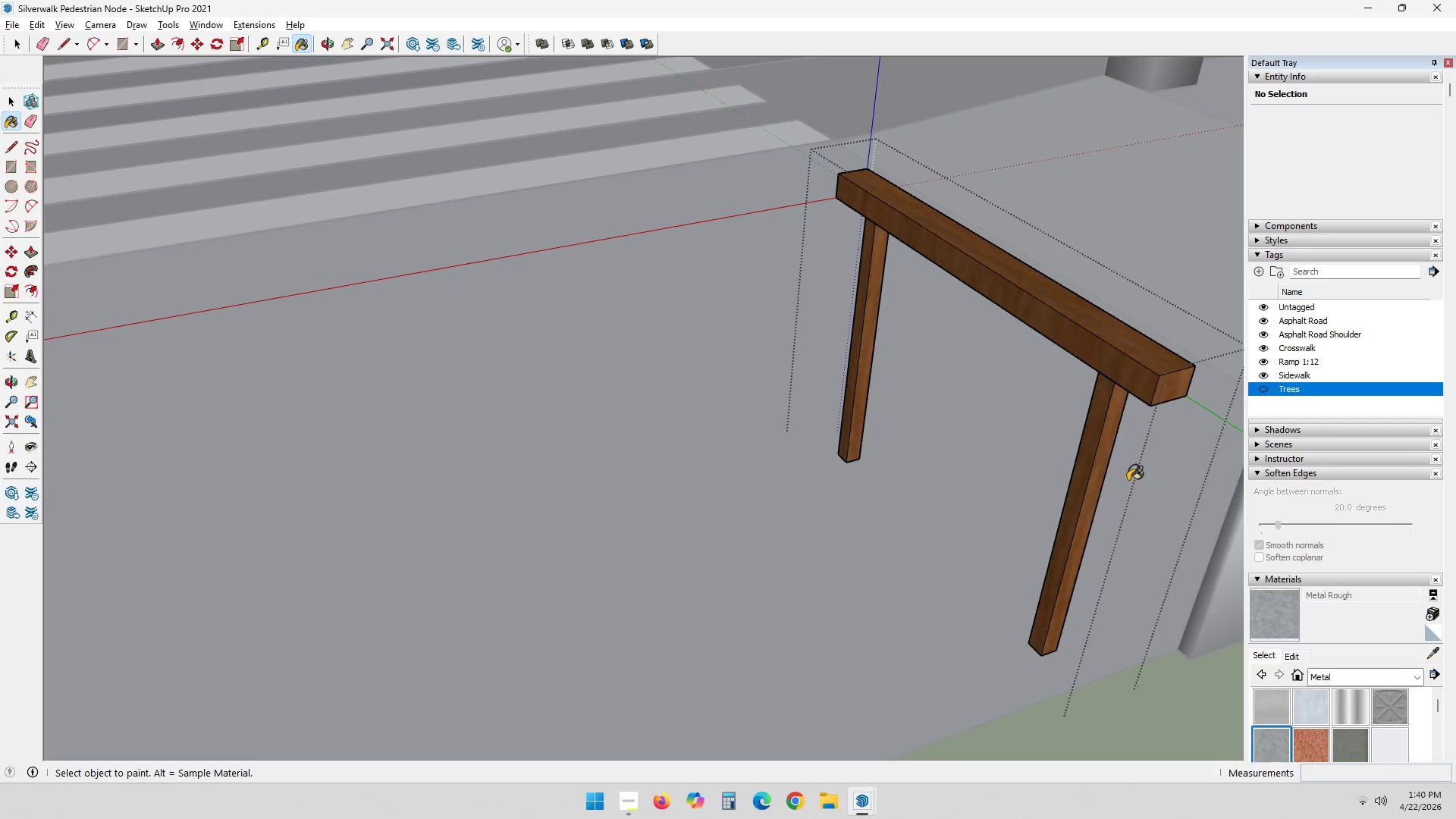 
left_click([1093, 457])
 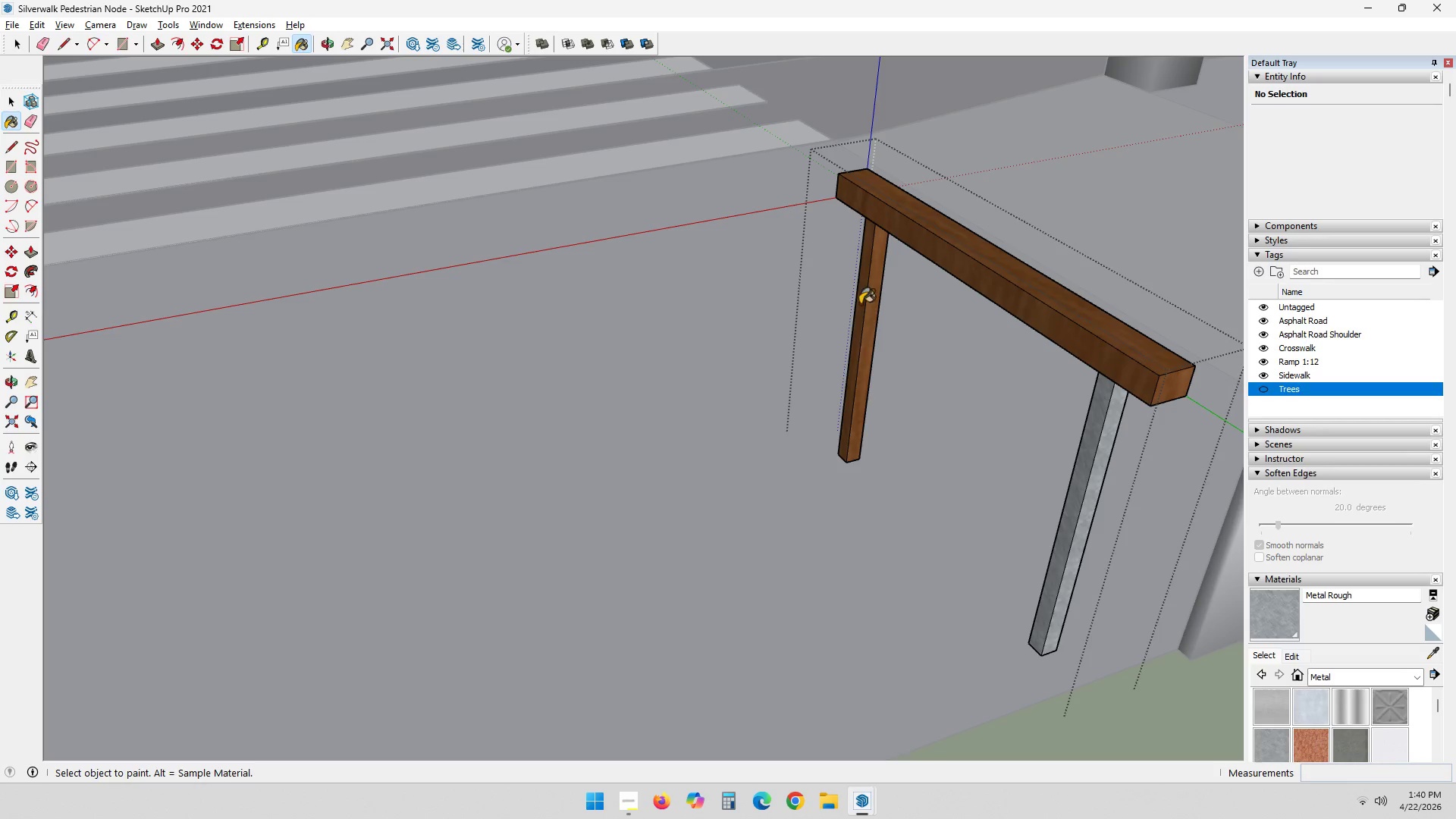 
left_click([861, 304])
 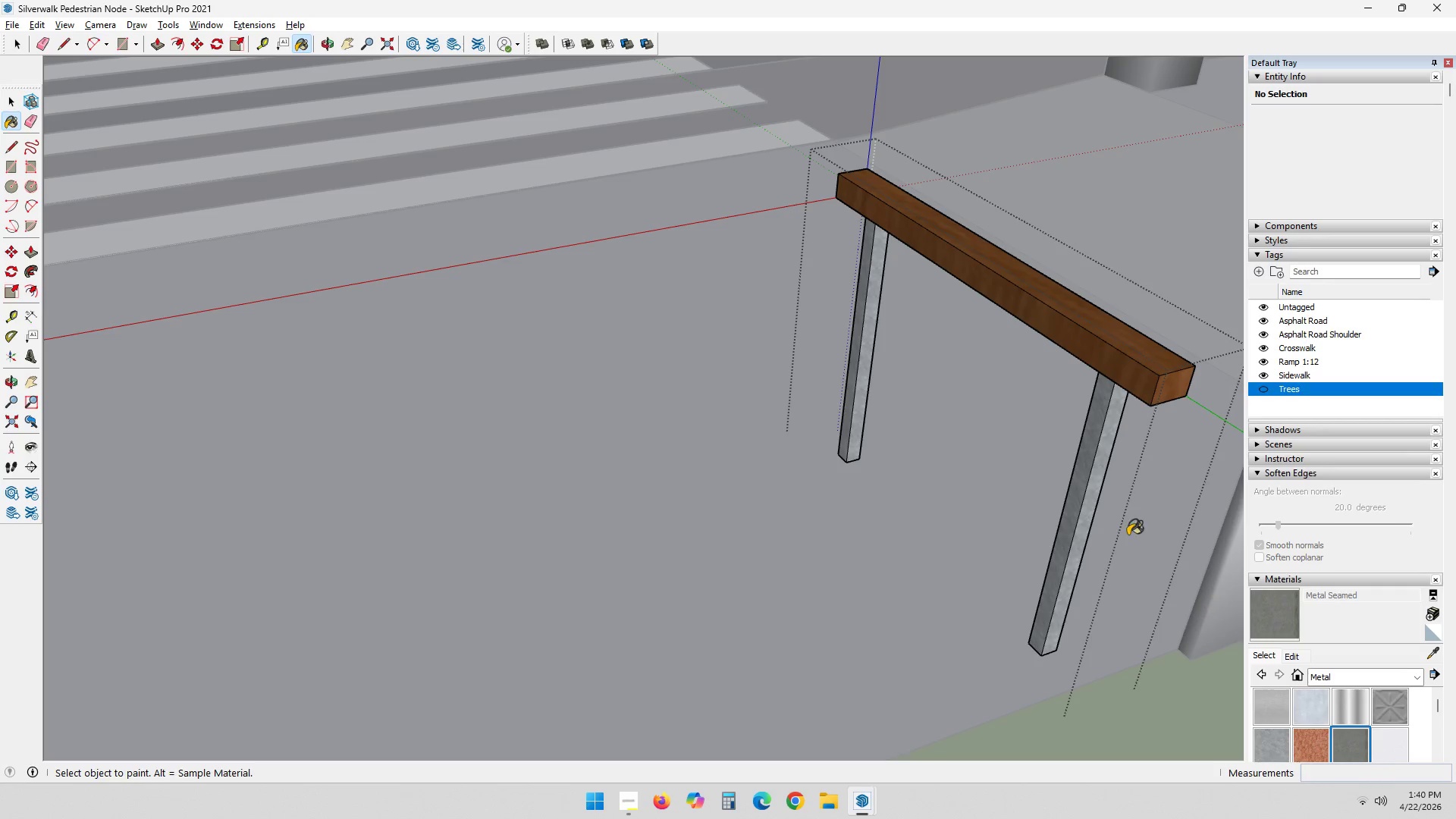 
left_click([1094, 460])
 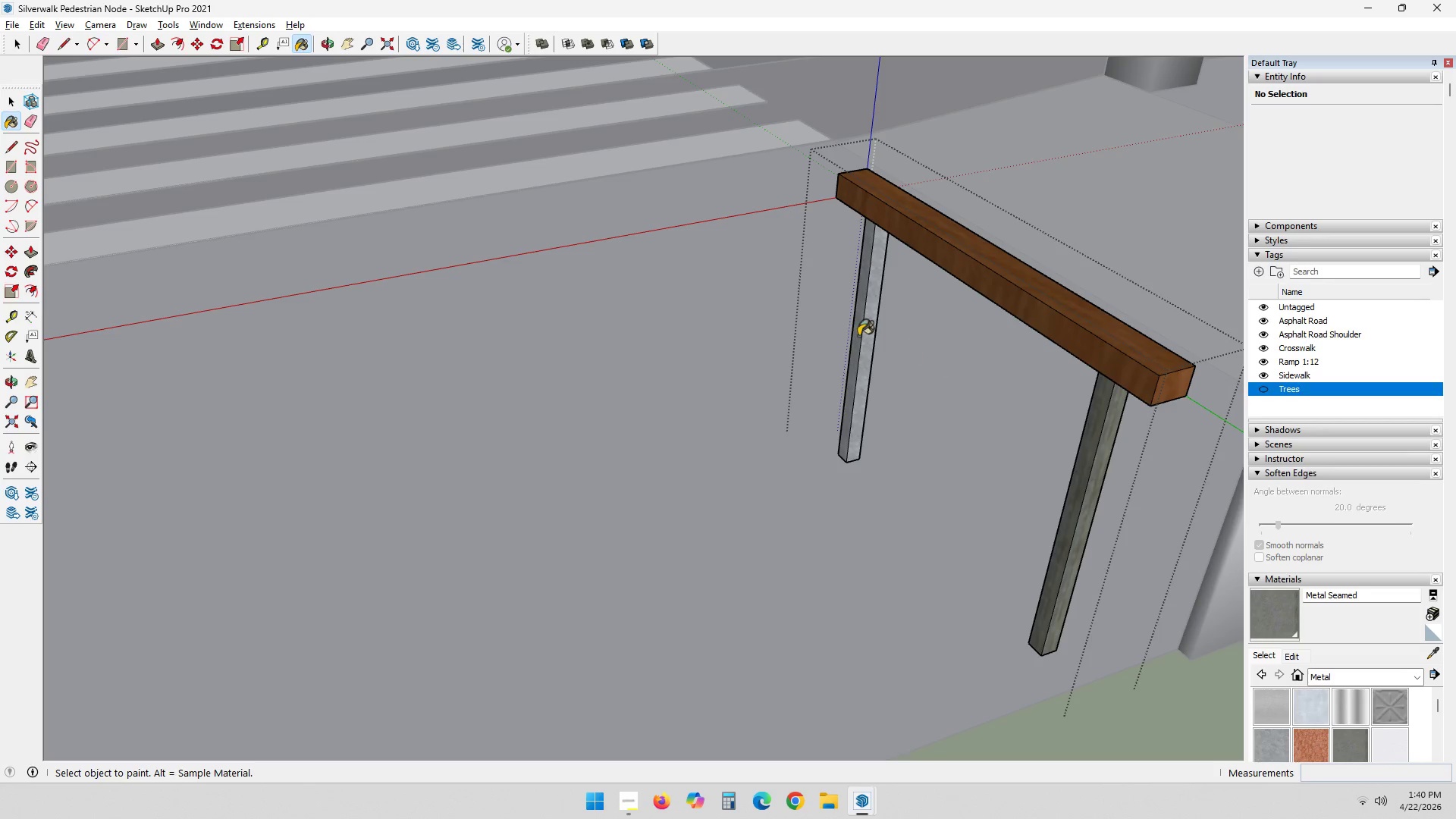 
left_click([858, 335])
 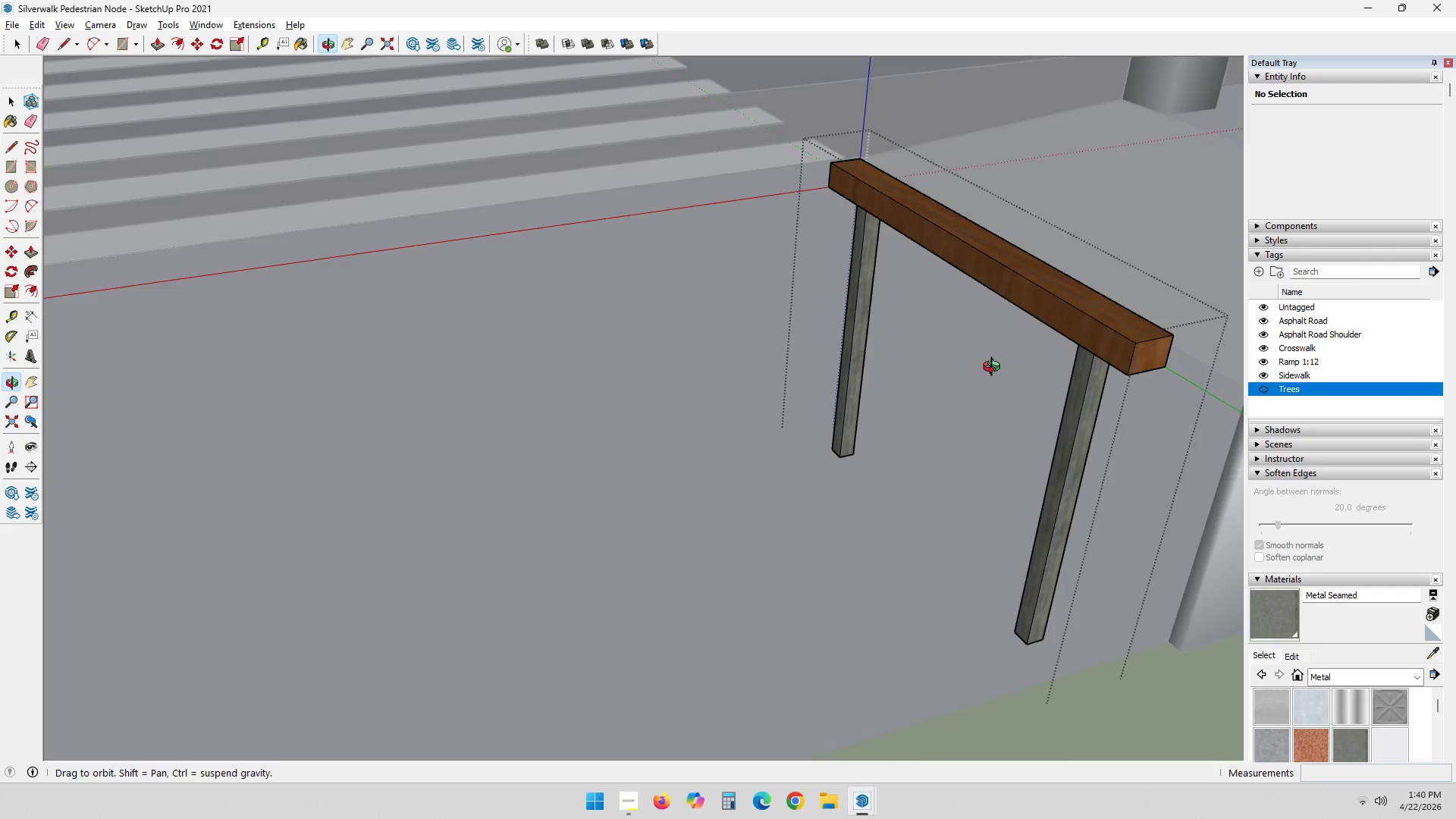 
scroll: coordinate [1092, 452], scroll_direction: up, amount: 3.0
 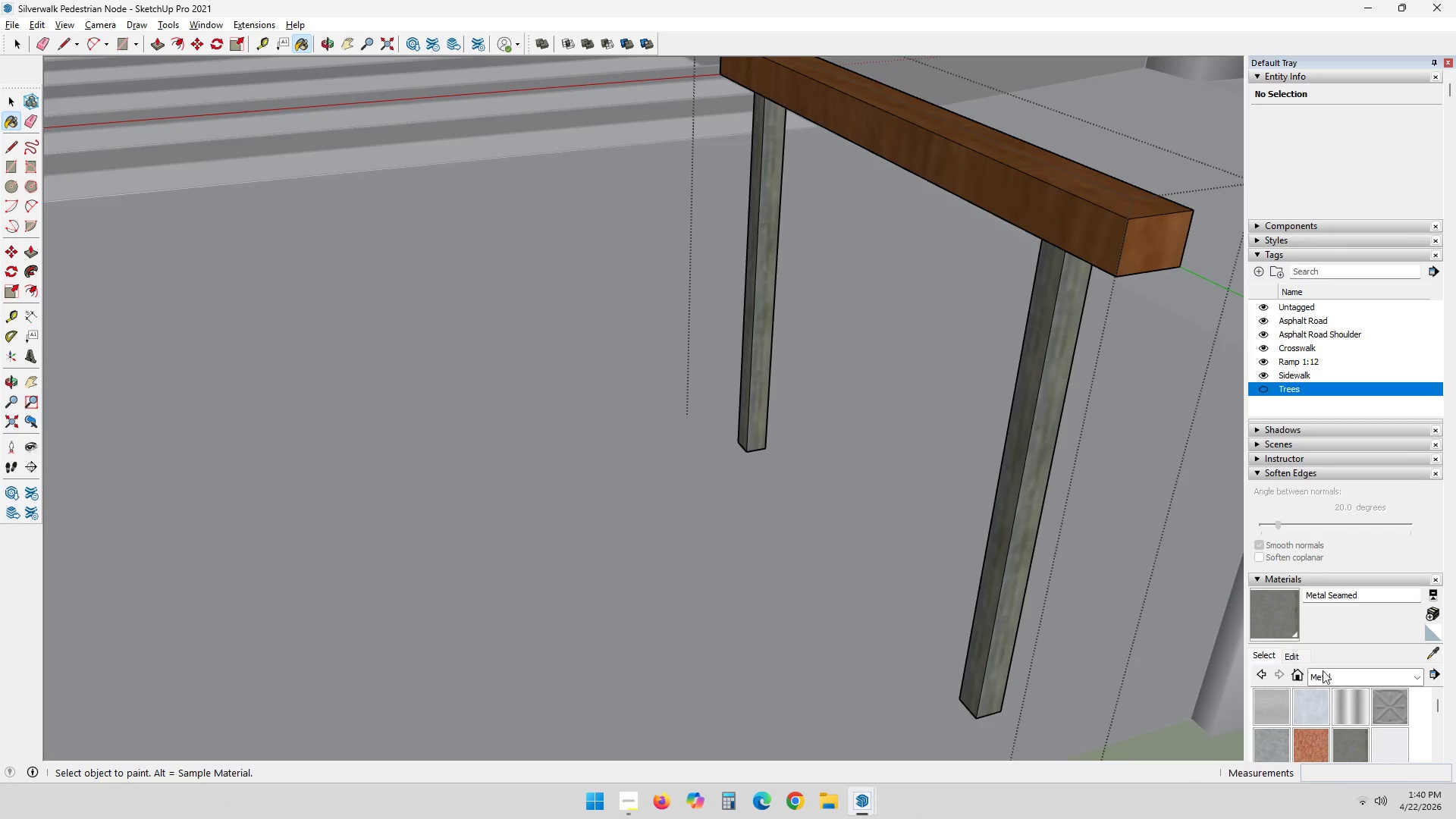 
scroll: coordinate [1364, 710], scroll_direction: down, amount: 2.0
 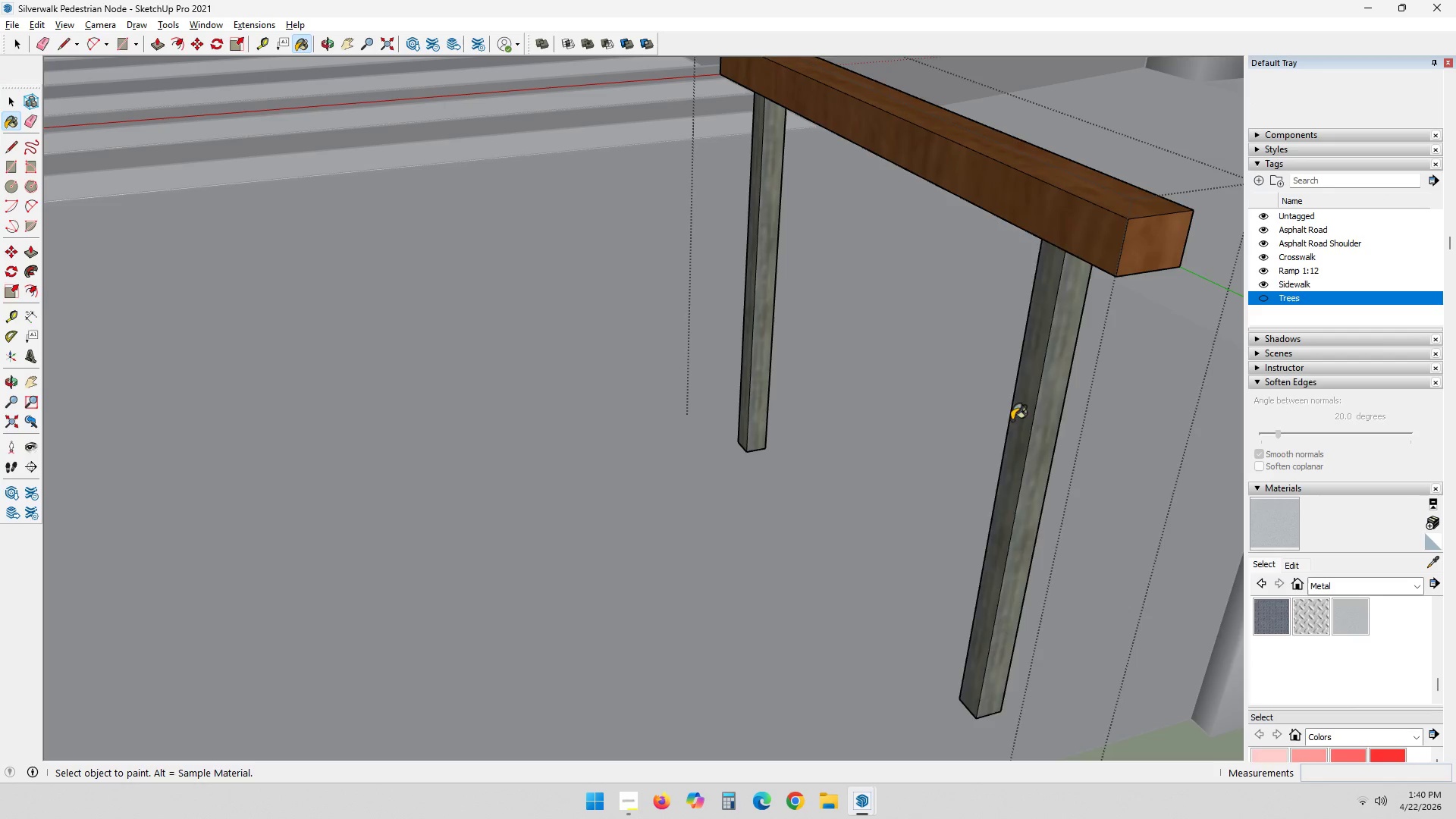 
left_click([759, 262])
 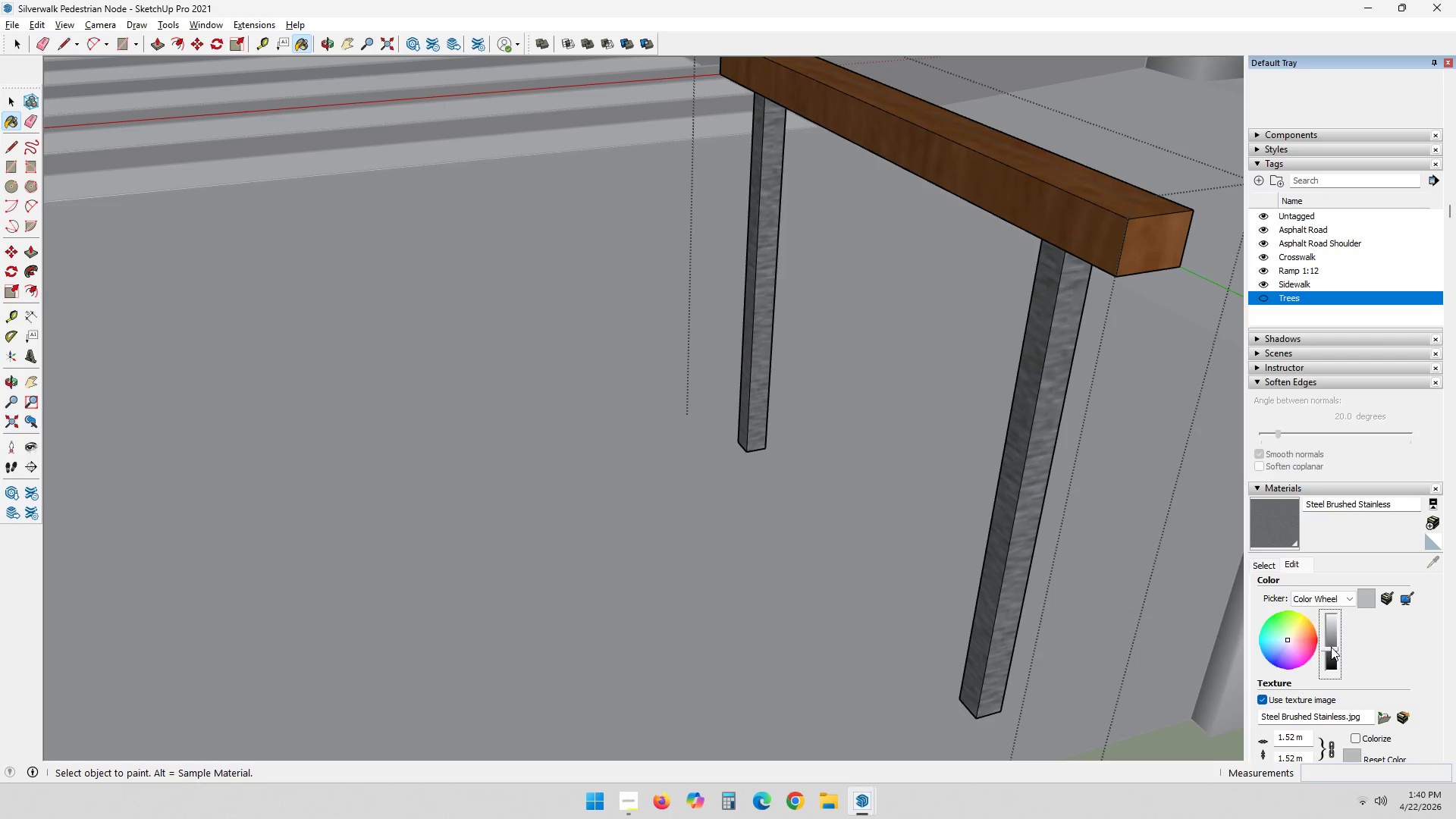 
left_click([1332, 651])
 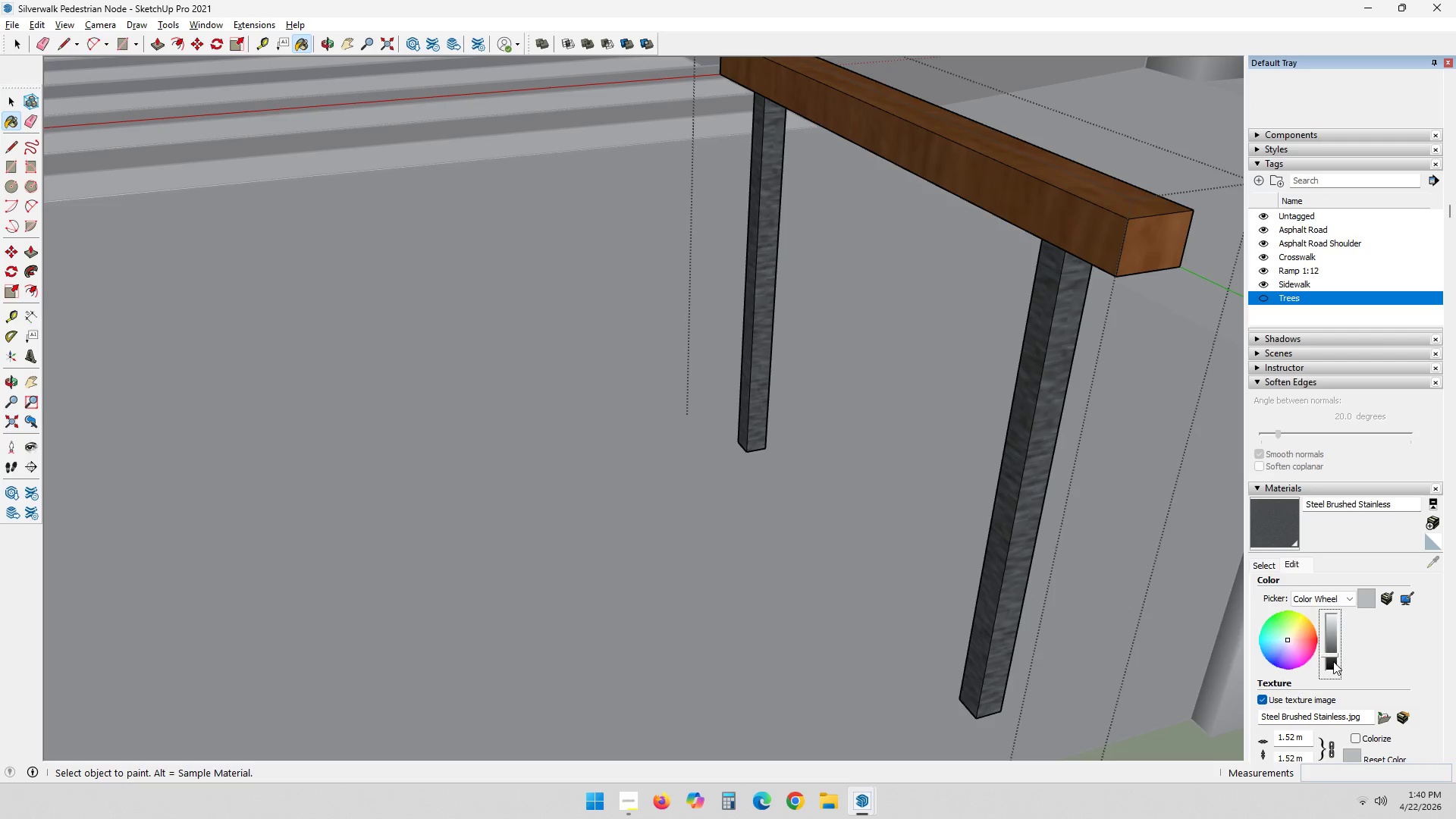 
scroll: coordinate [999, 519], scroll_direction: down, amount: 5.0
 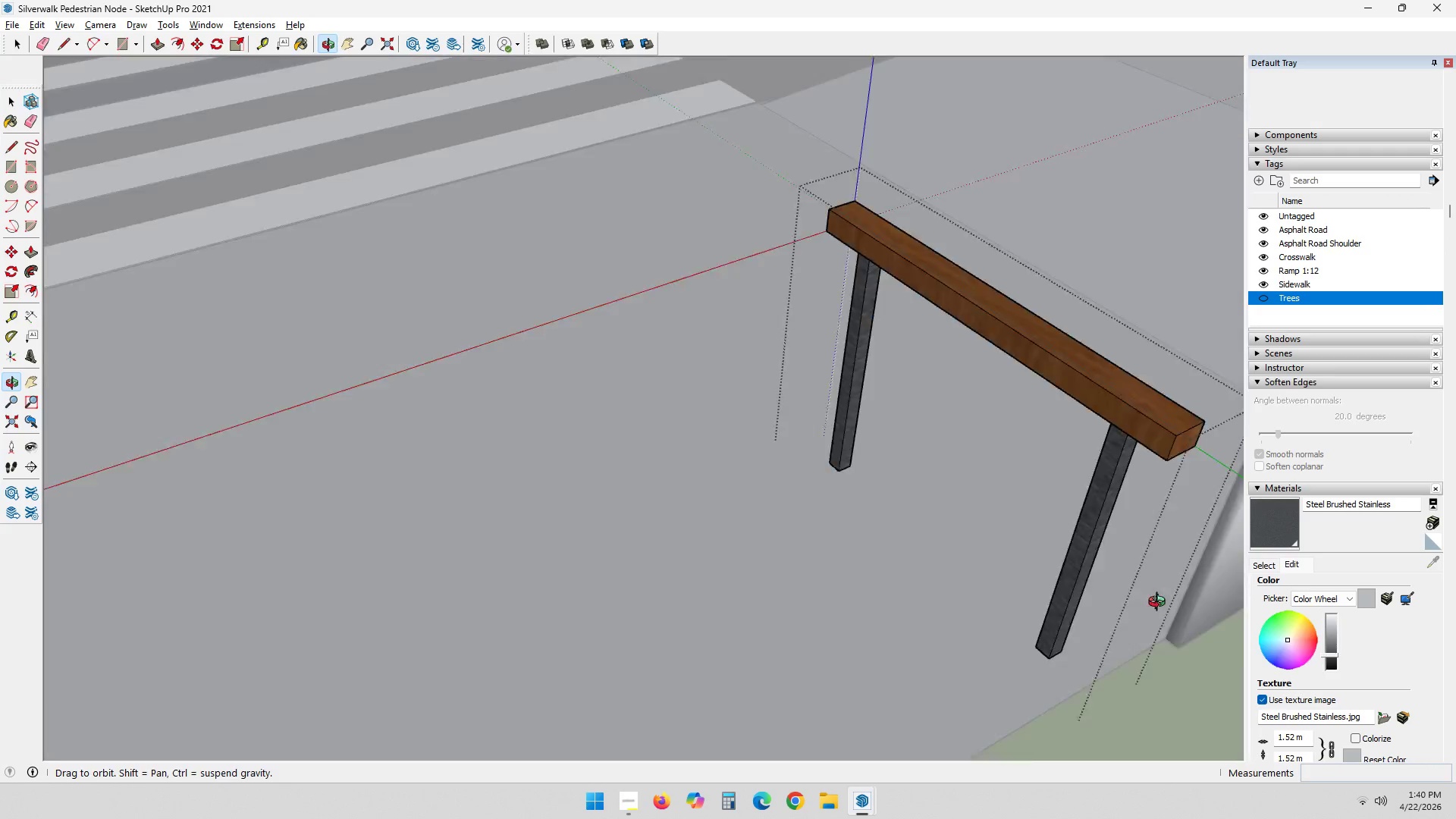 
key(Space)
 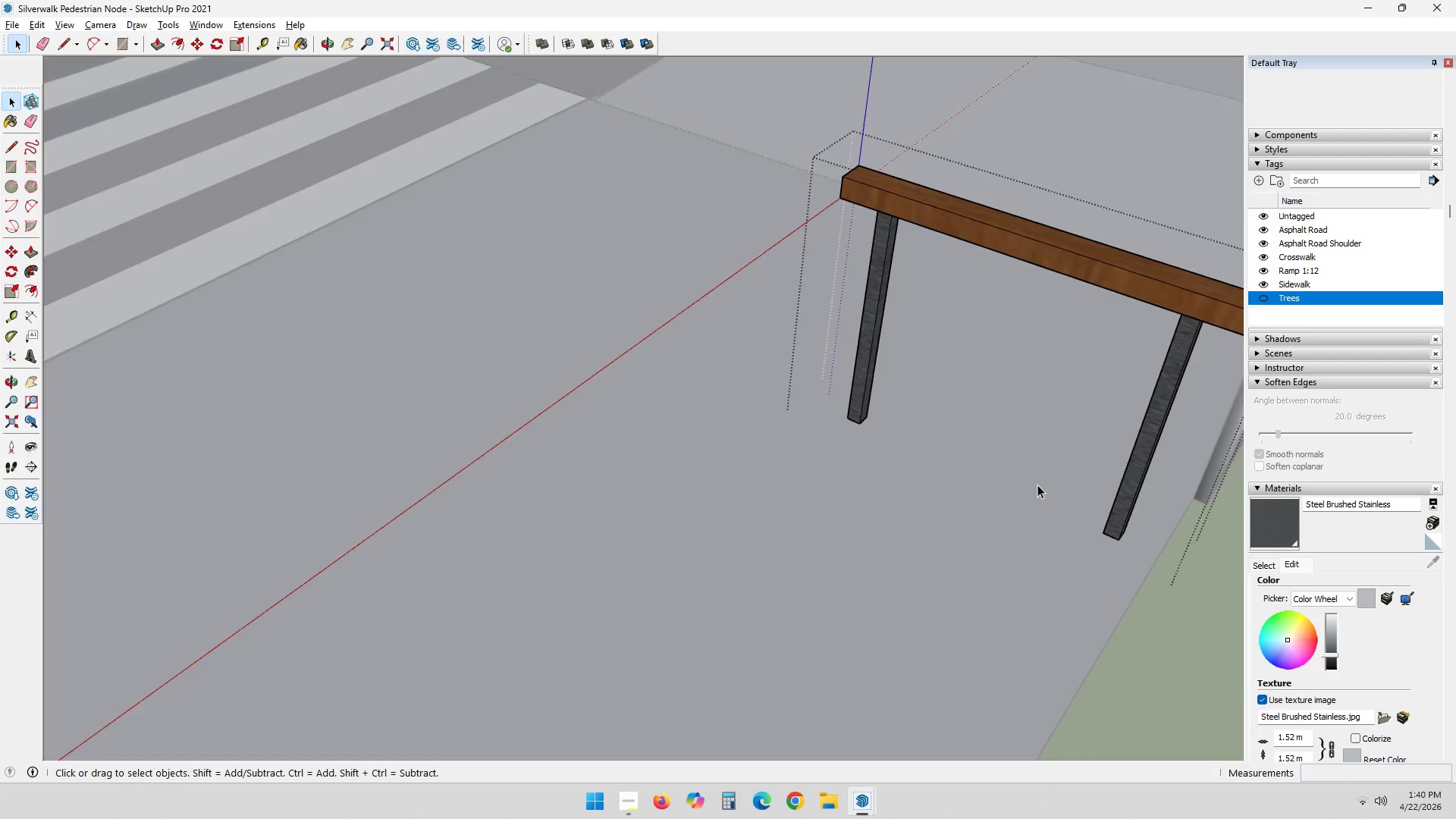 
key(Escape)
 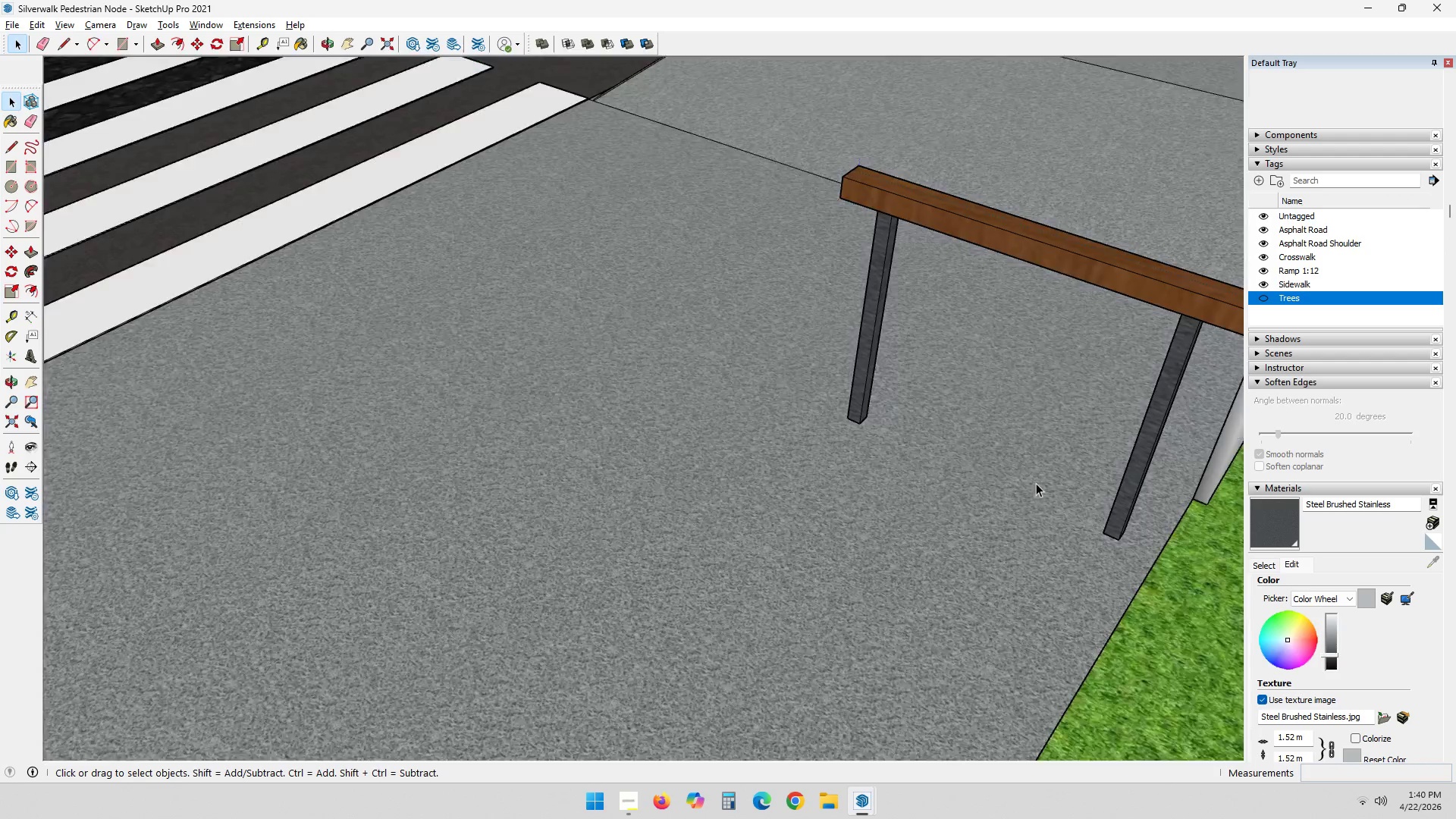 
scroll: coordinate [934, 471], scroll_direction: down, amount: 10.0
 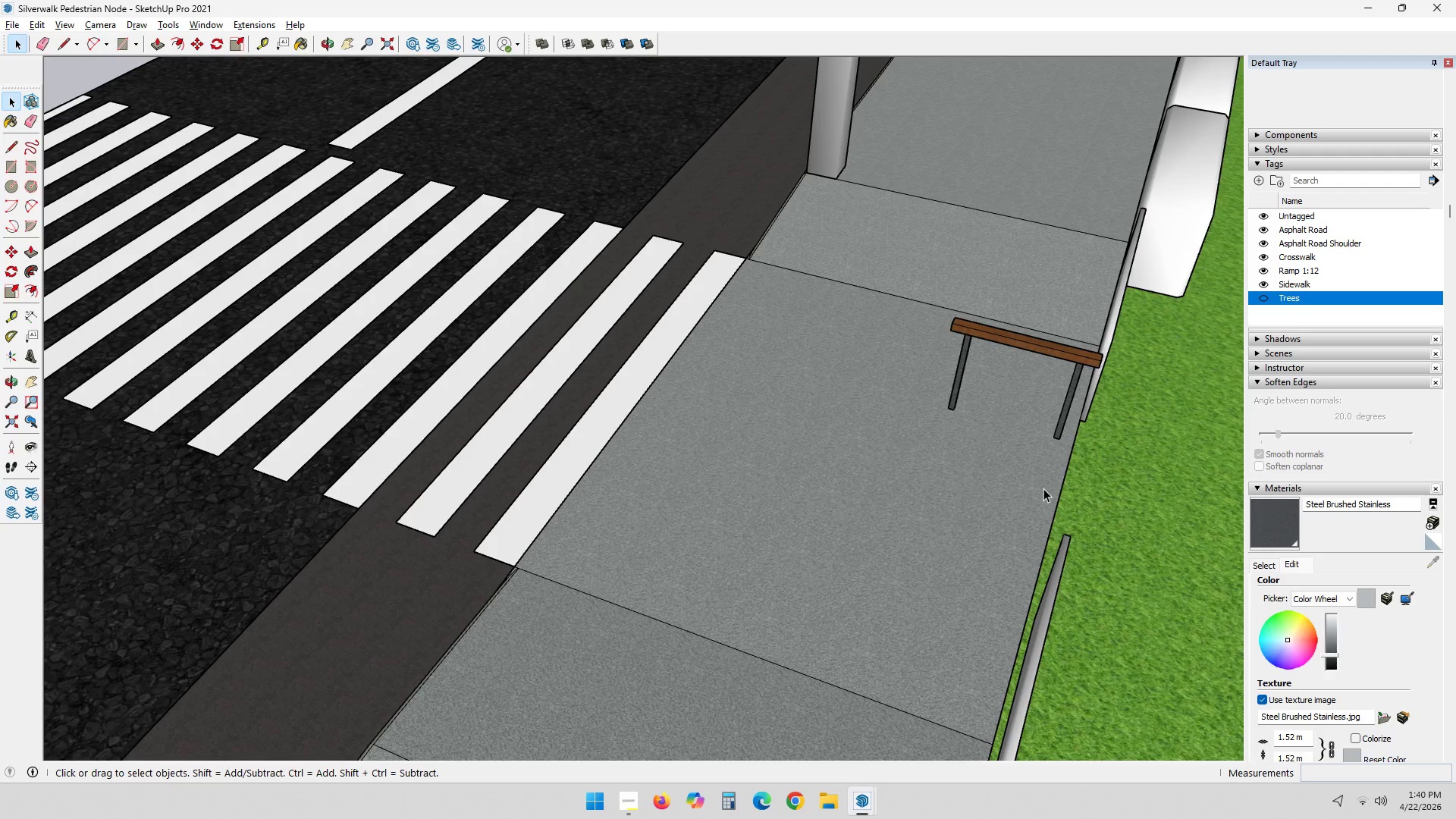 
wait(9.7)
 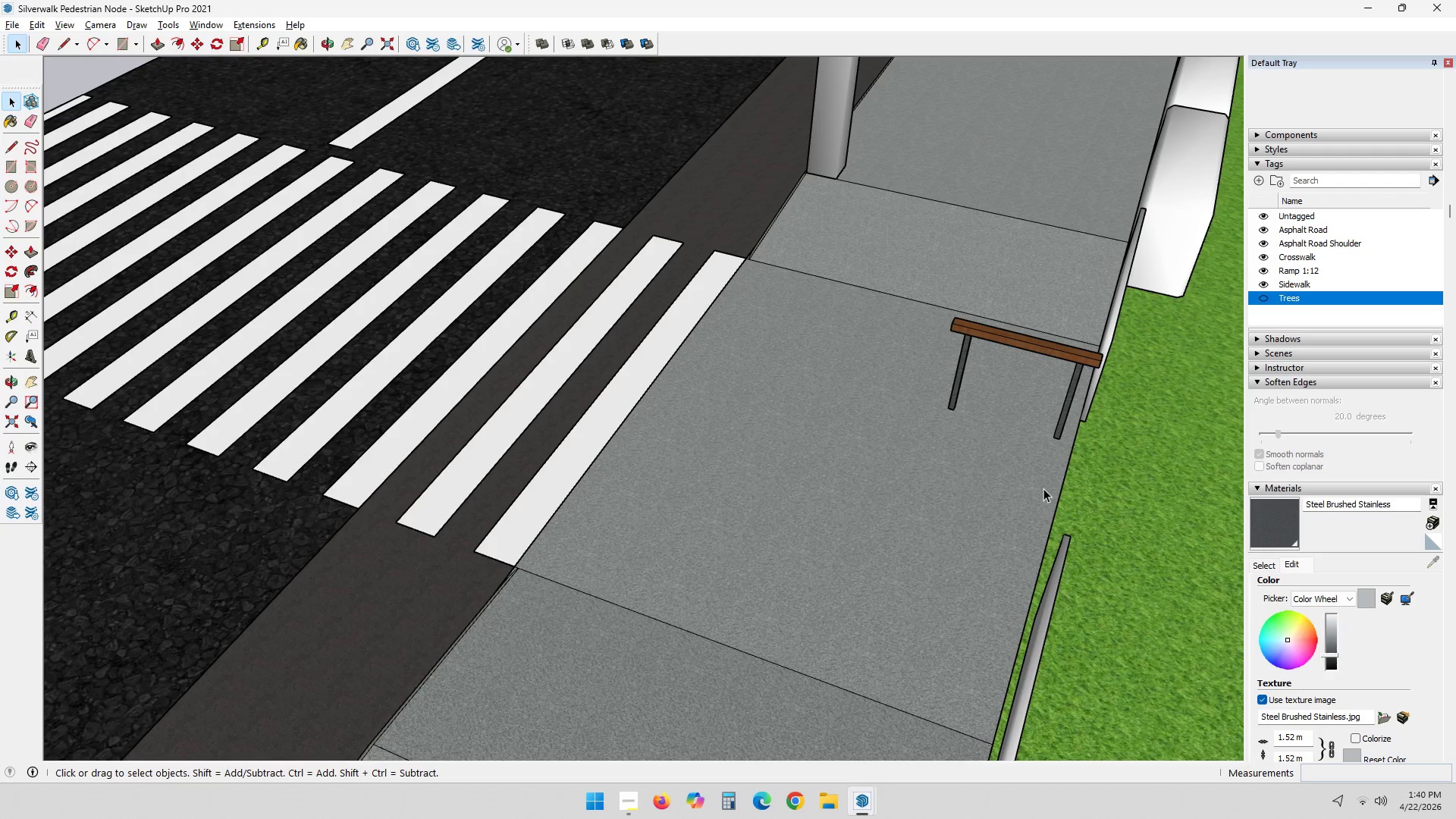 
scroll: coordinate [958, 526], scroll_direction: up, amount: 11.0
 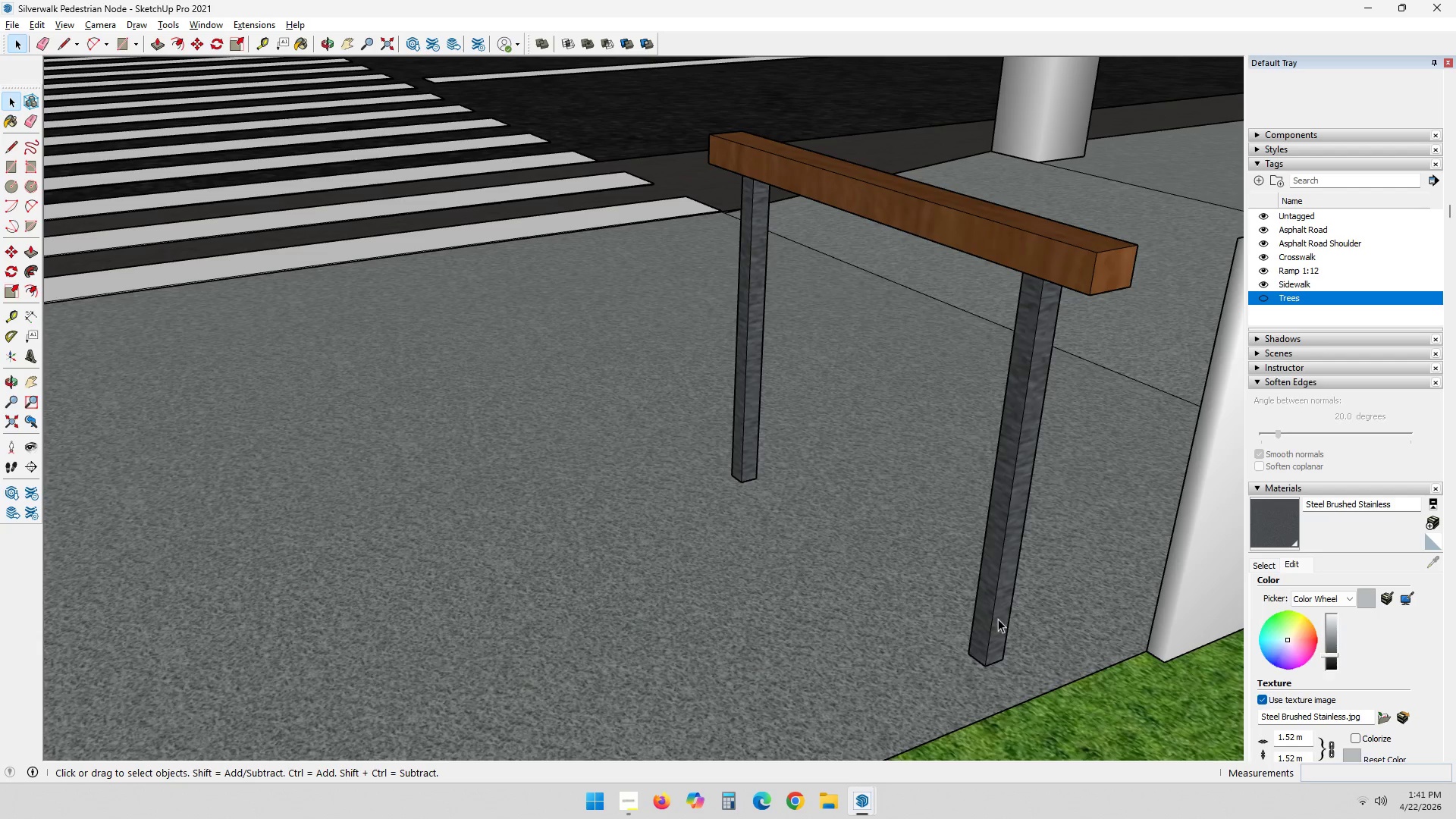 
double_click([998, 619])
 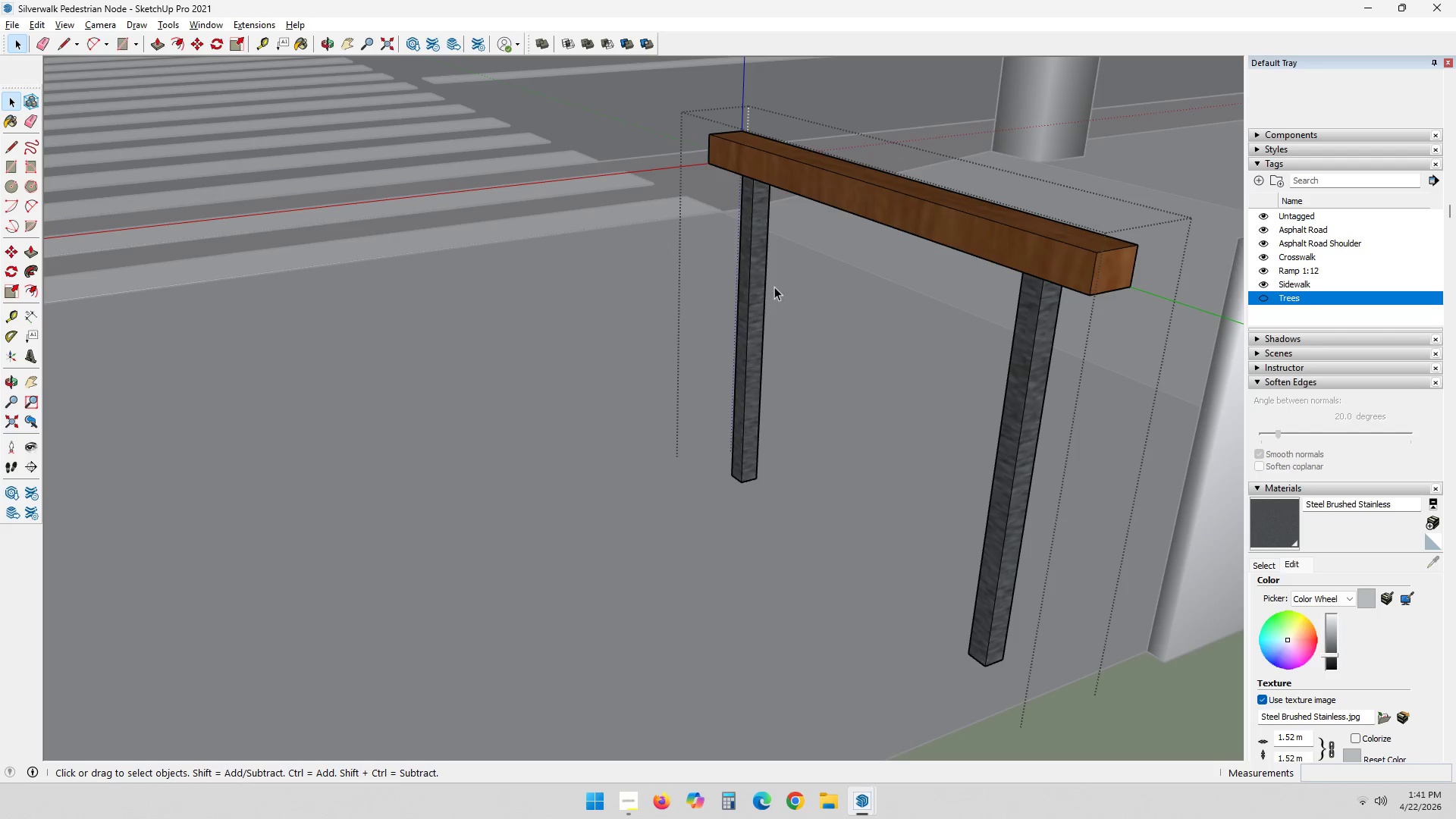 
hold_key(key=ShiftLeft, duration=0.36)
 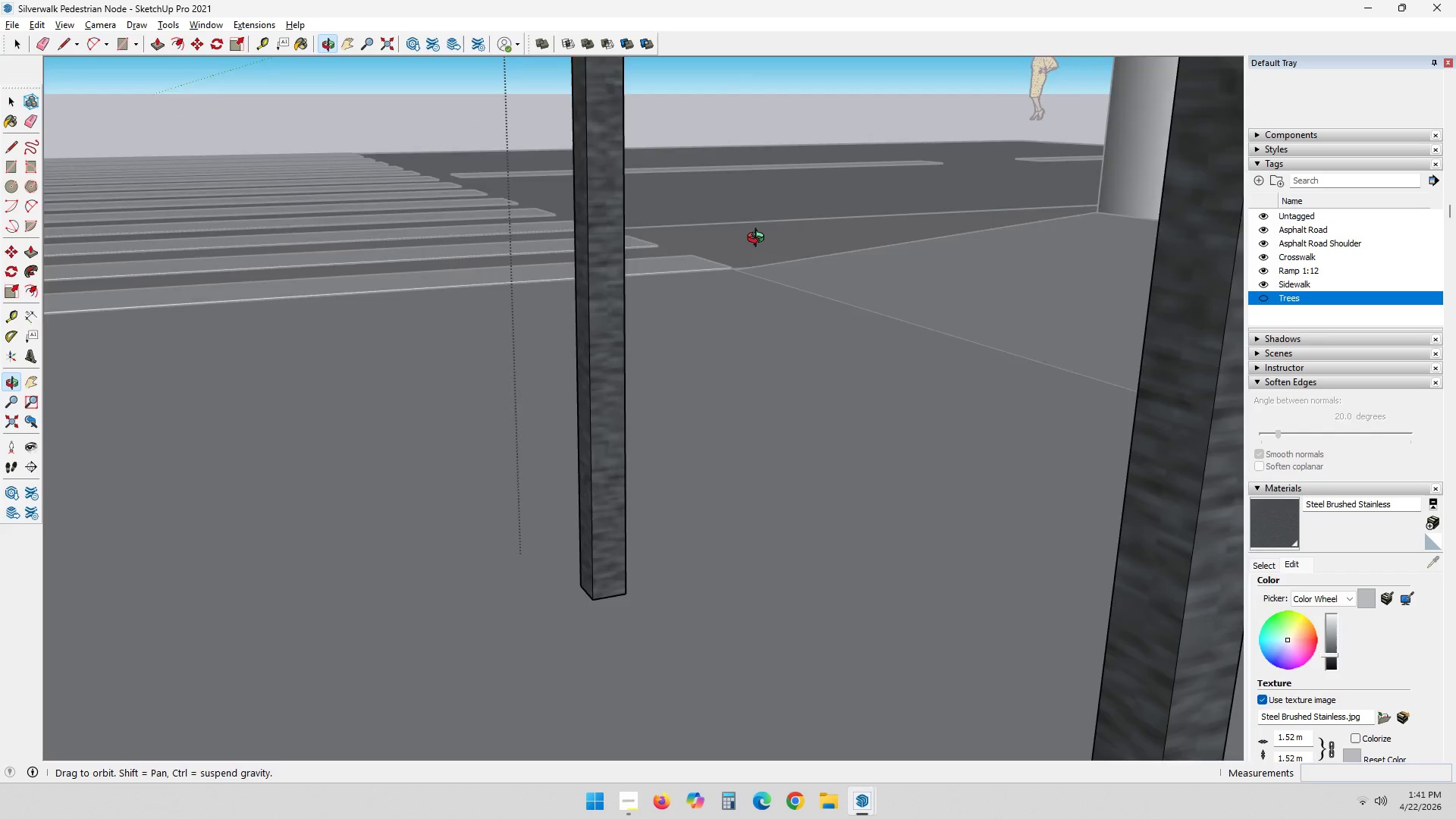 
scroll: coordinate [710, 111], scroll_direction: up, amount: 6.0
 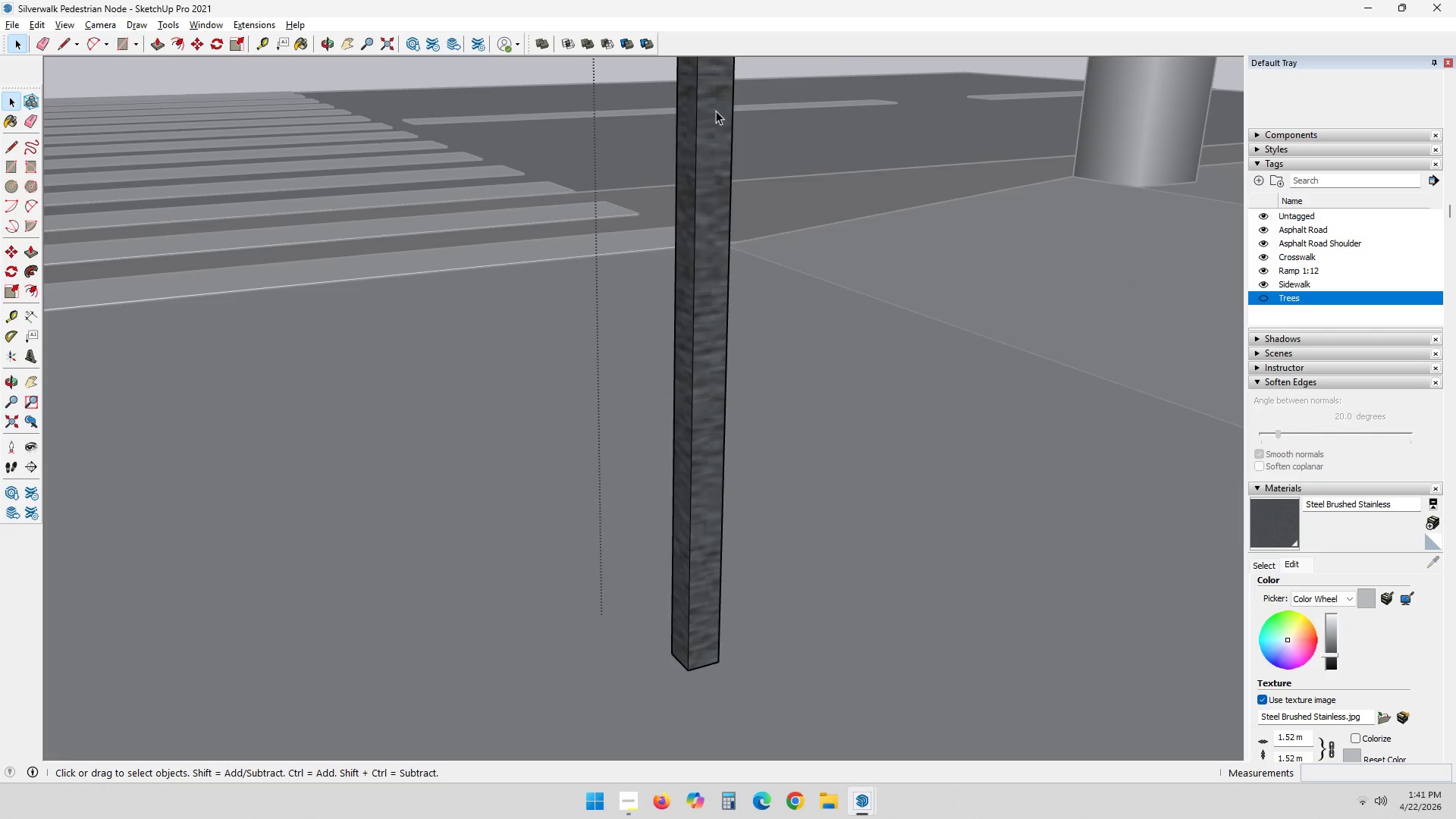 
hold_key(key=ShiftLeft, duration=0.75)
 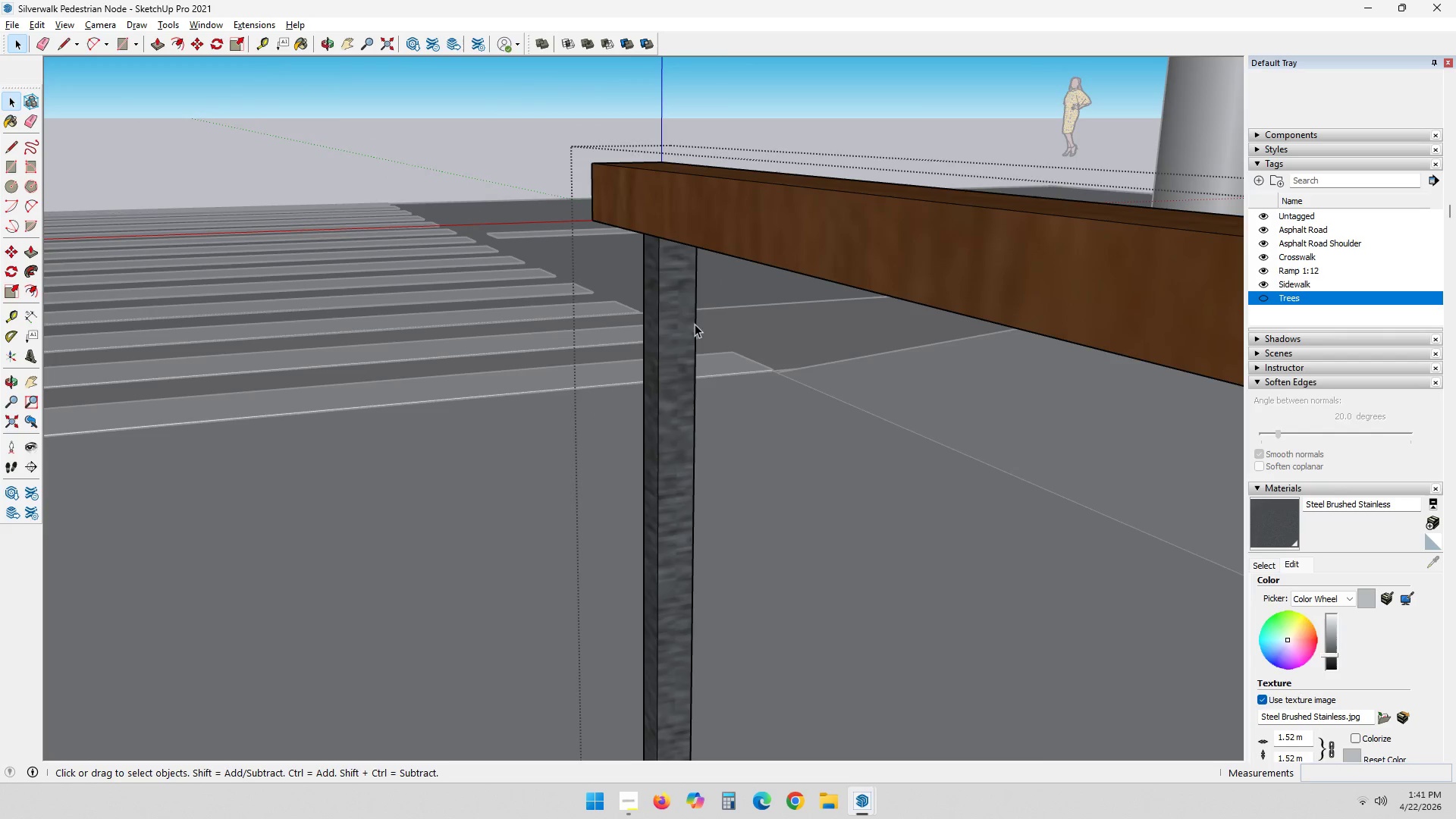 
key(C)
 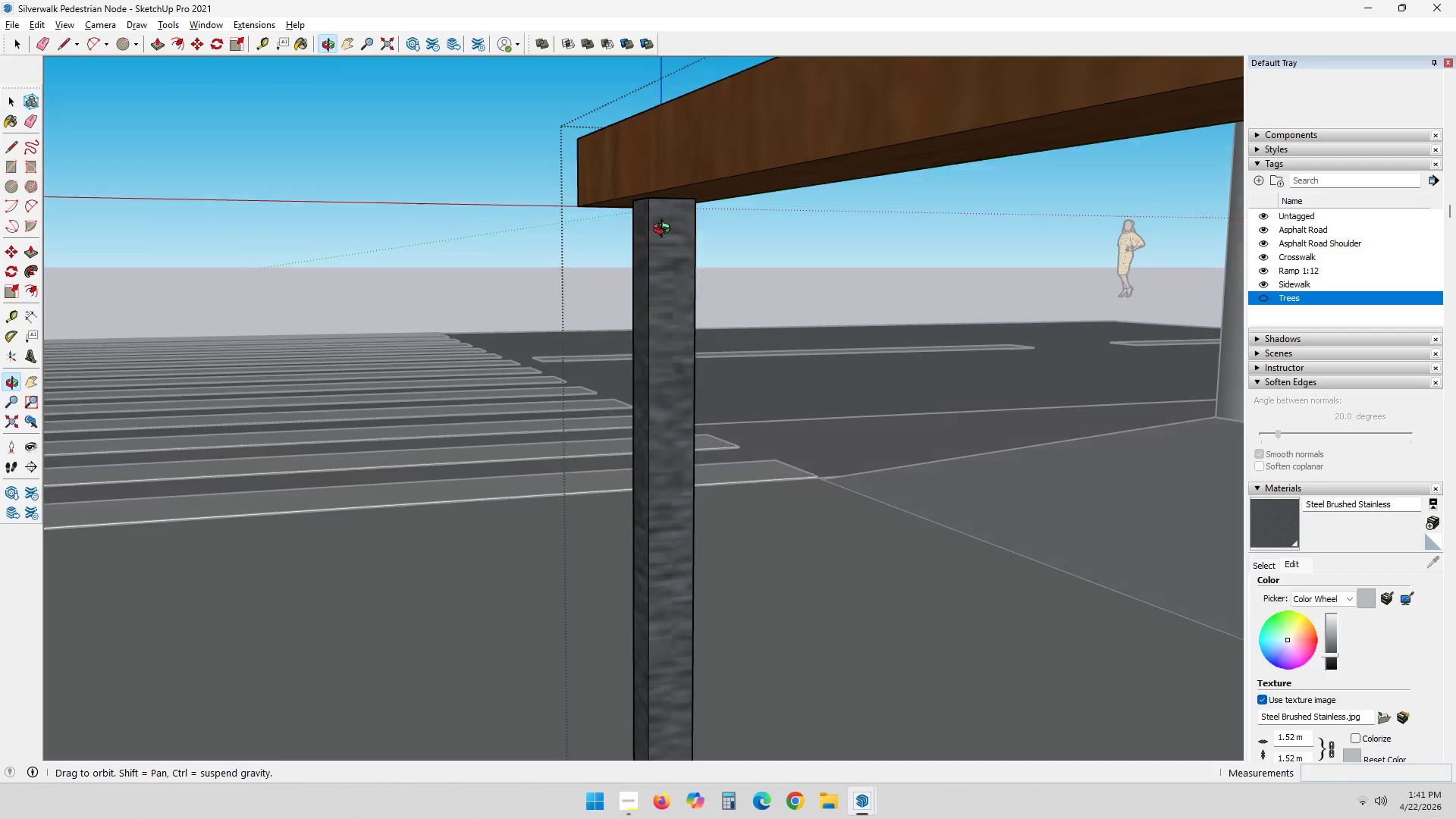 
scroll: coordinate [678, 318], scroll_direction: up, amount: 2.0
 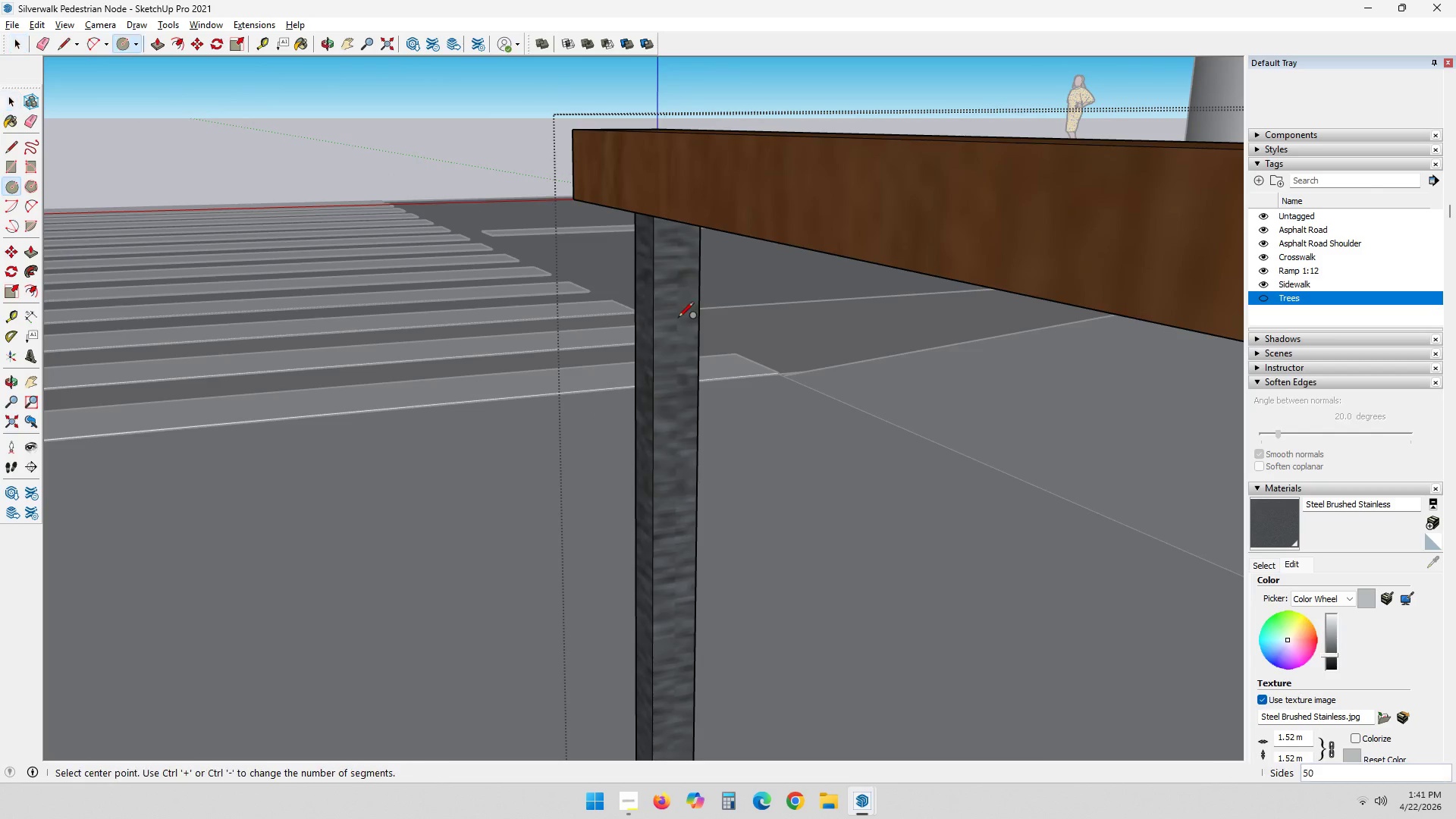 
key(Space)
 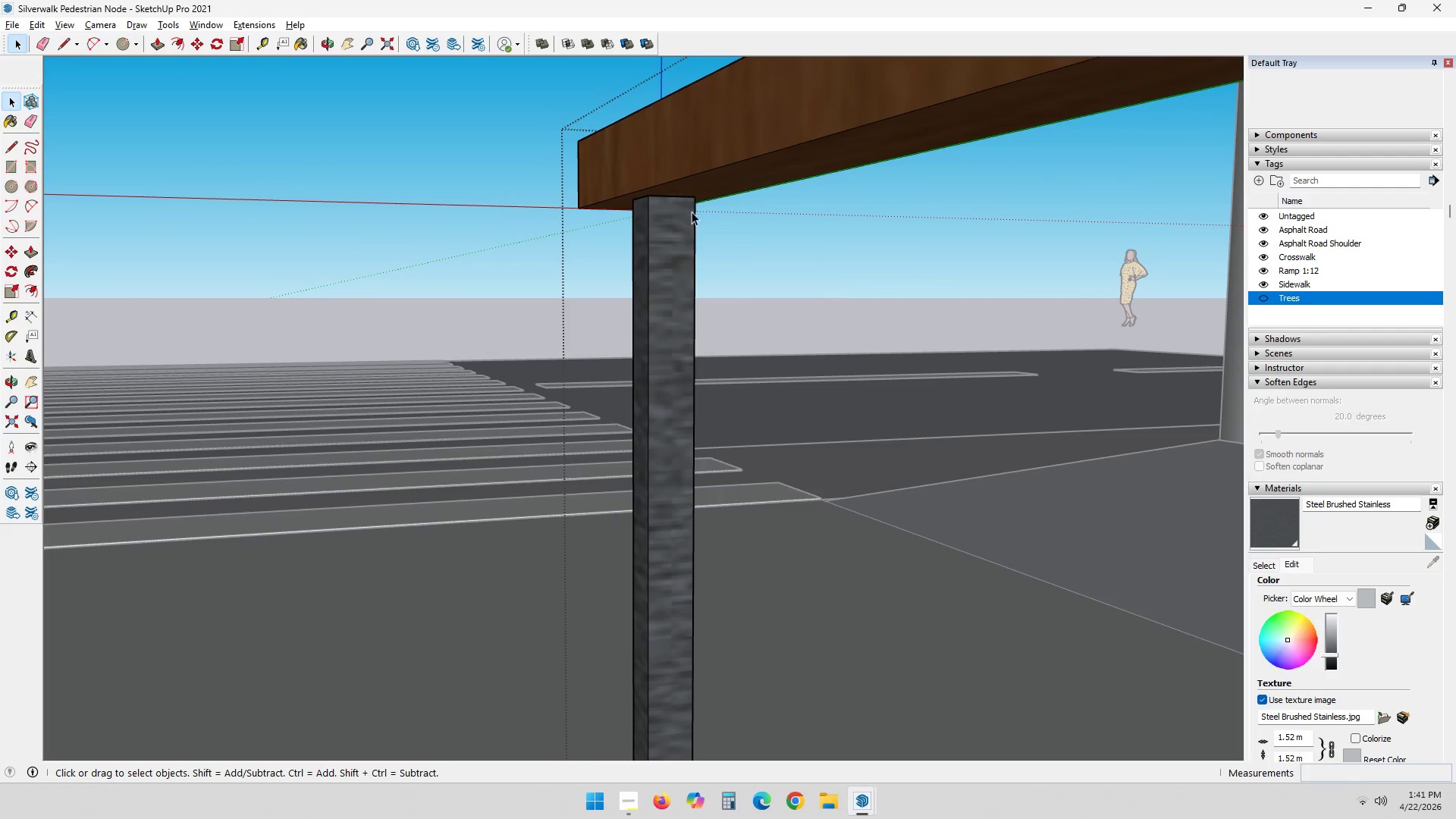 
key(T)
 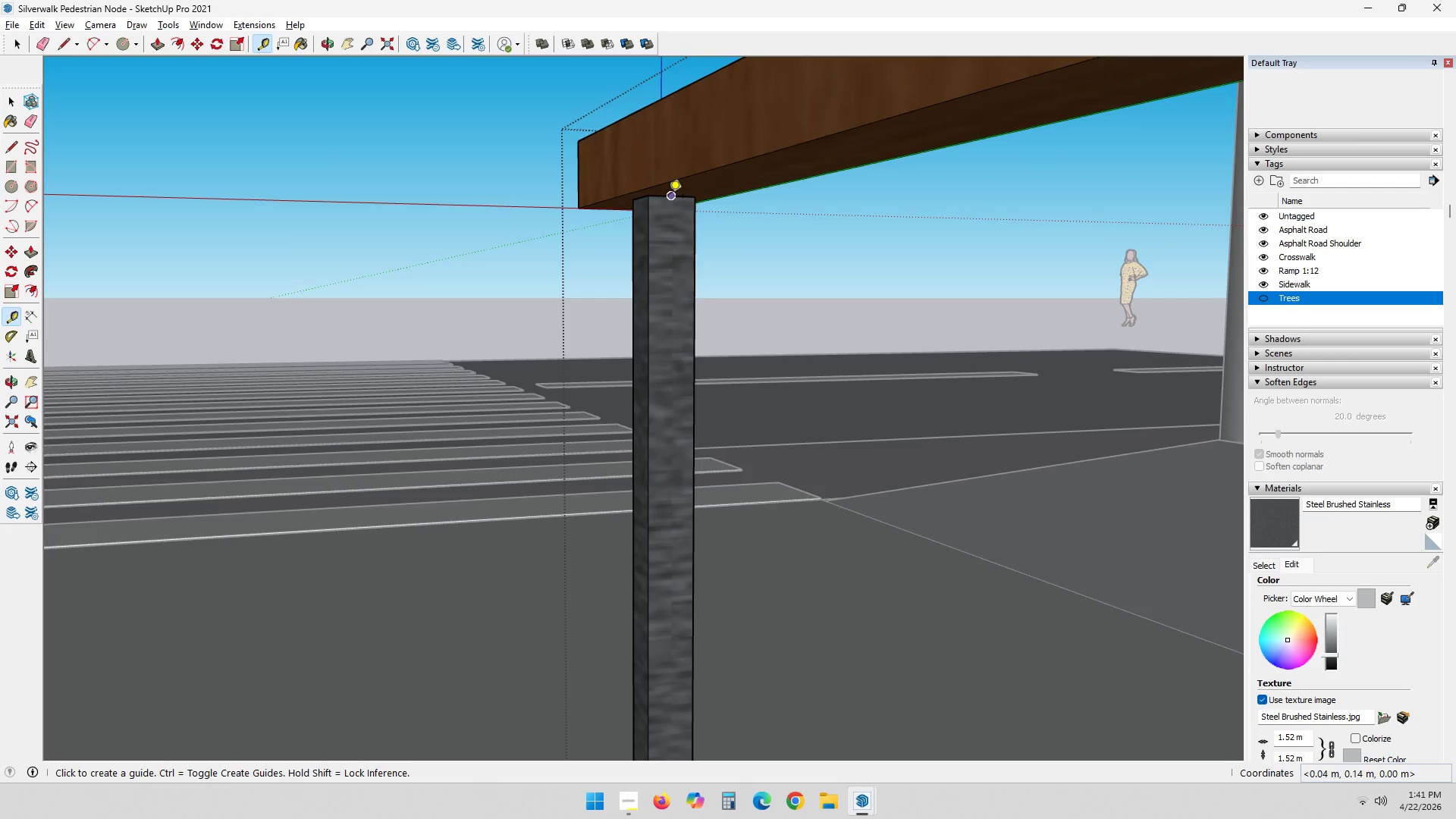 
left_click([669, 197])
 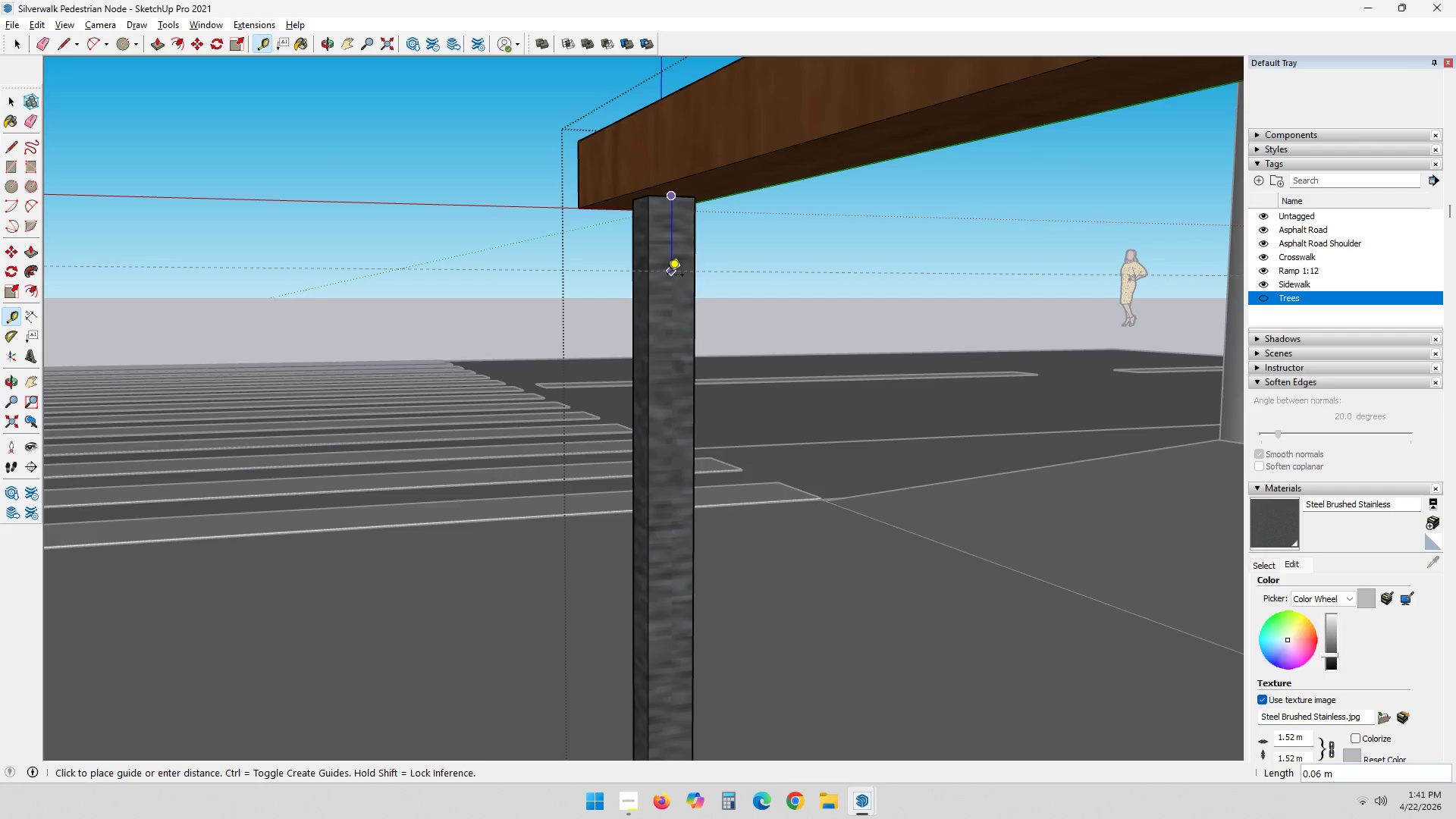 
key(Numpad1)
 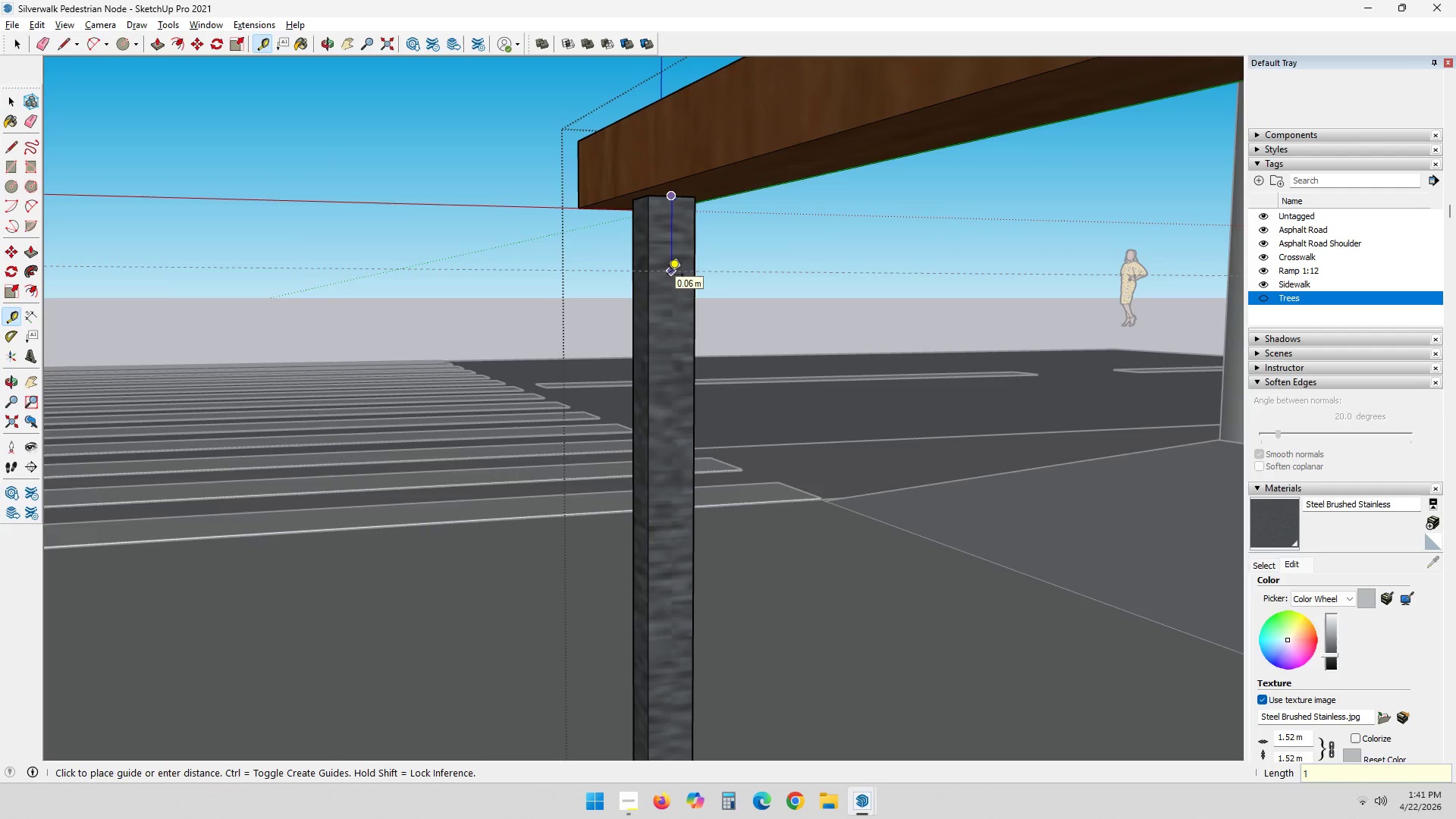 
key(NumpadEnter)
 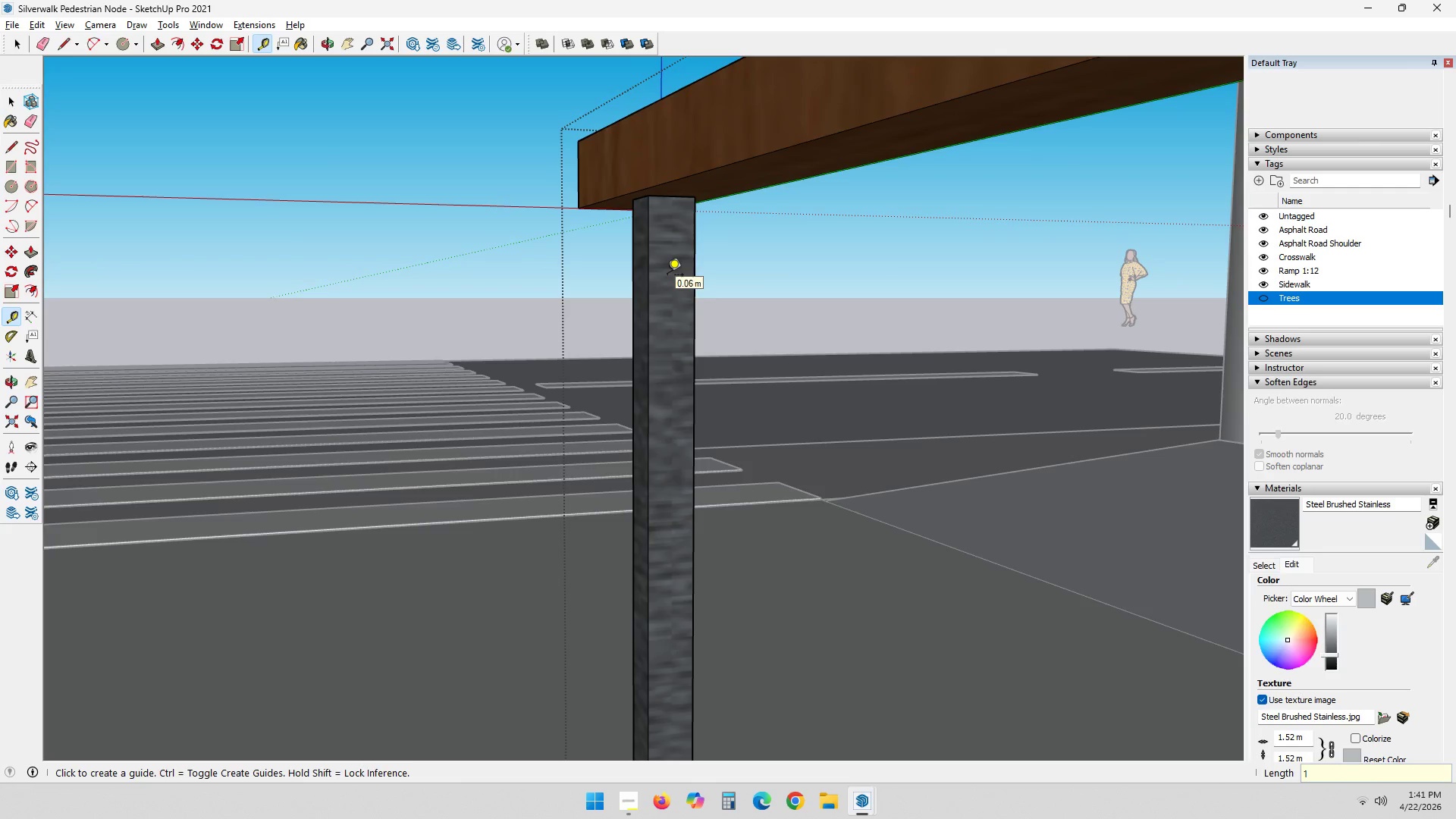 
scroll: coordinate [703, 419], scroll_direction: down, amount: 11.0
 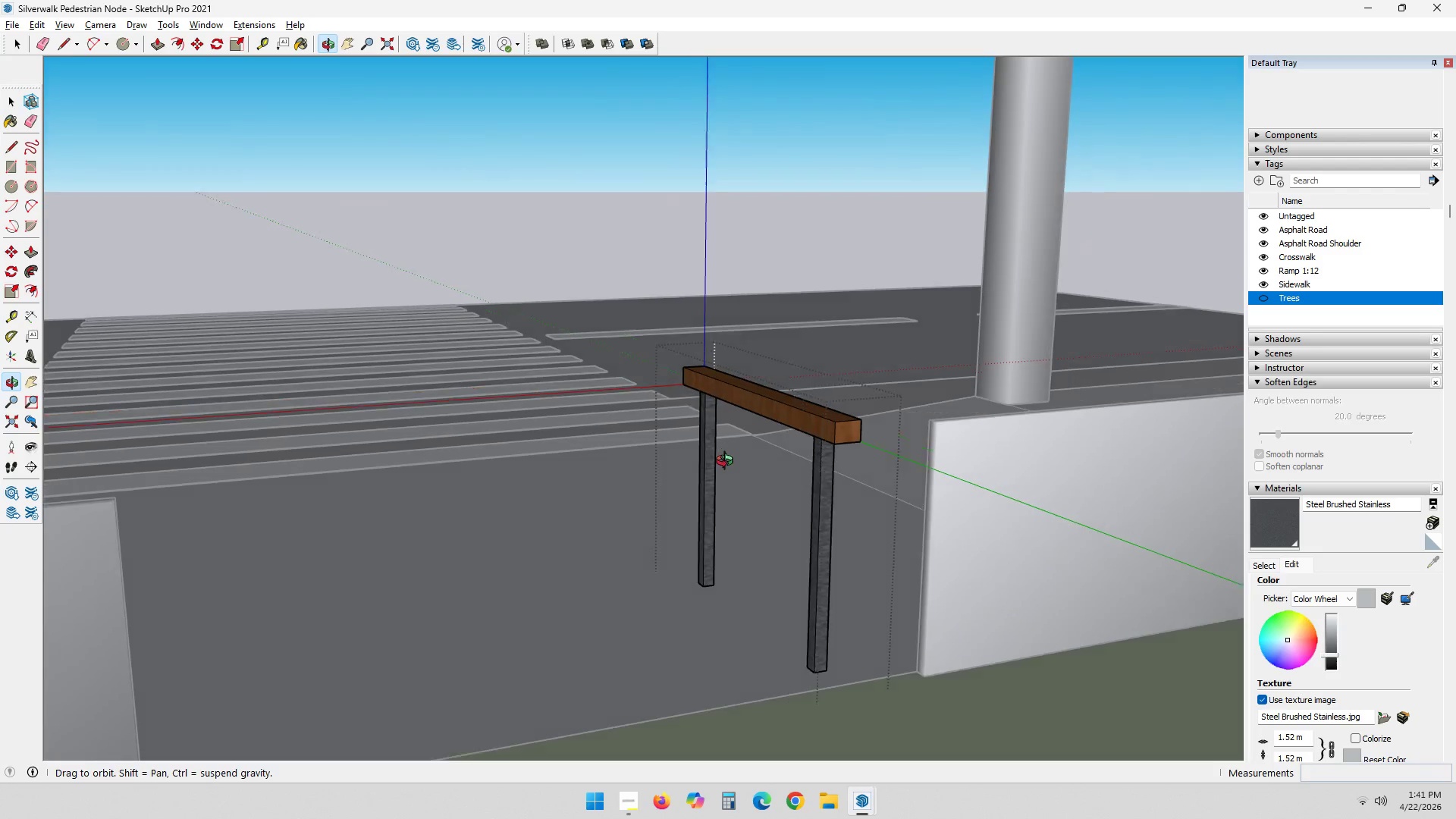 
key(Control+ControlLeft)
 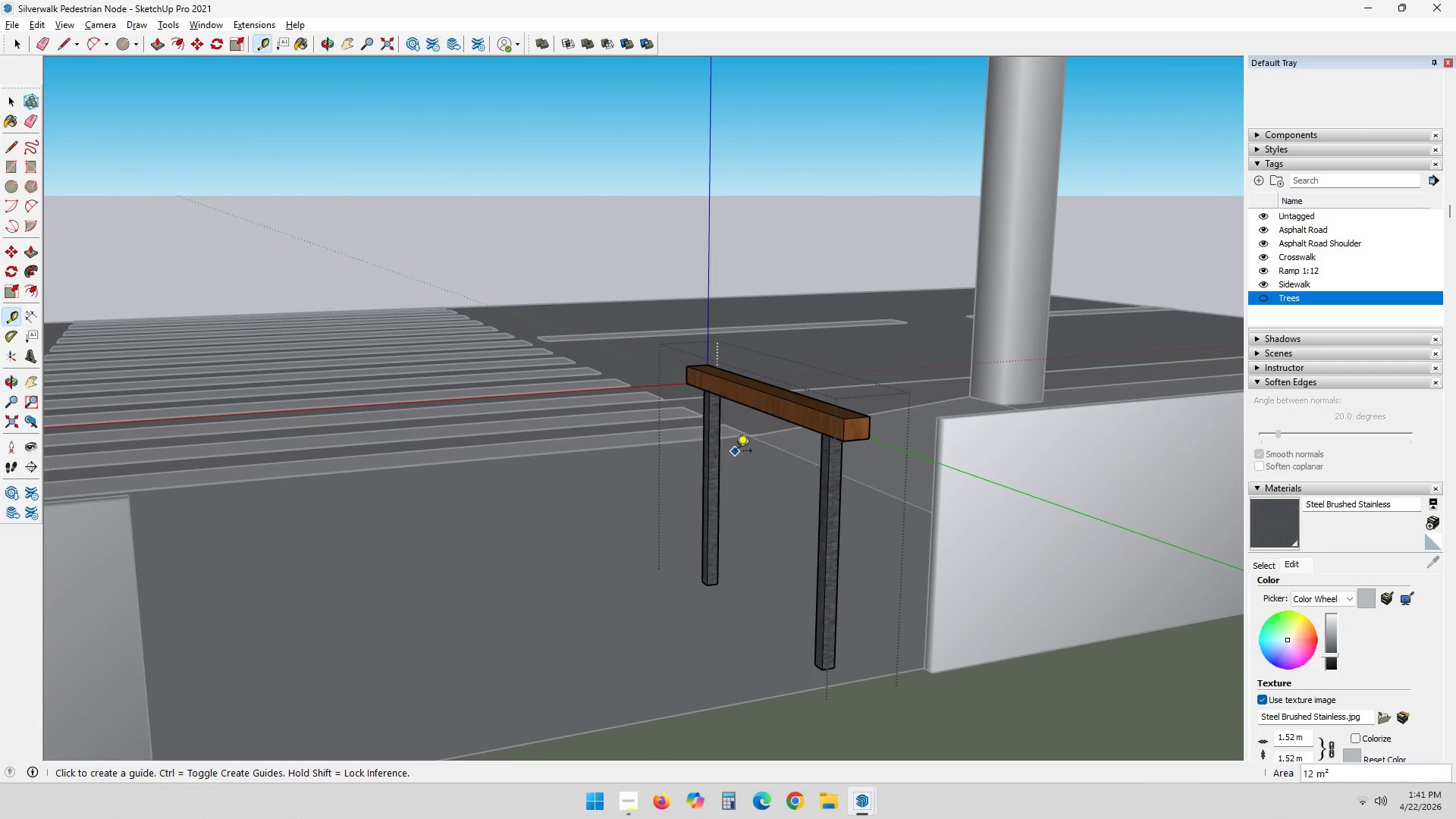 
key(Control+Z)
 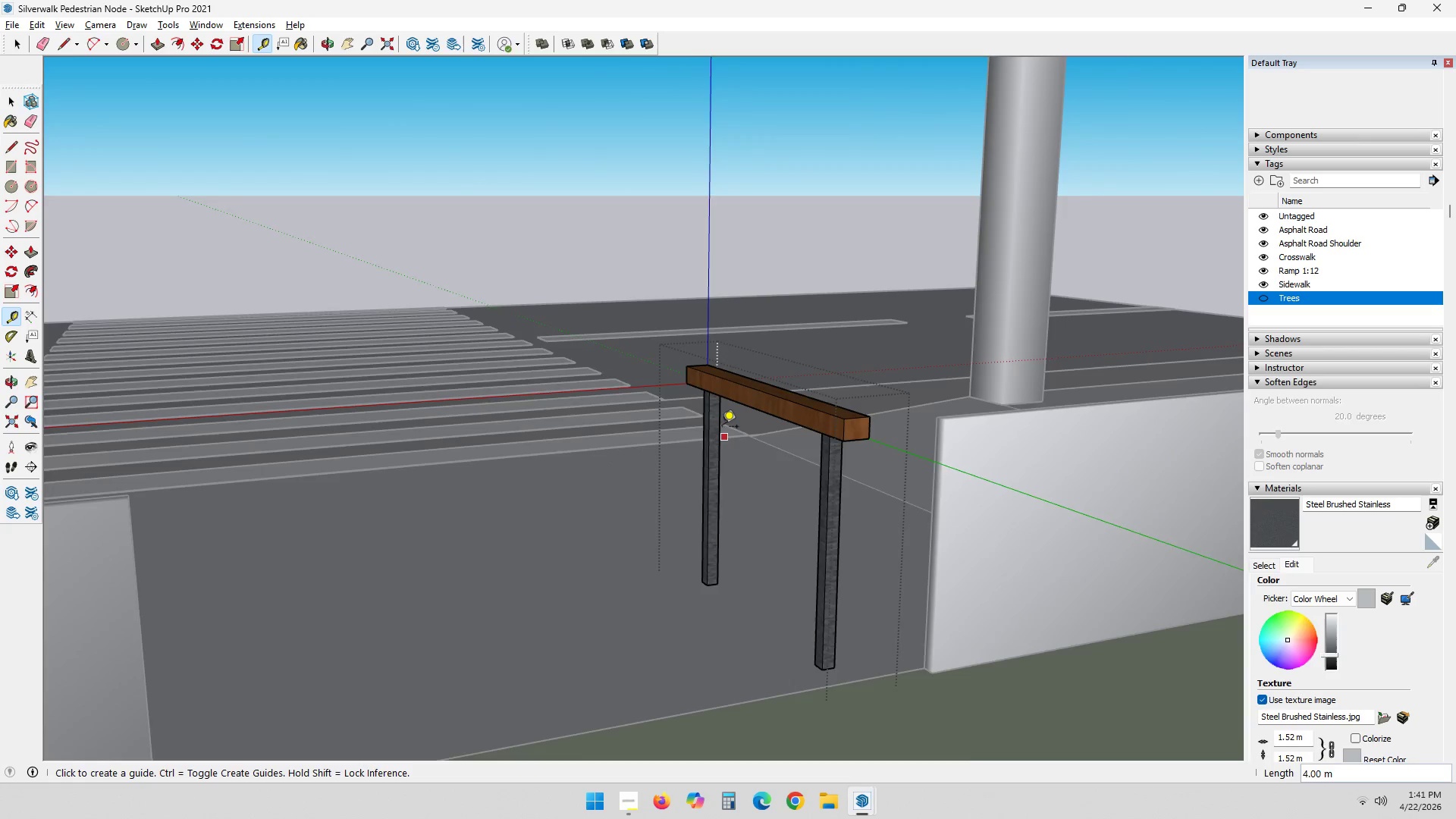 
scroll: coordinate [717, 401], scroll_direction: up, amount: 9.0
 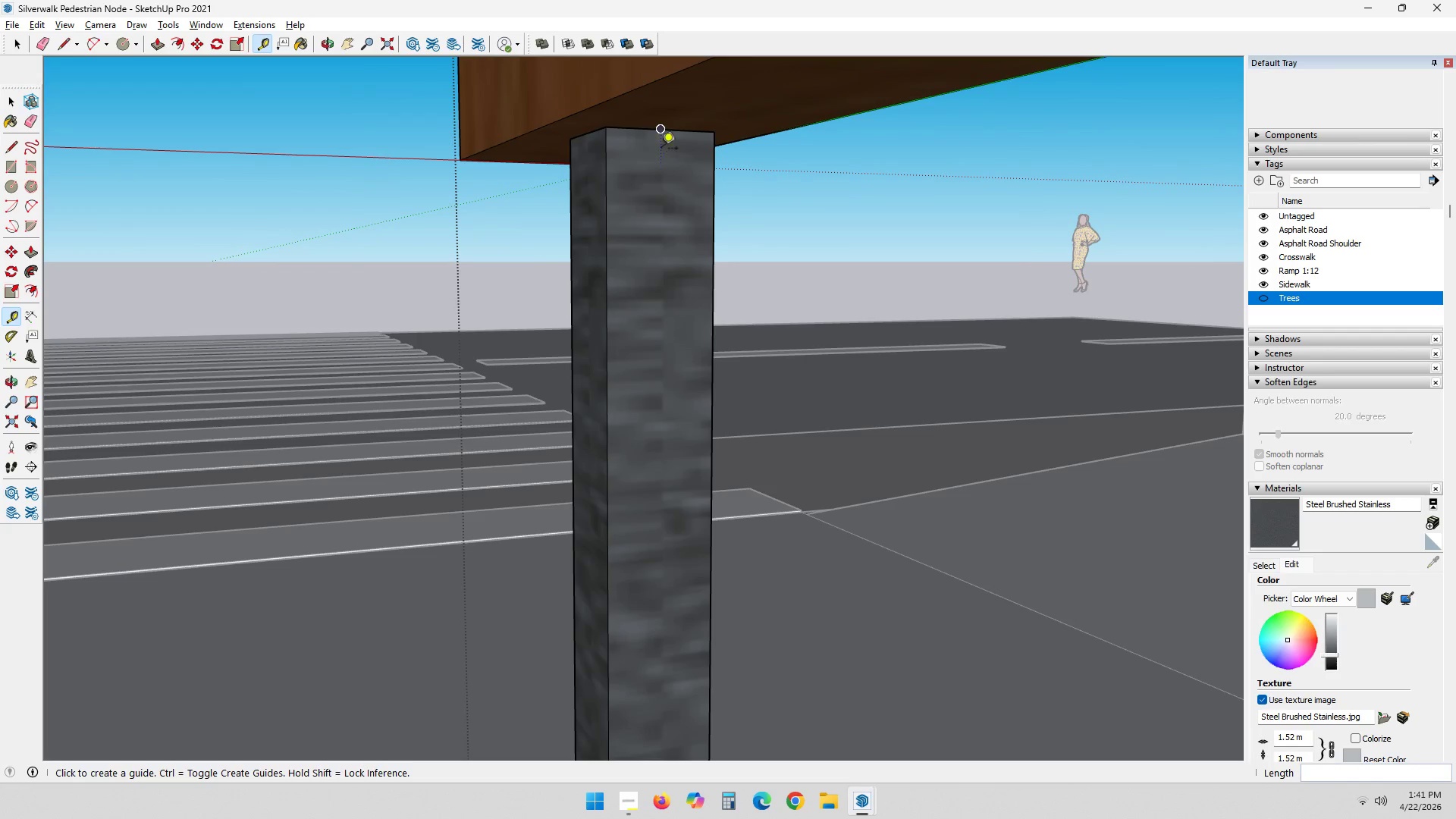 
left_click([656, 127])
 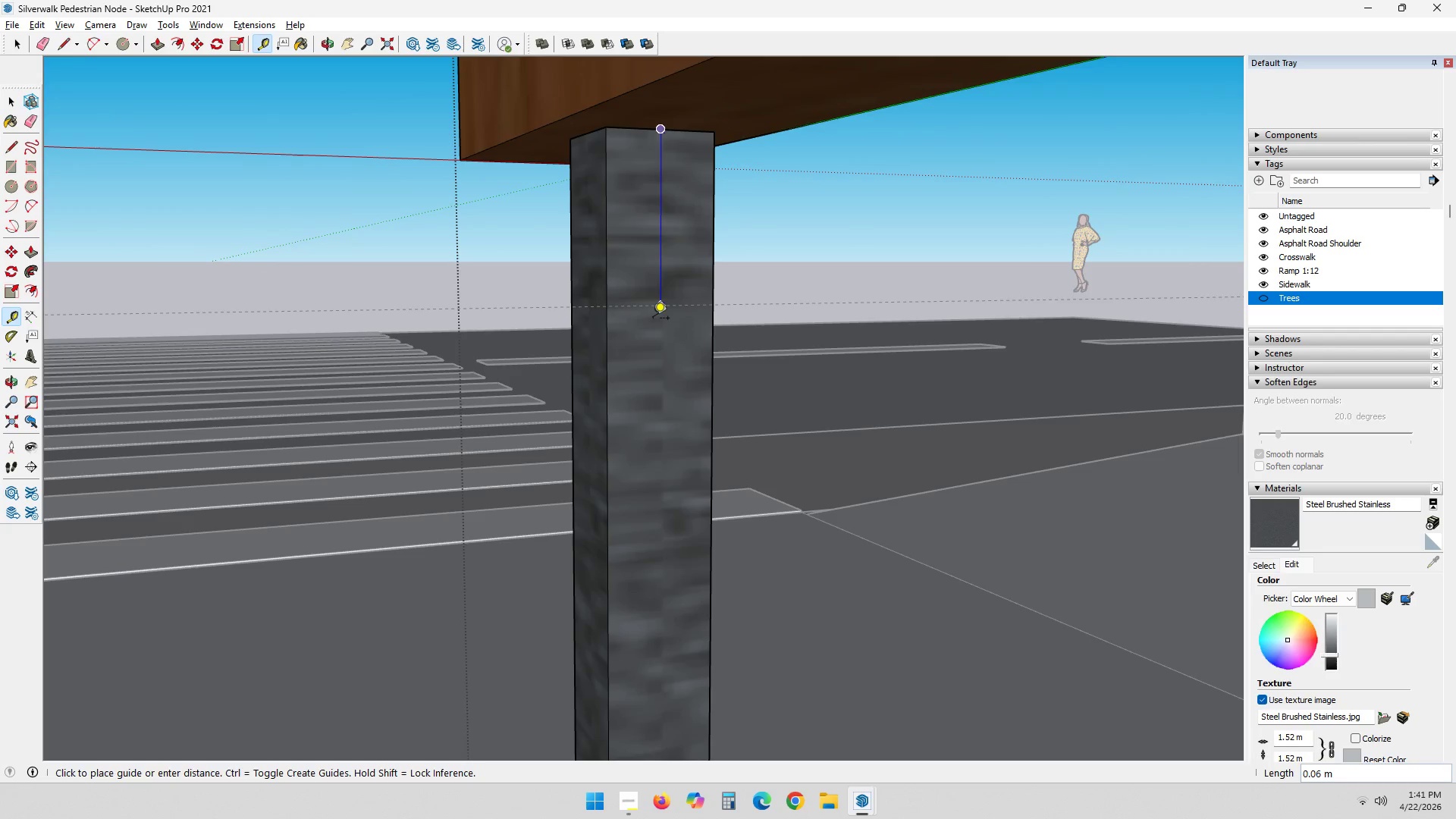 
key(NumpadDecimal)
 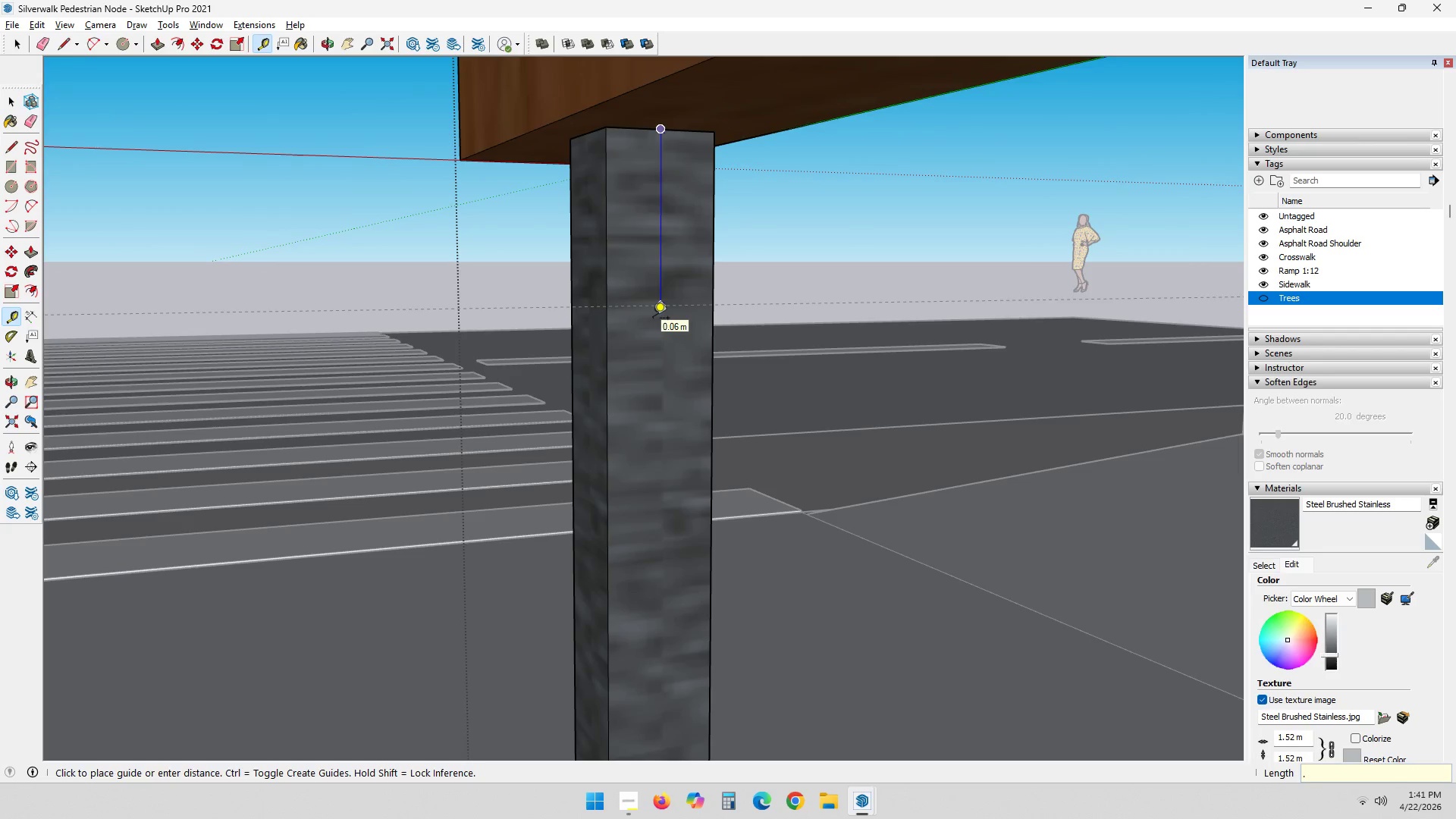 
key(Numpad0)
 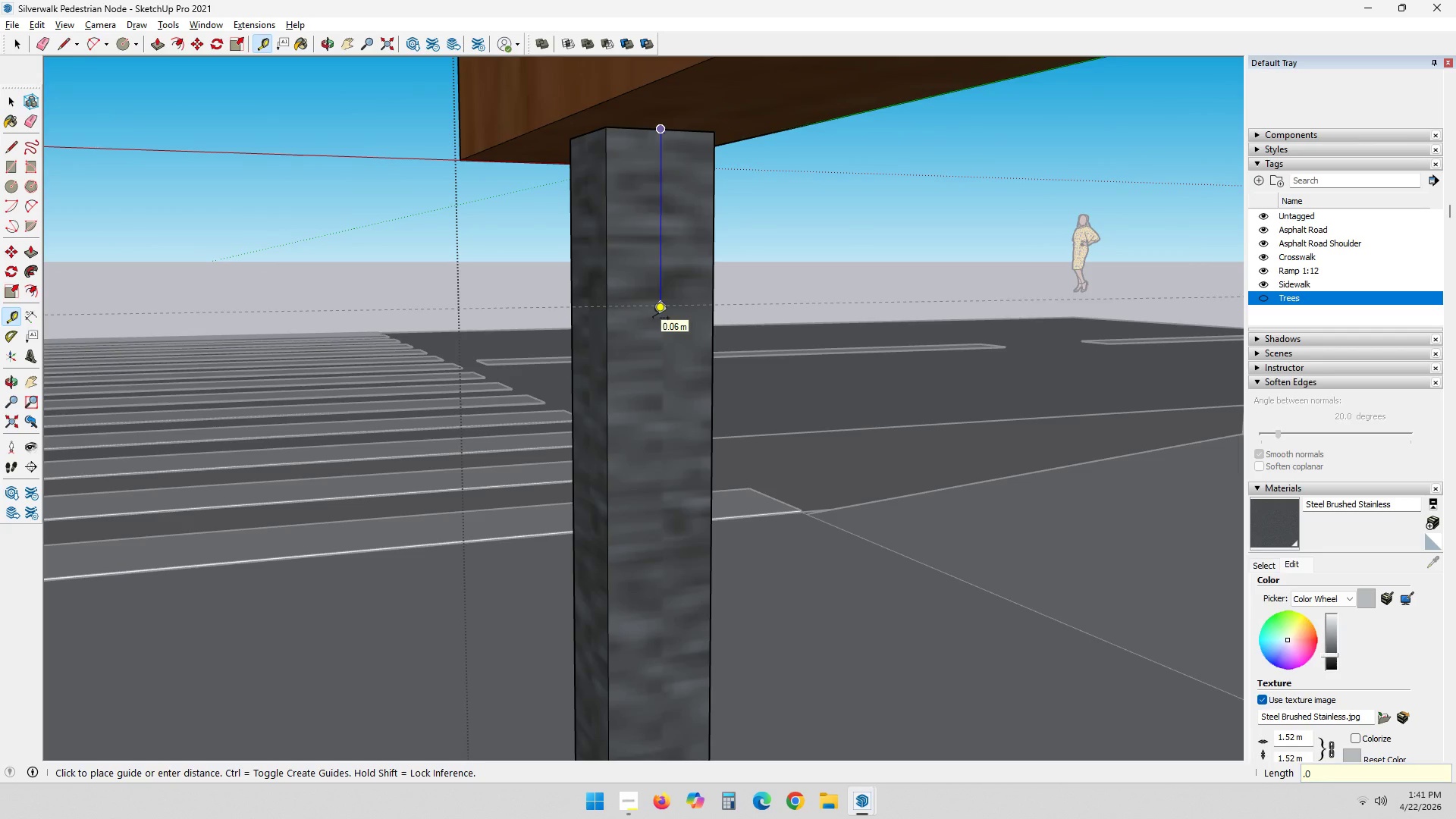 
key(Numpad5)
 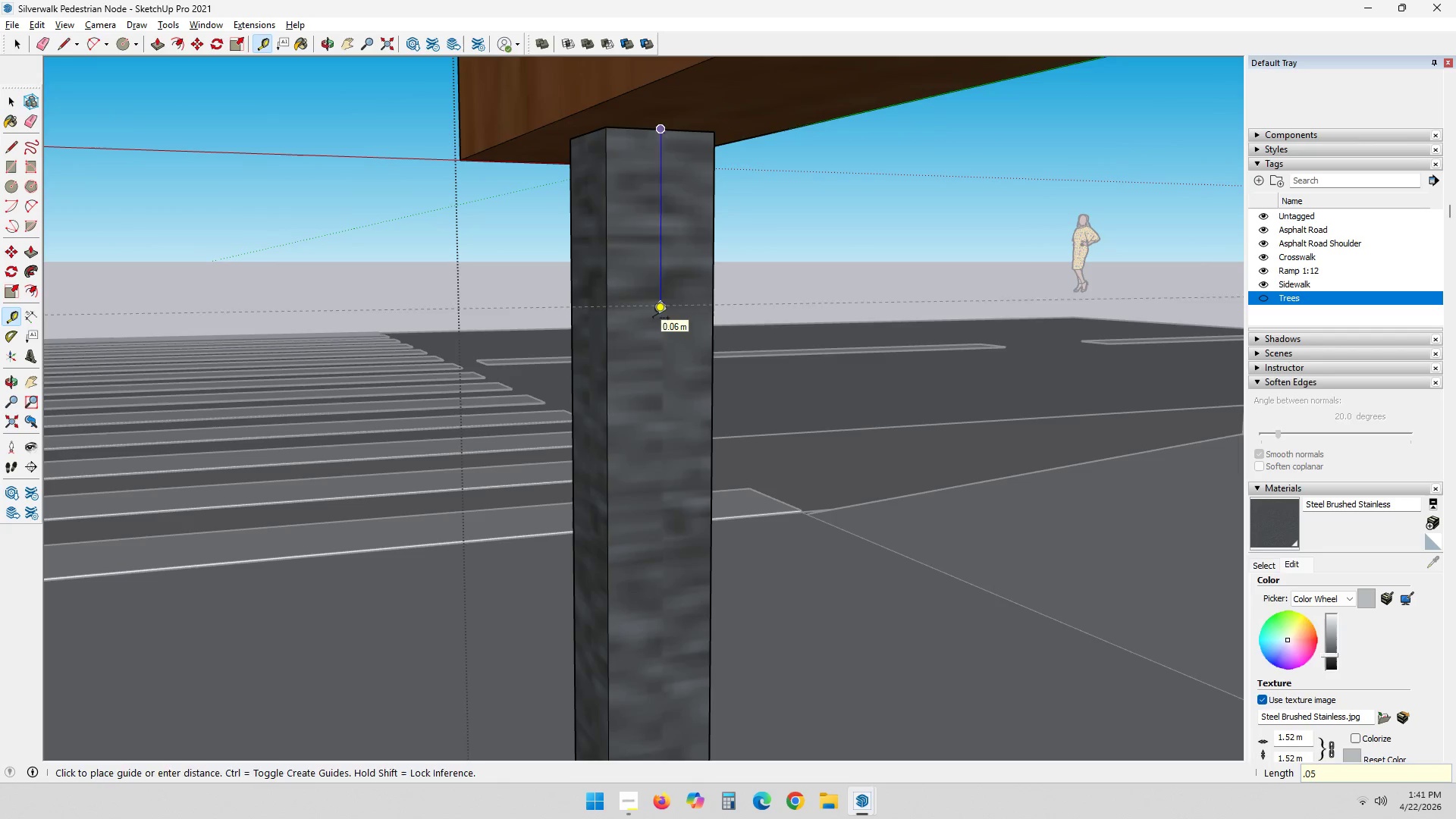 
key(NumpadEnter)
 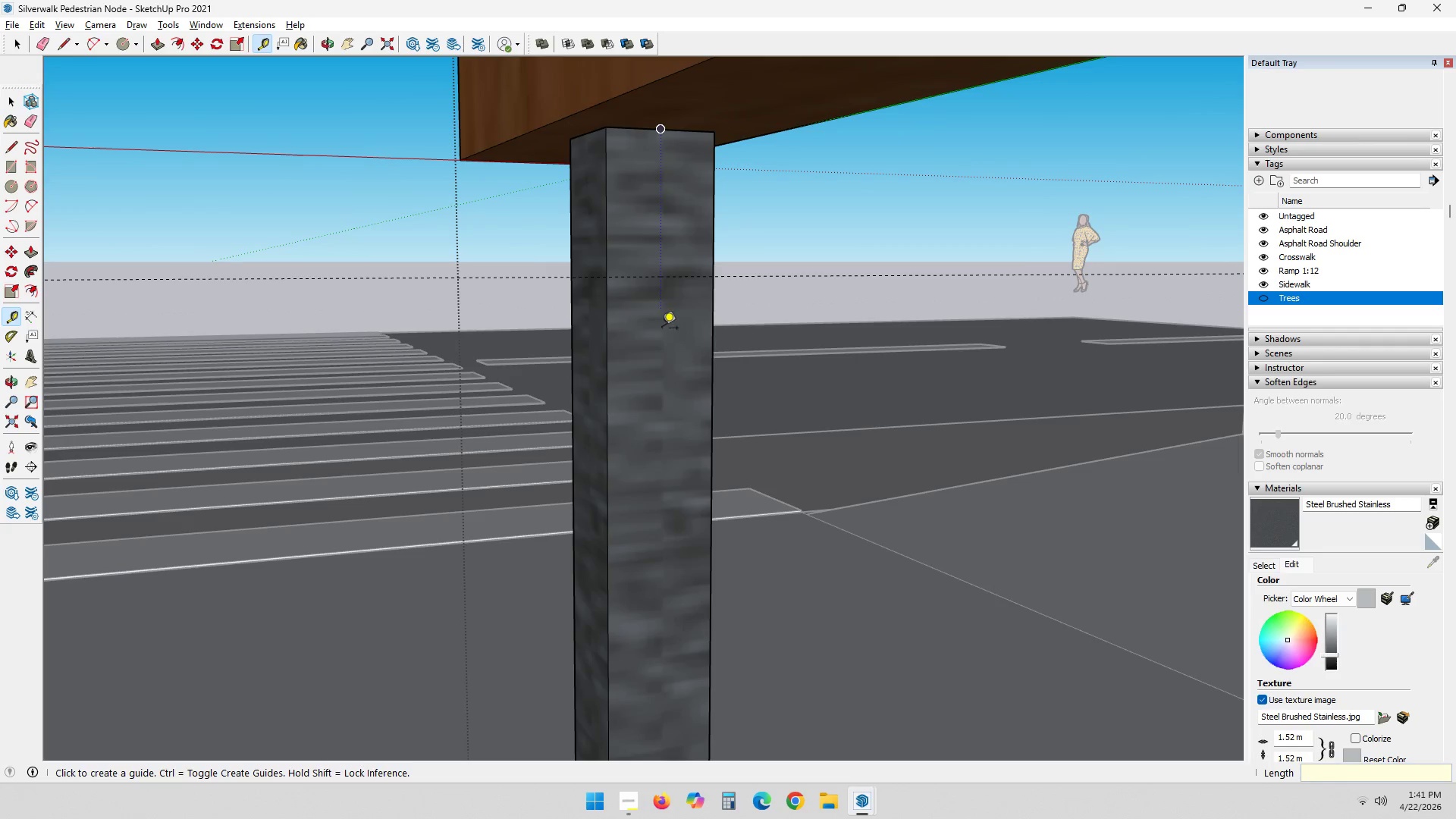 
scroll: coordinate [667, 331], scroll_direction: down, amount: 9.0
 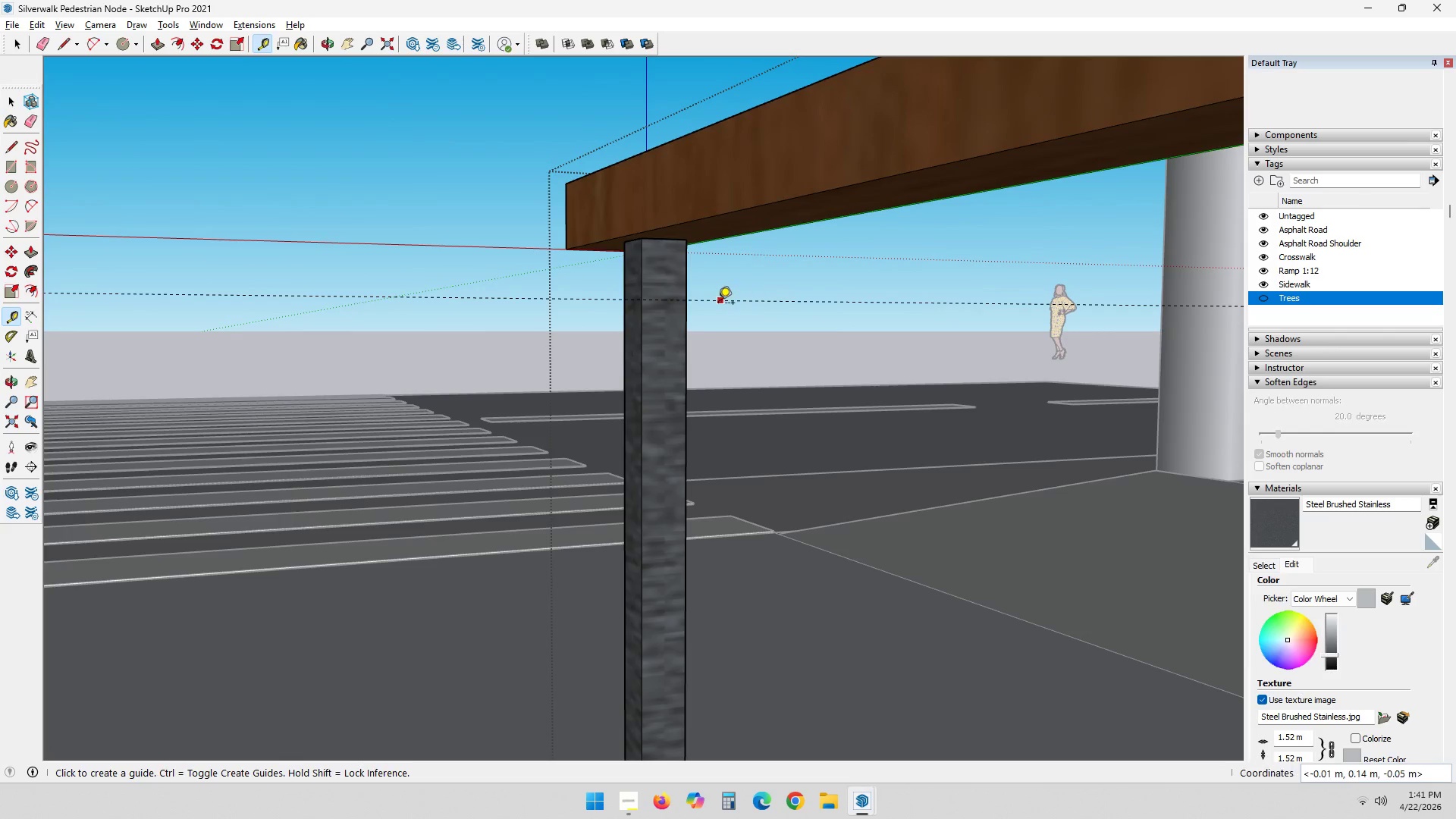 
key(C)
 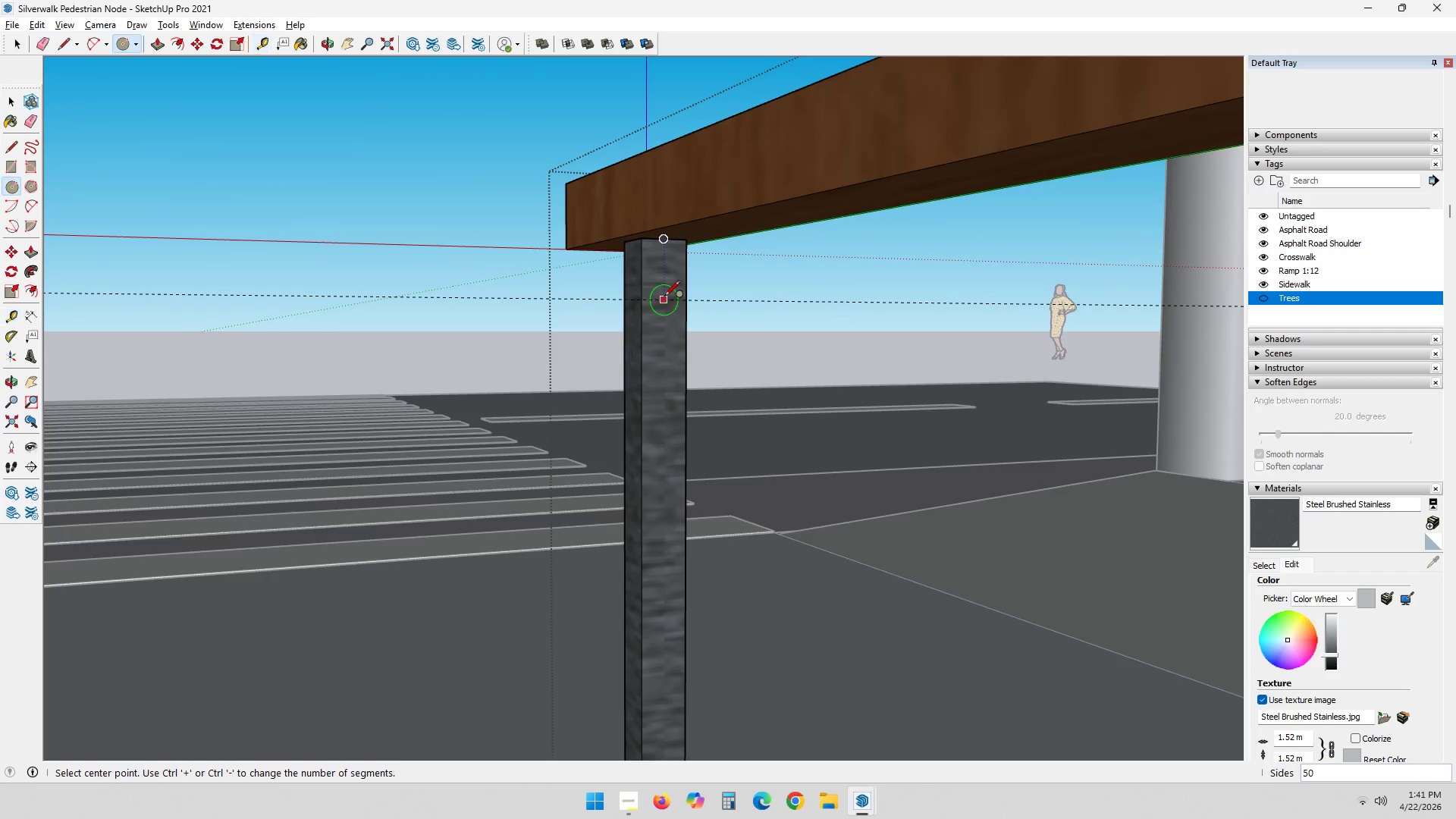 
scroll: coordinate [664, 300], scroll_direction: up, amount: 6.0
 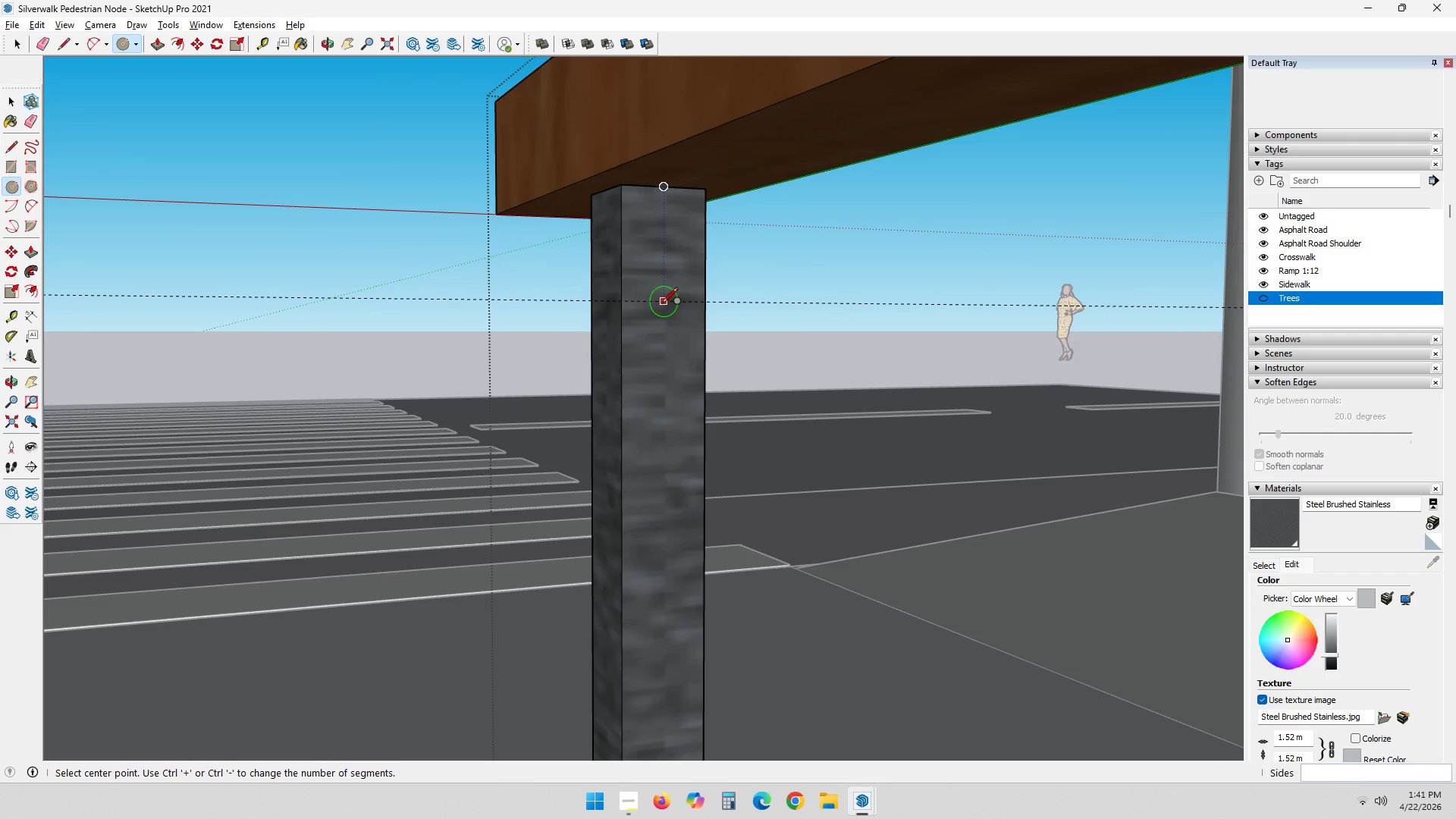 
left_click([662, 303])
 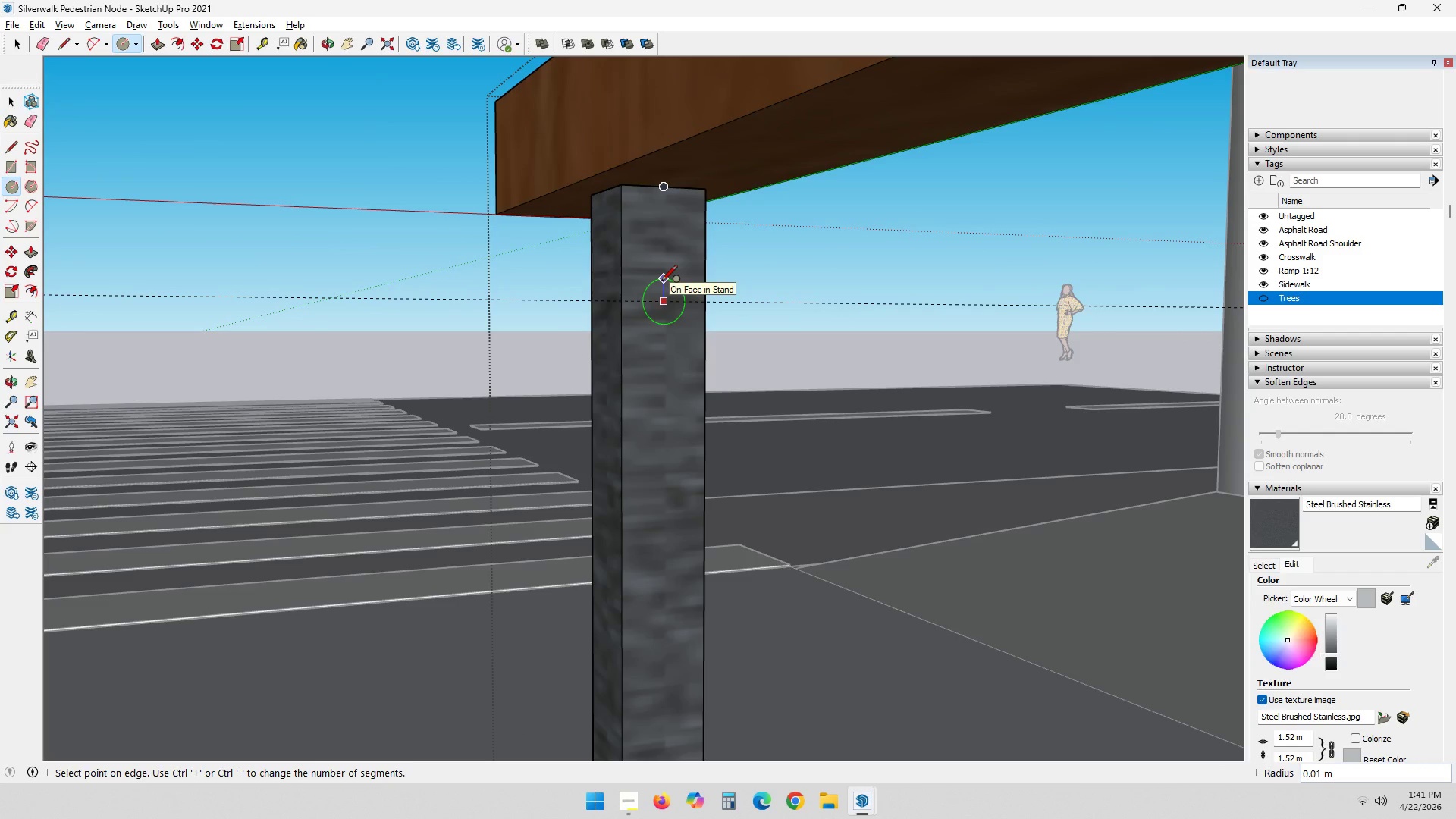 
wait(5.33)
 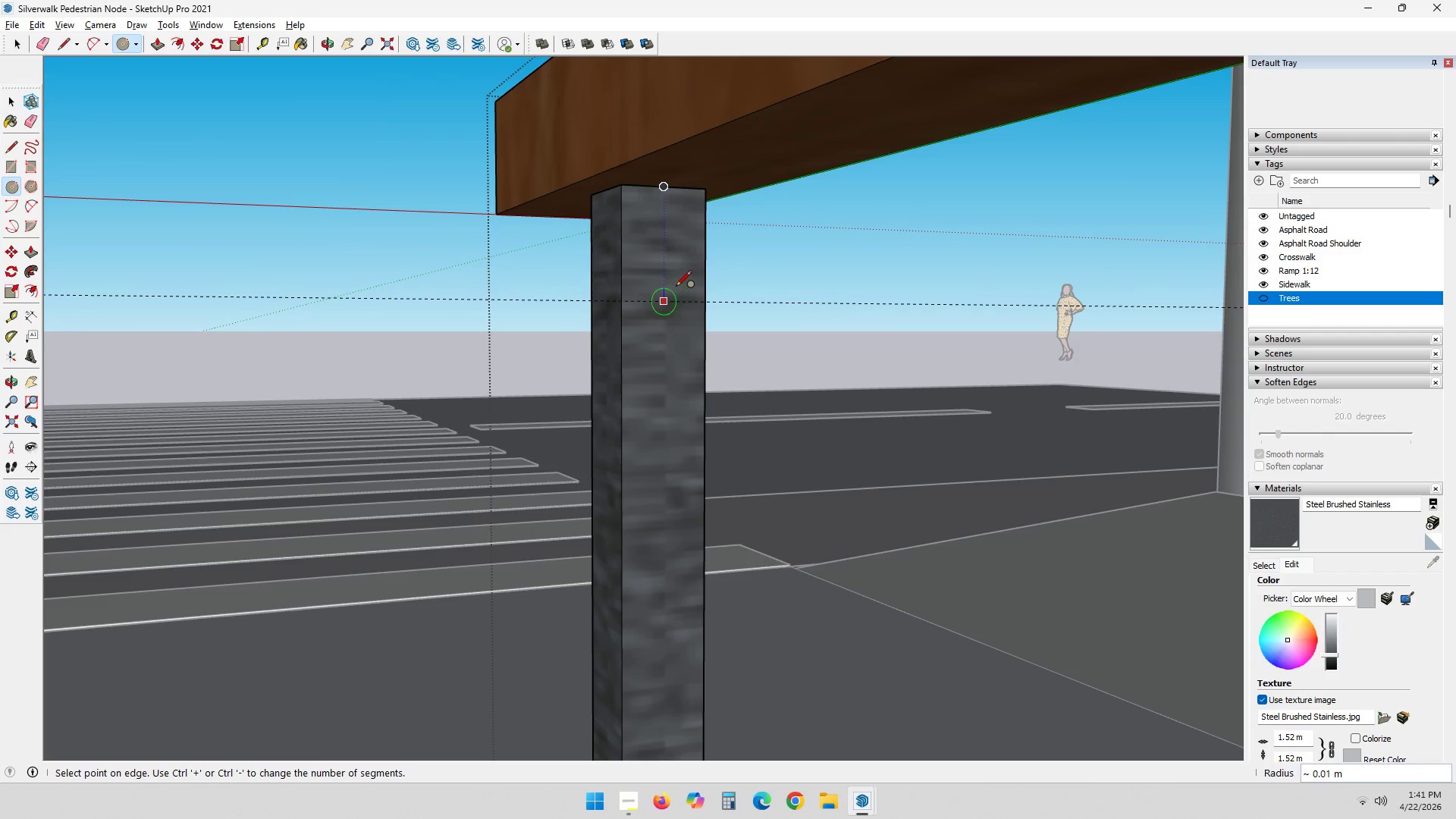 
left_click([661, 282])
 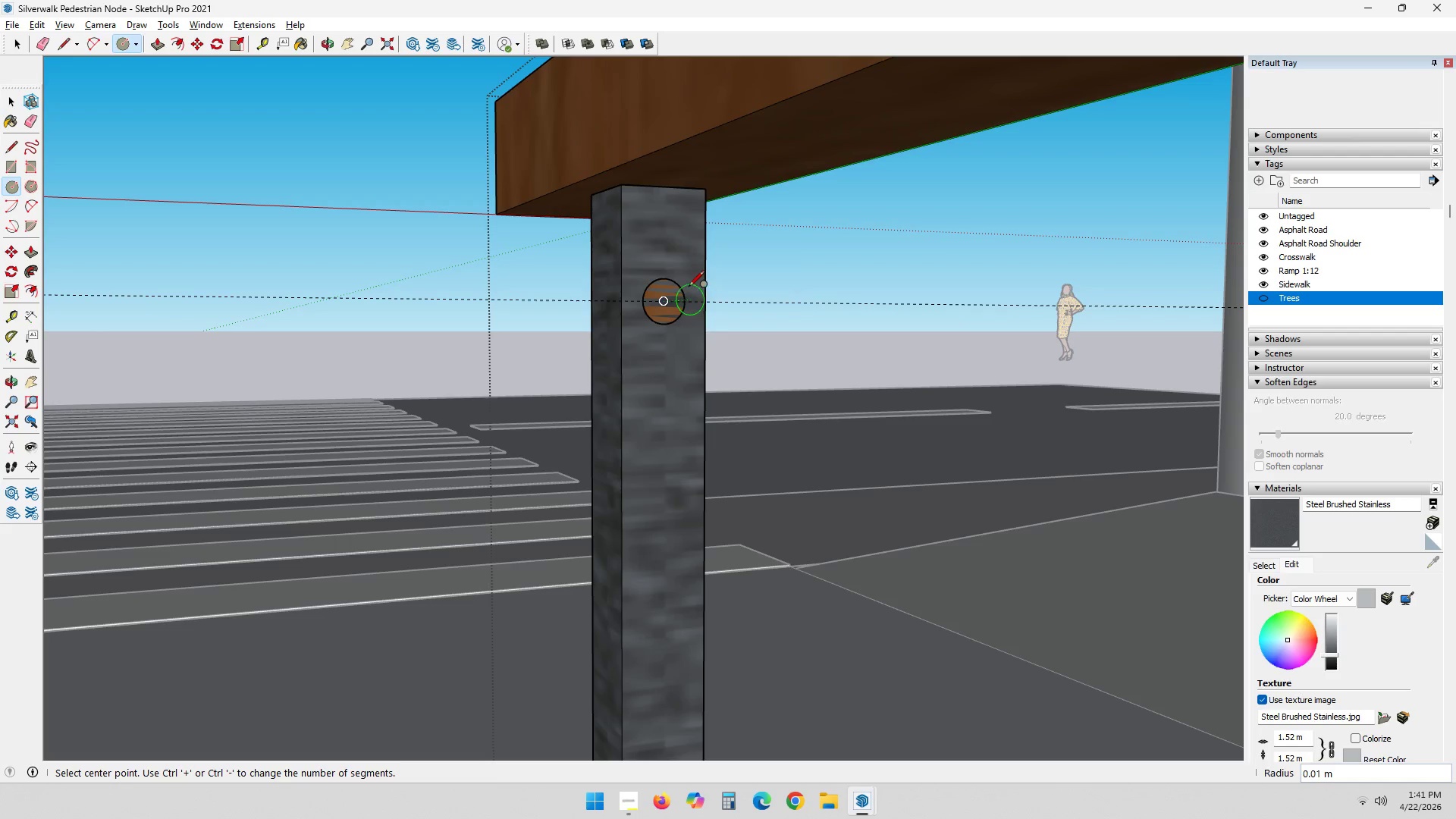 
key(P)
 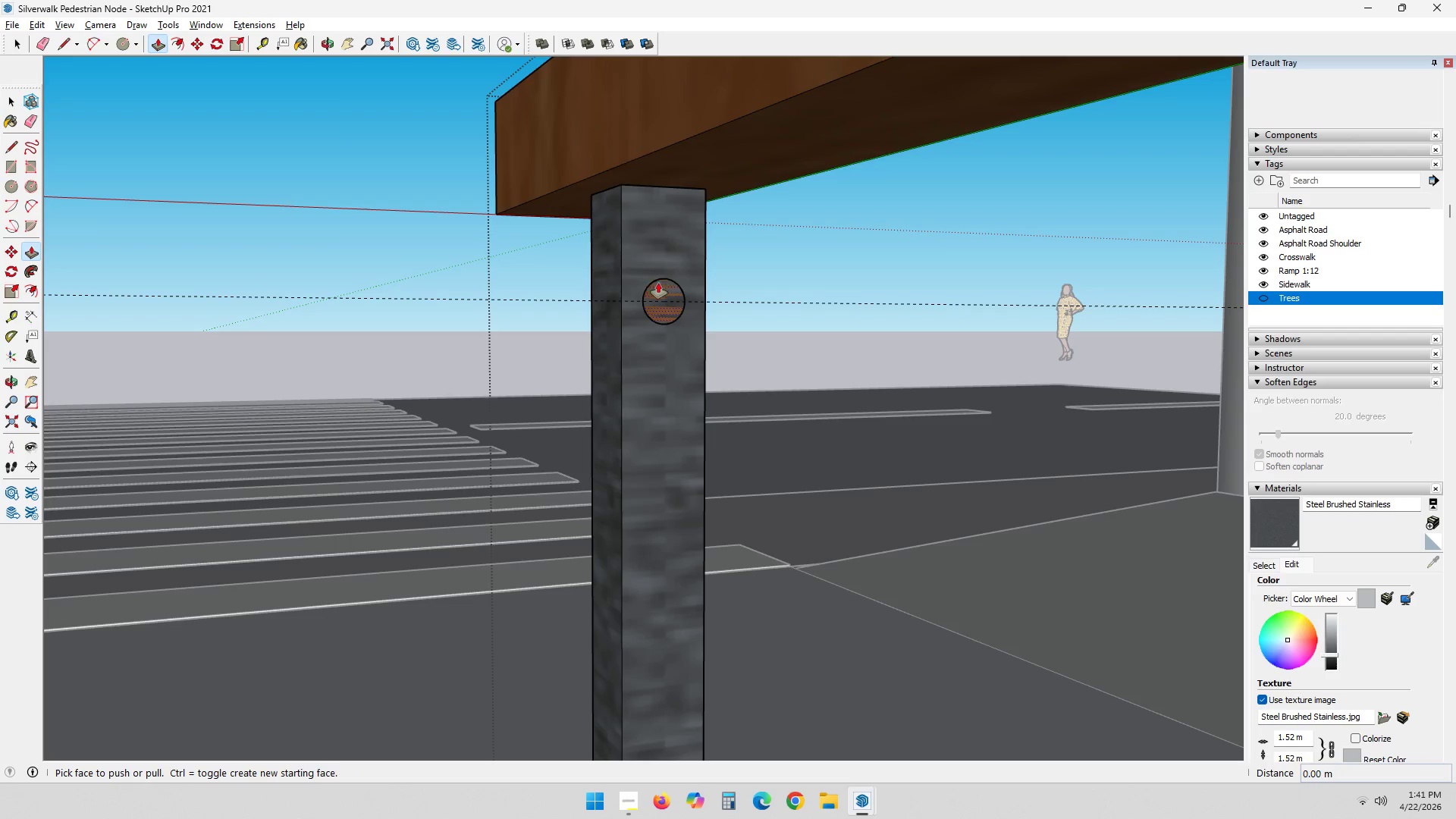 
left_click([659, 285])
 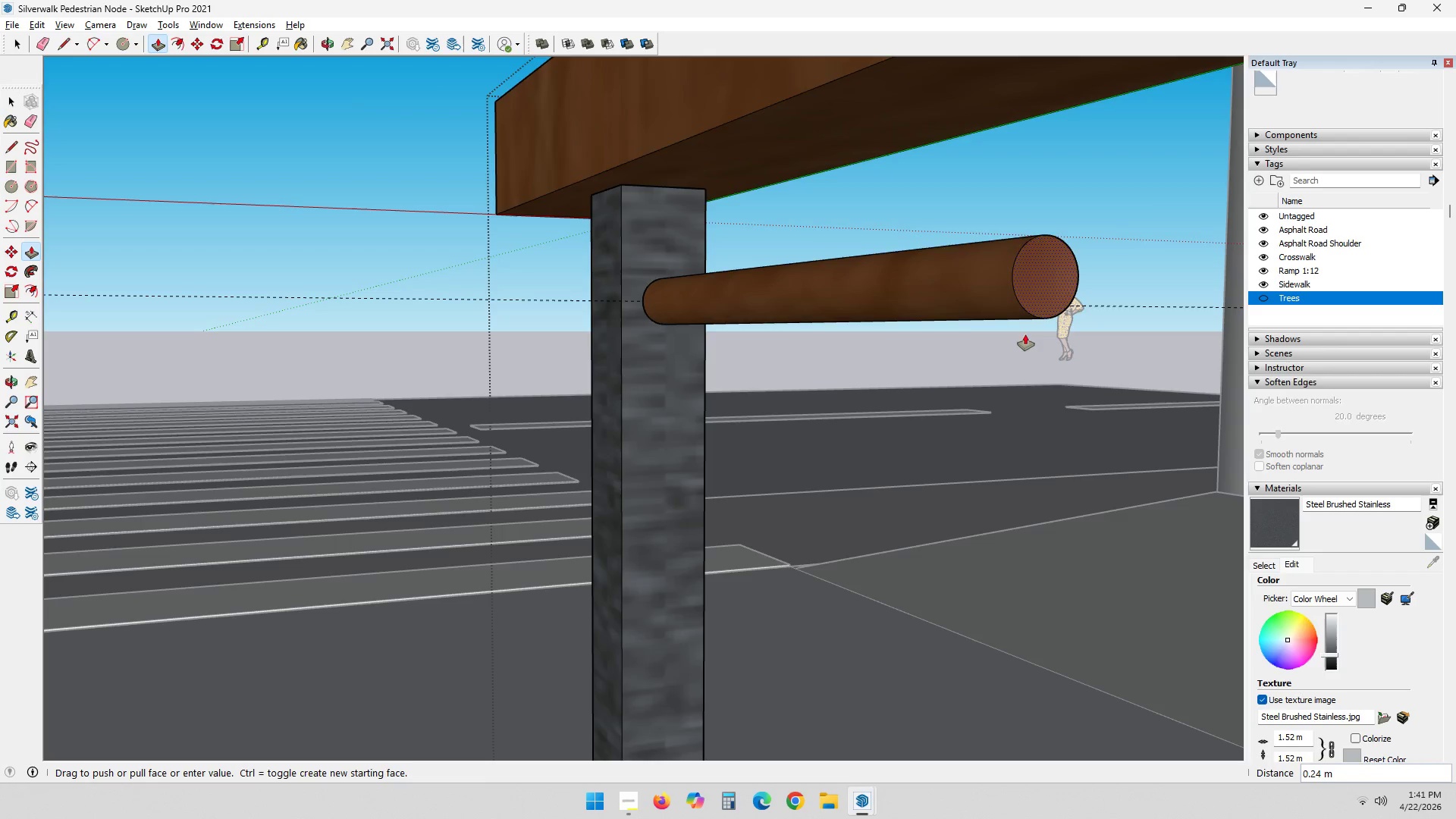 
hold_key(key=ShiftLeft, duration=0.8)
 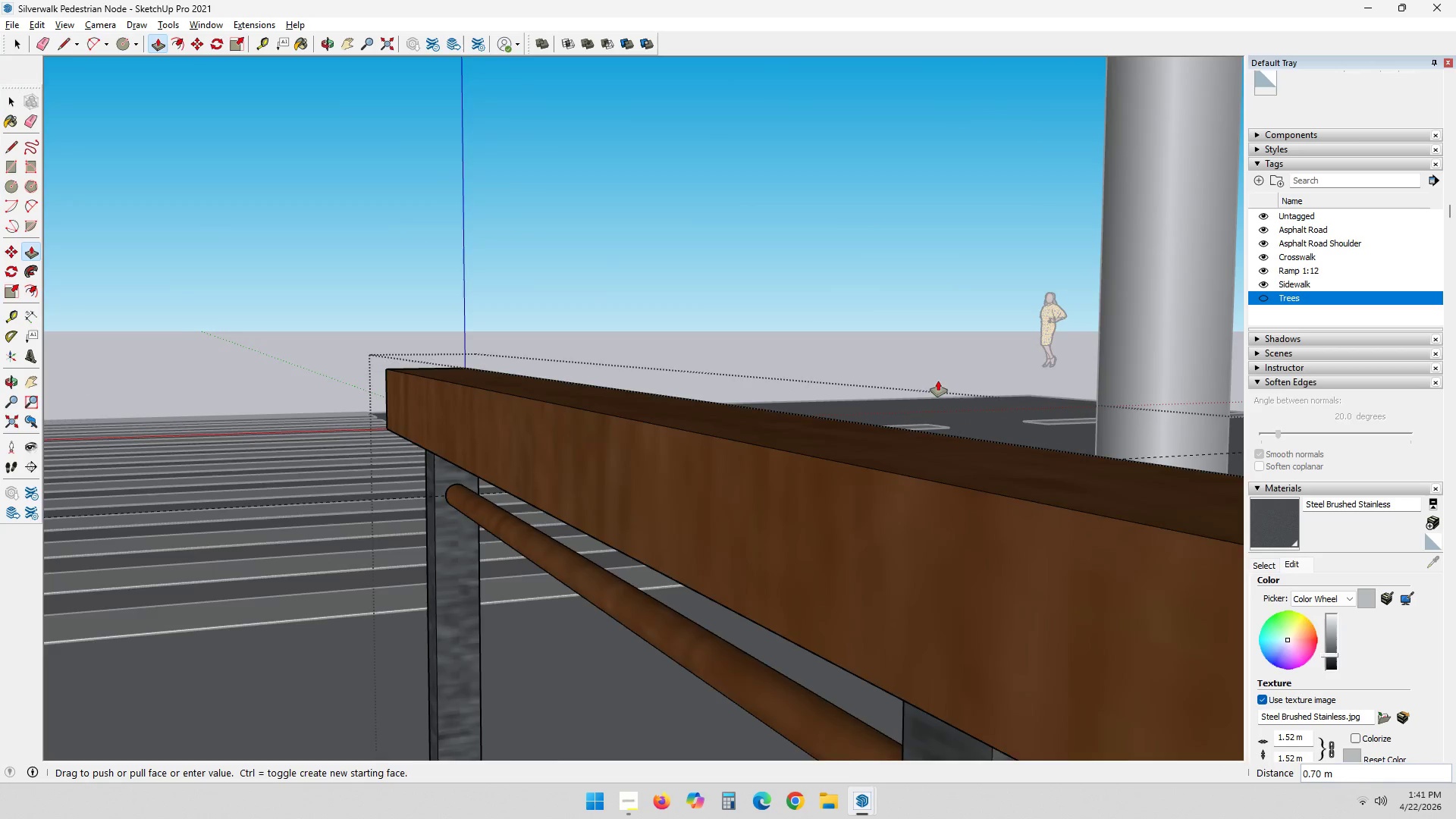 
scroll: coordinate [940, 384], scroll_direction: down, amount: 14.0
 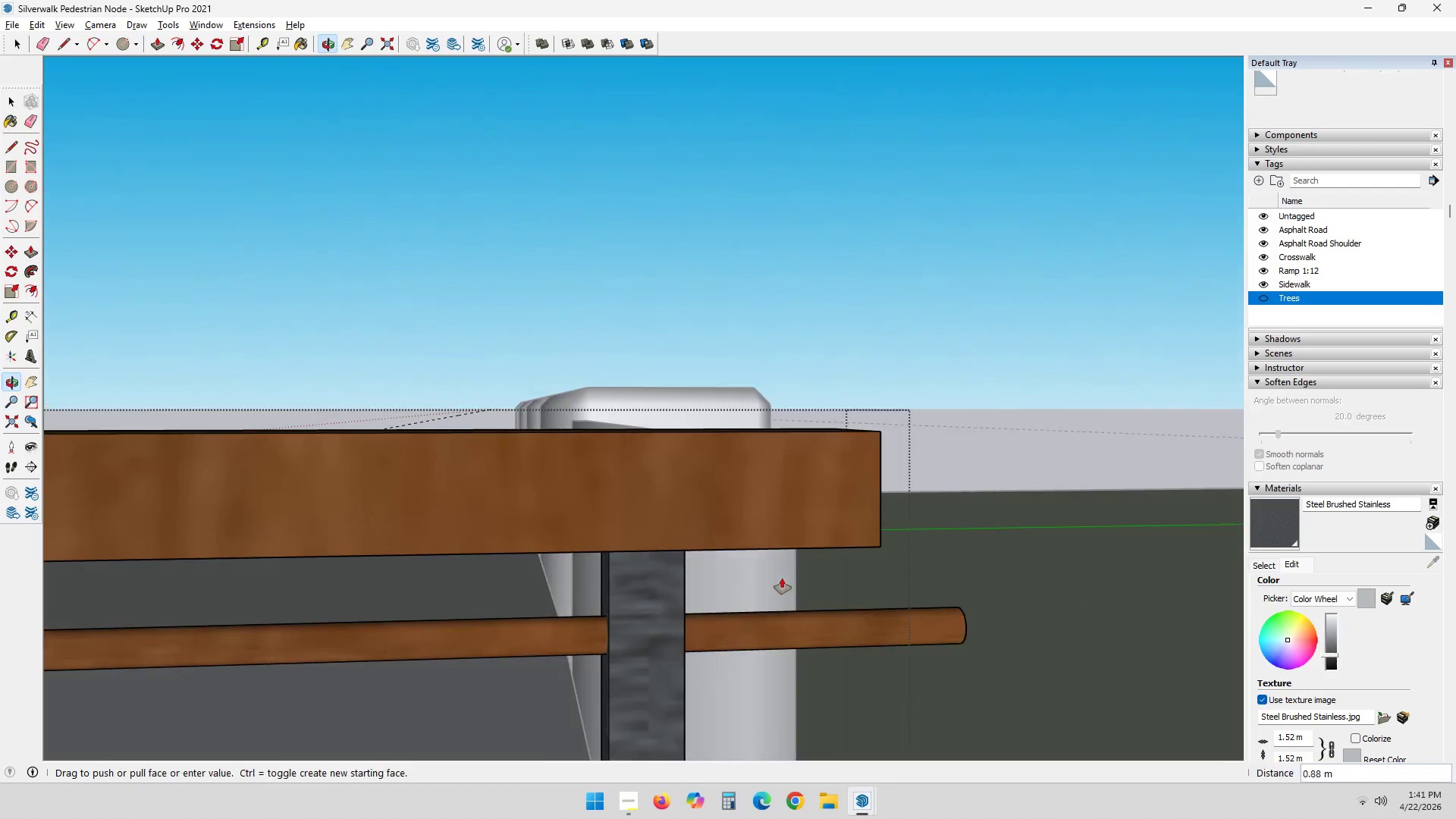 
left_click([610, 593])
 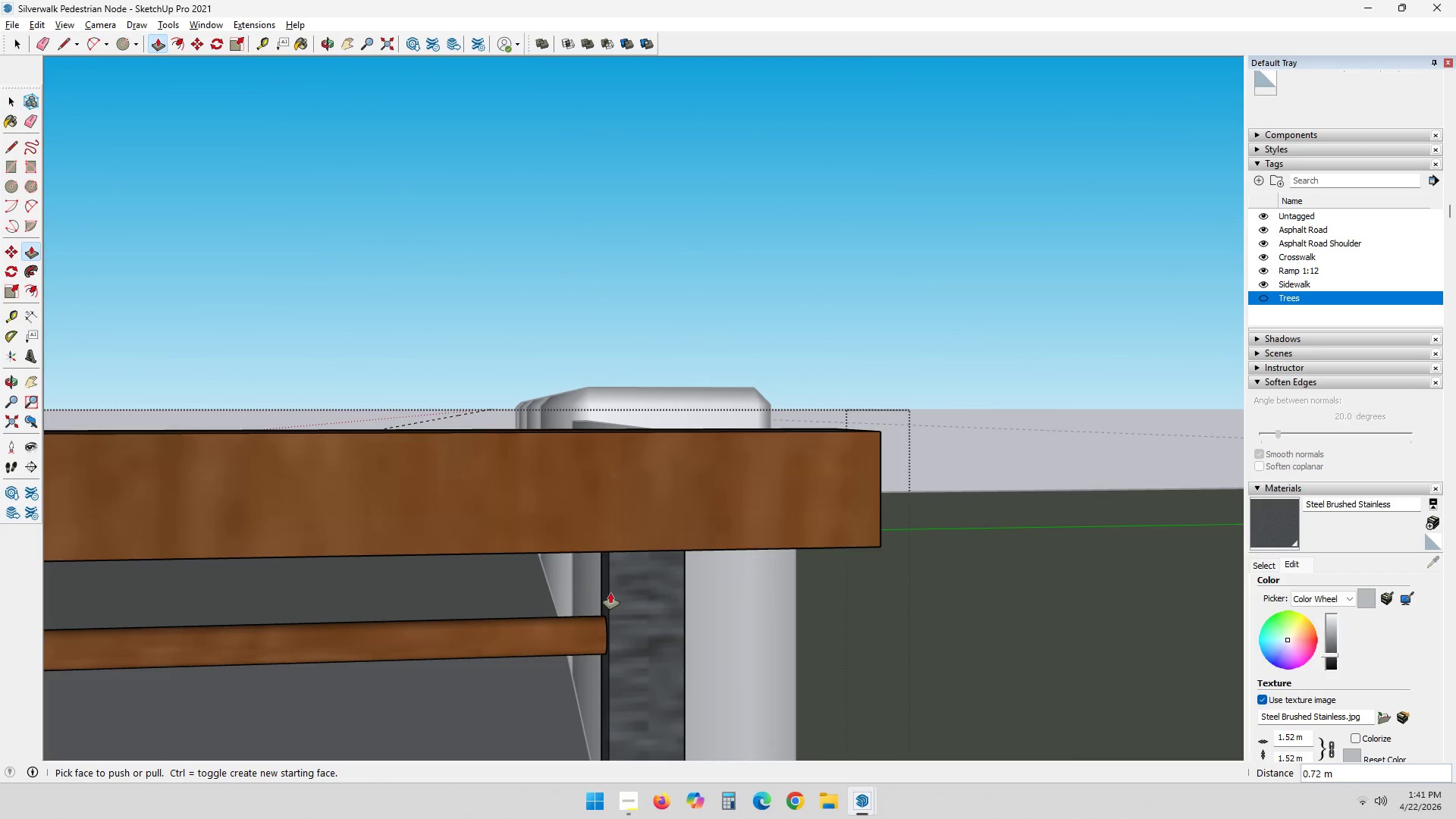 
scroll: coordinate [530, 509], scroll_direction: down, amount: 24.0
 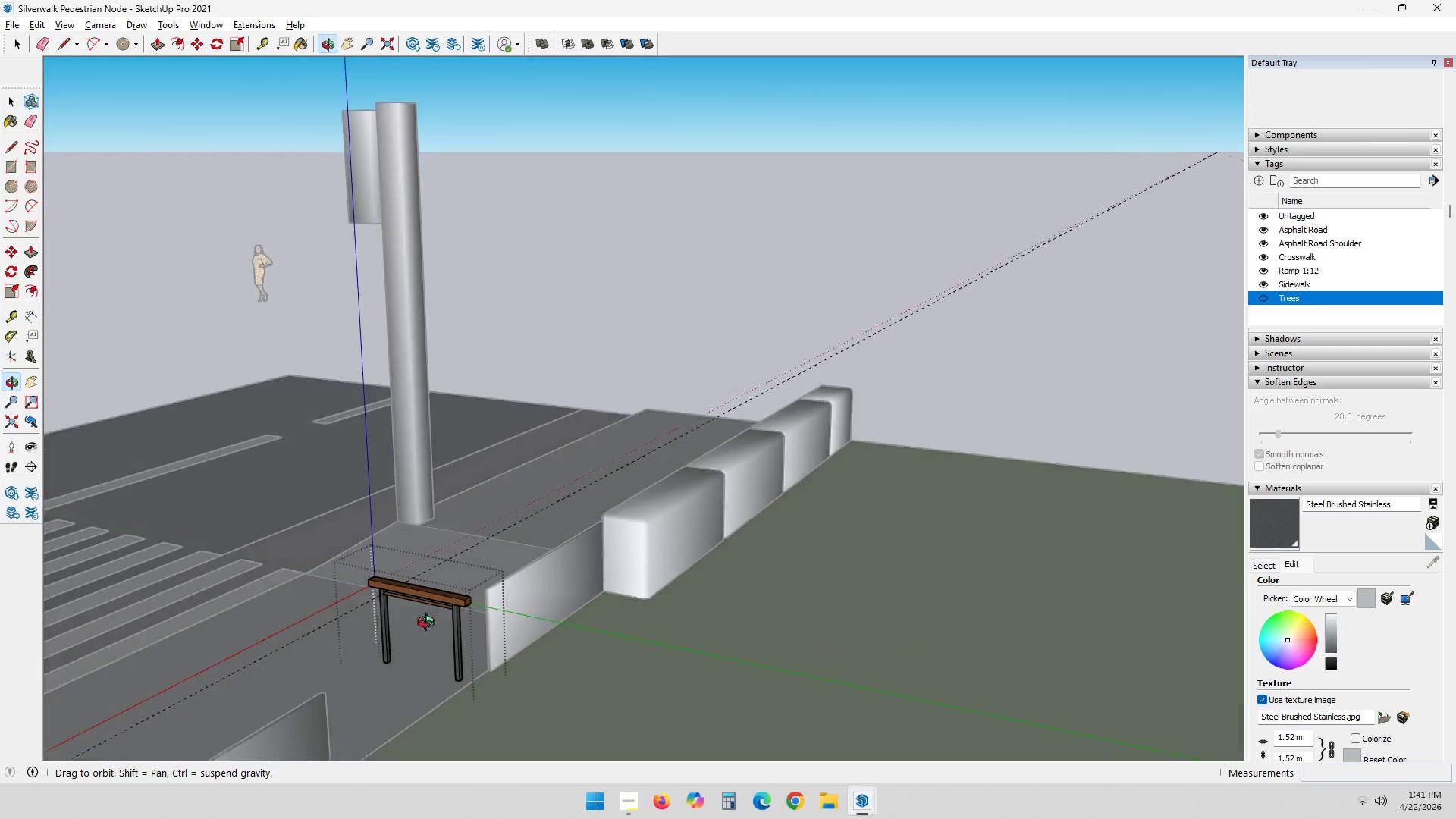 
key(Space)
 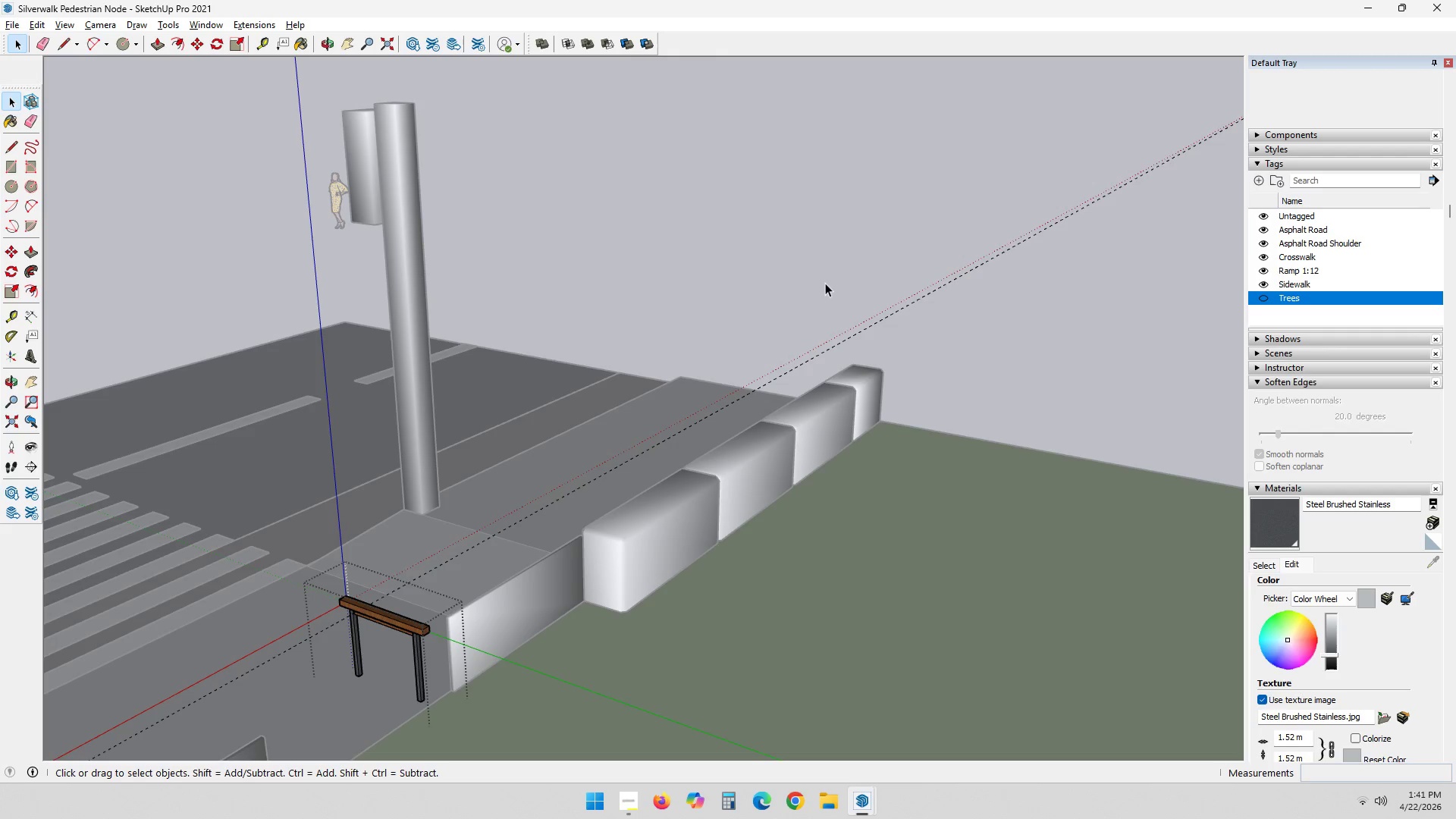 
double_click([827, 282])
 